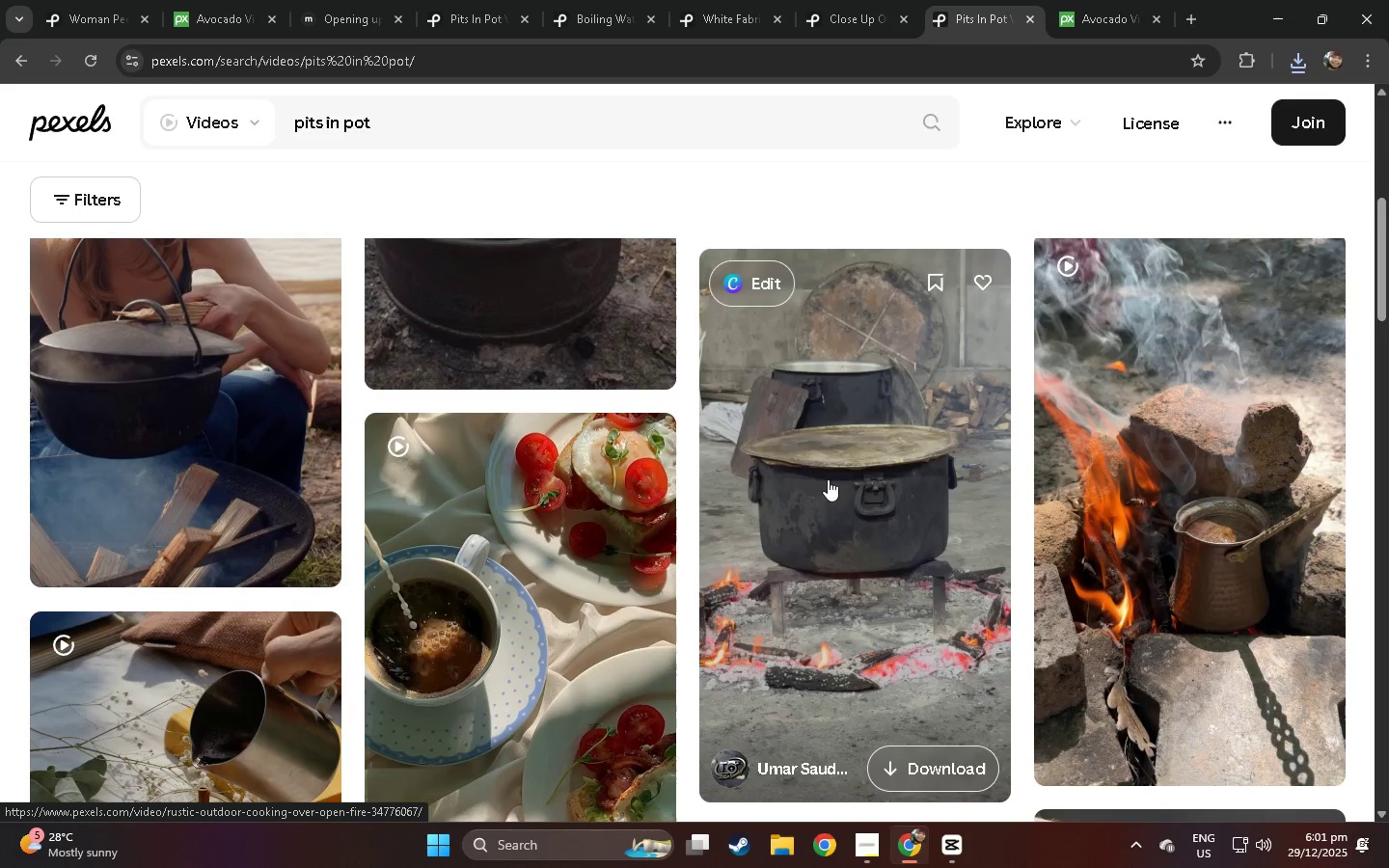 
left_click([828, 479])
 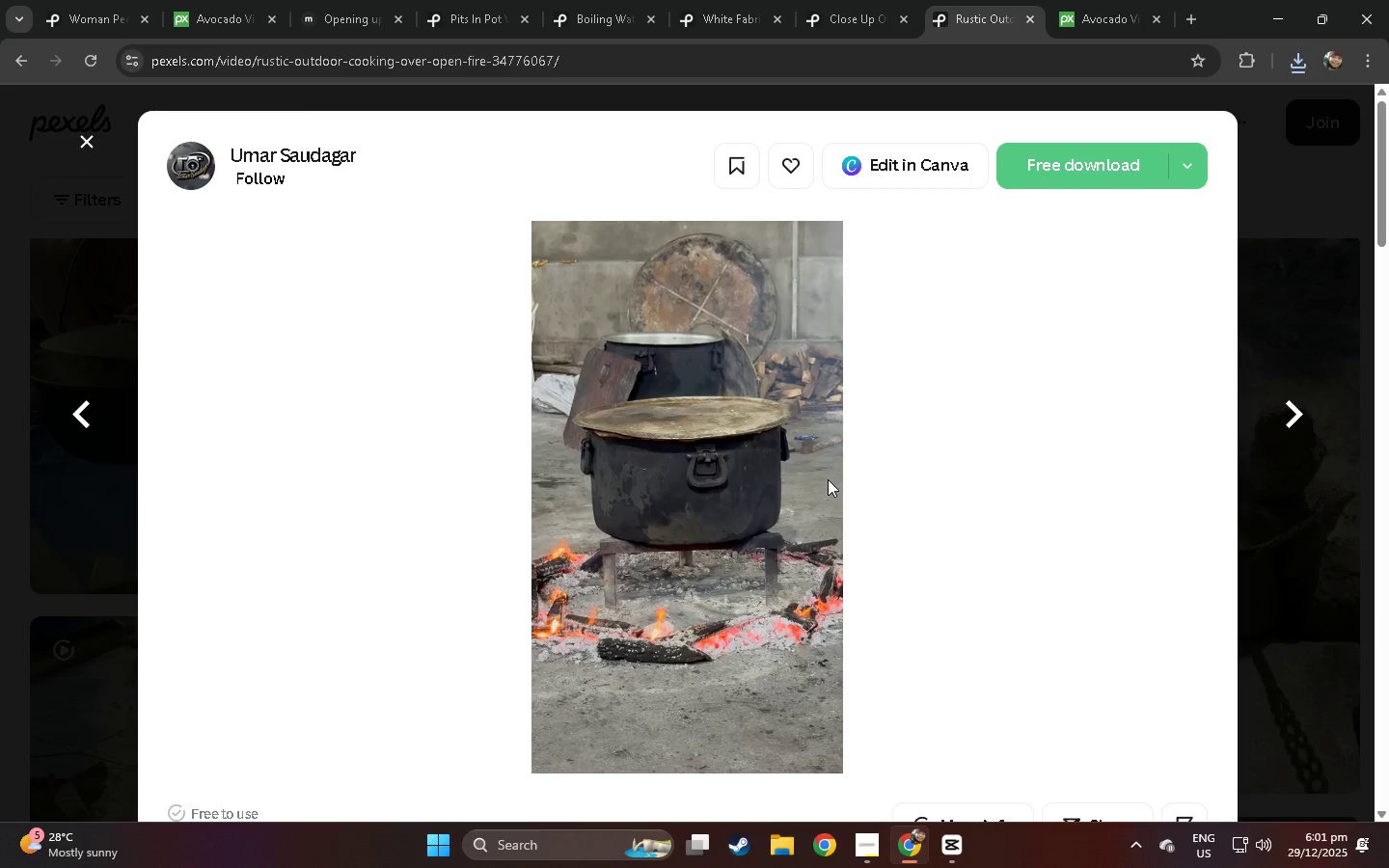 
wait(5.48)
 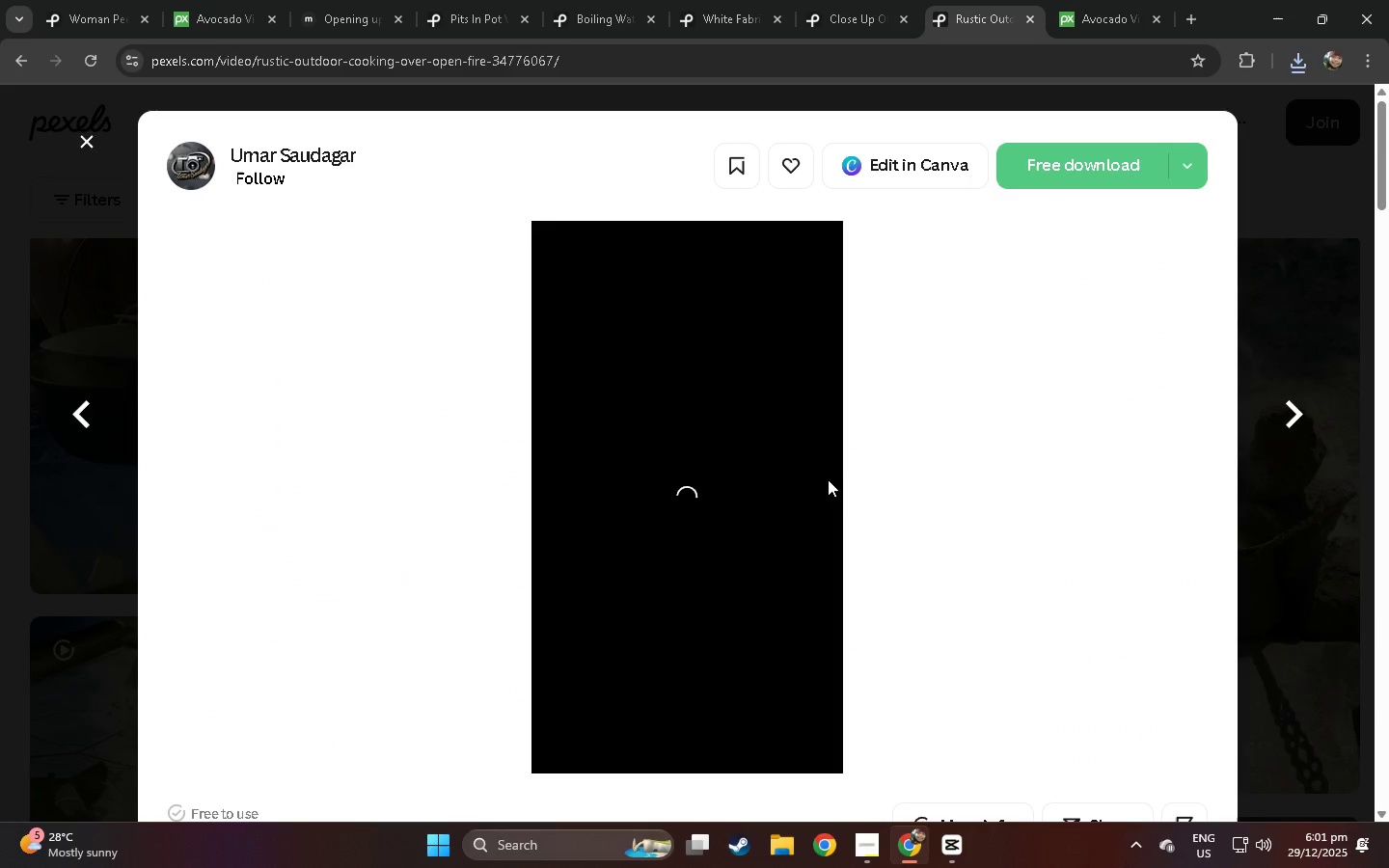 
left_click([0, 471])
 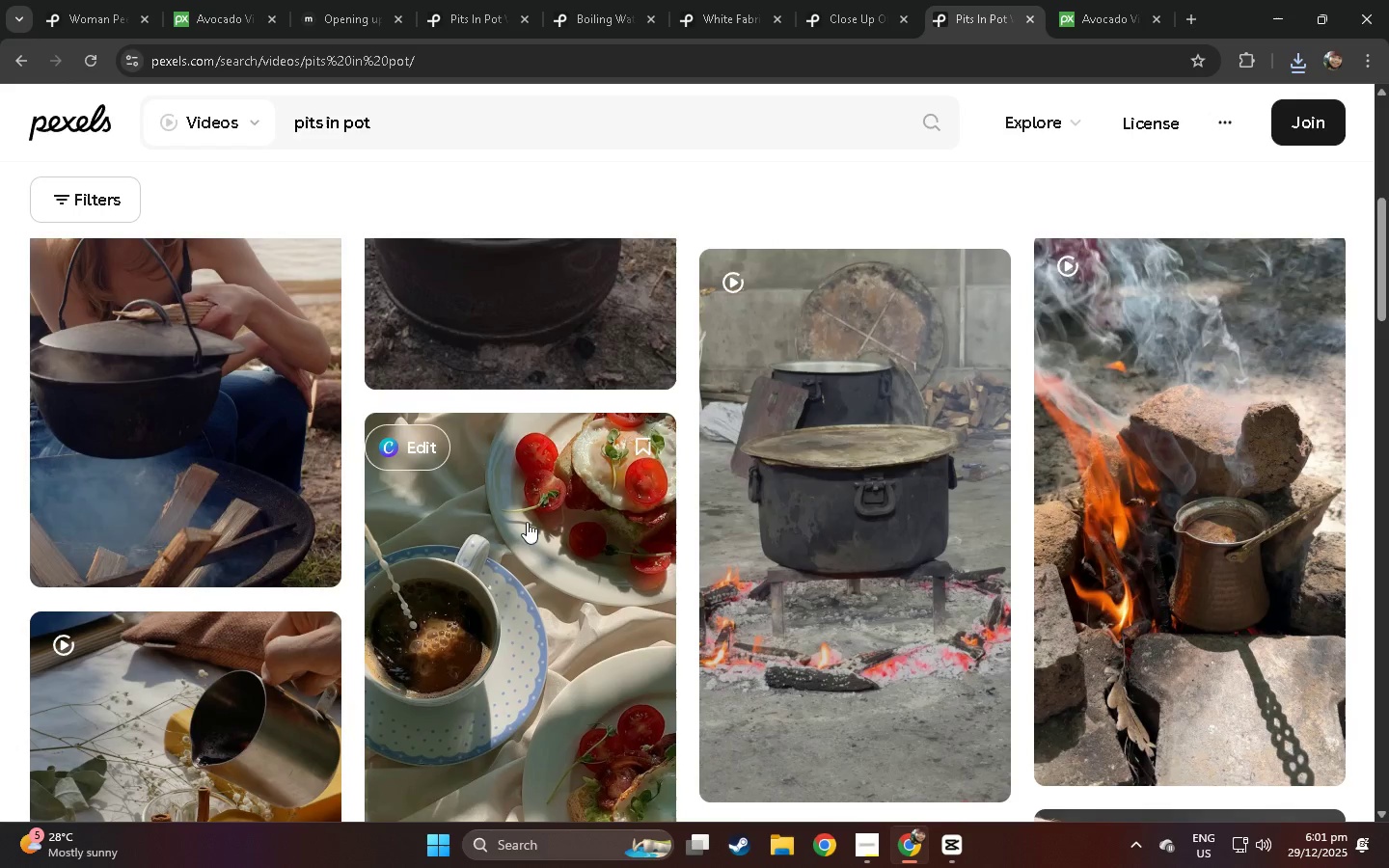 
scroll: coordinate [593, 397], scroll_direction: up, amount: 13.0
 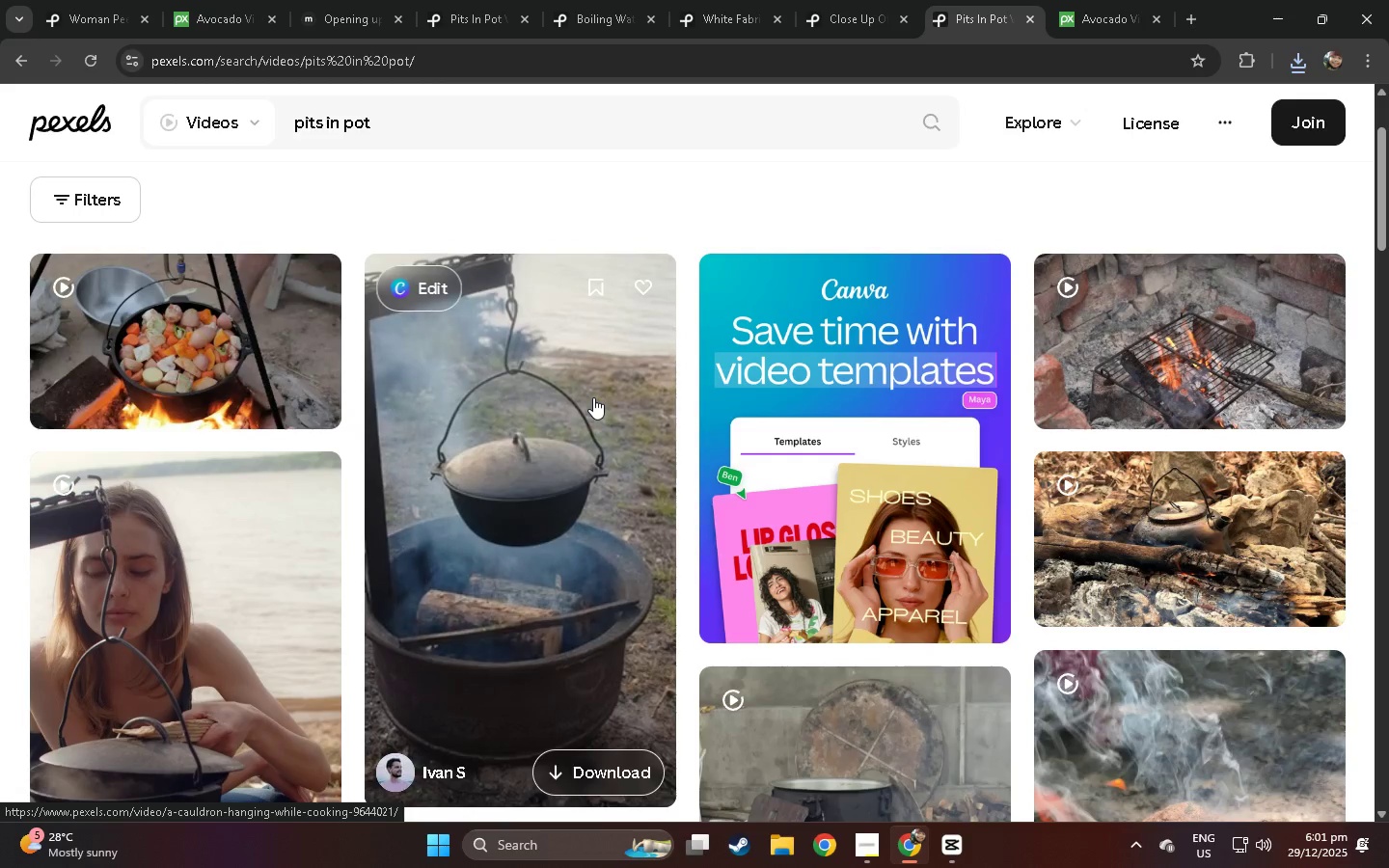 
left_click([550, 425])
 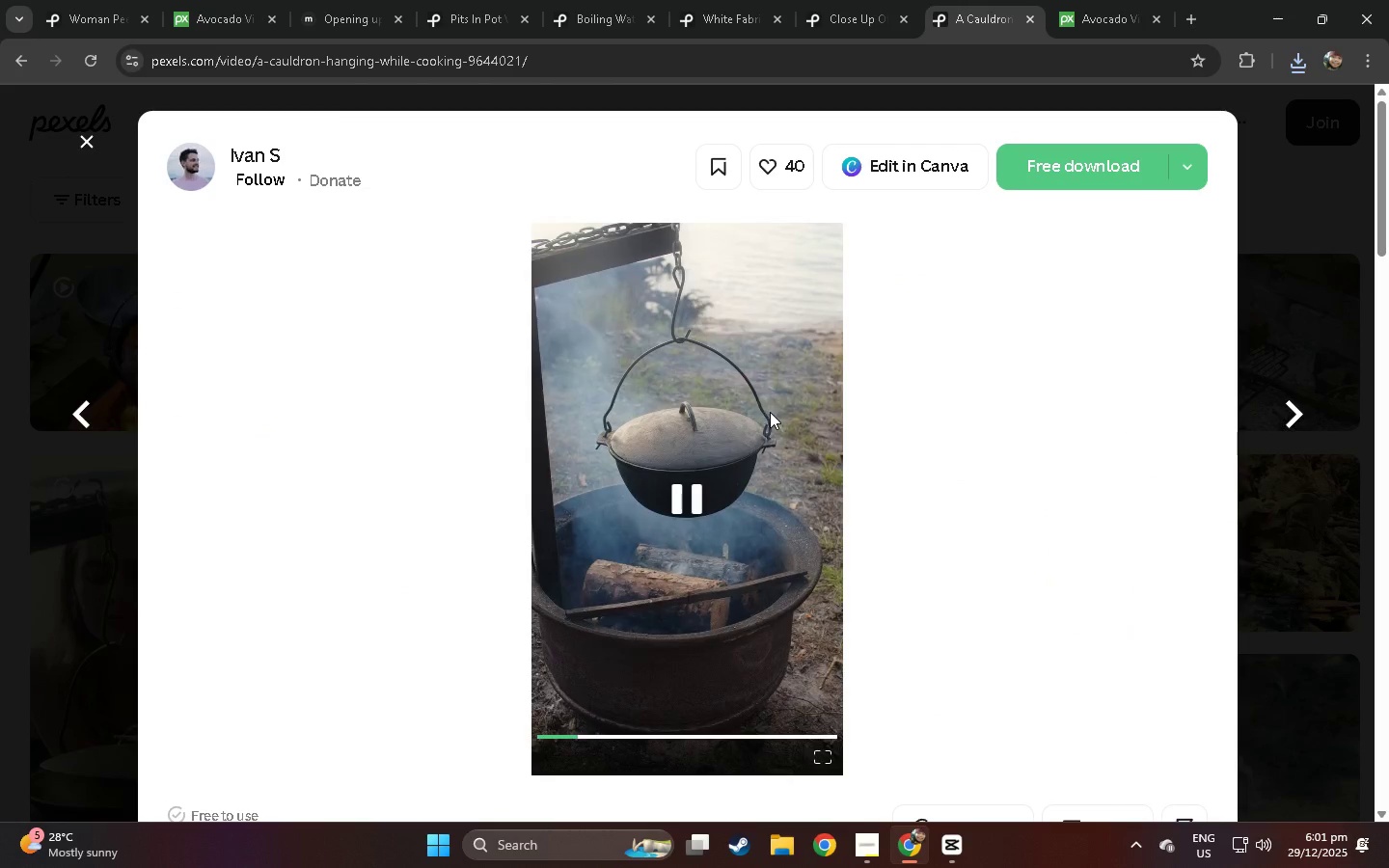 
left_click([1069, 166])
 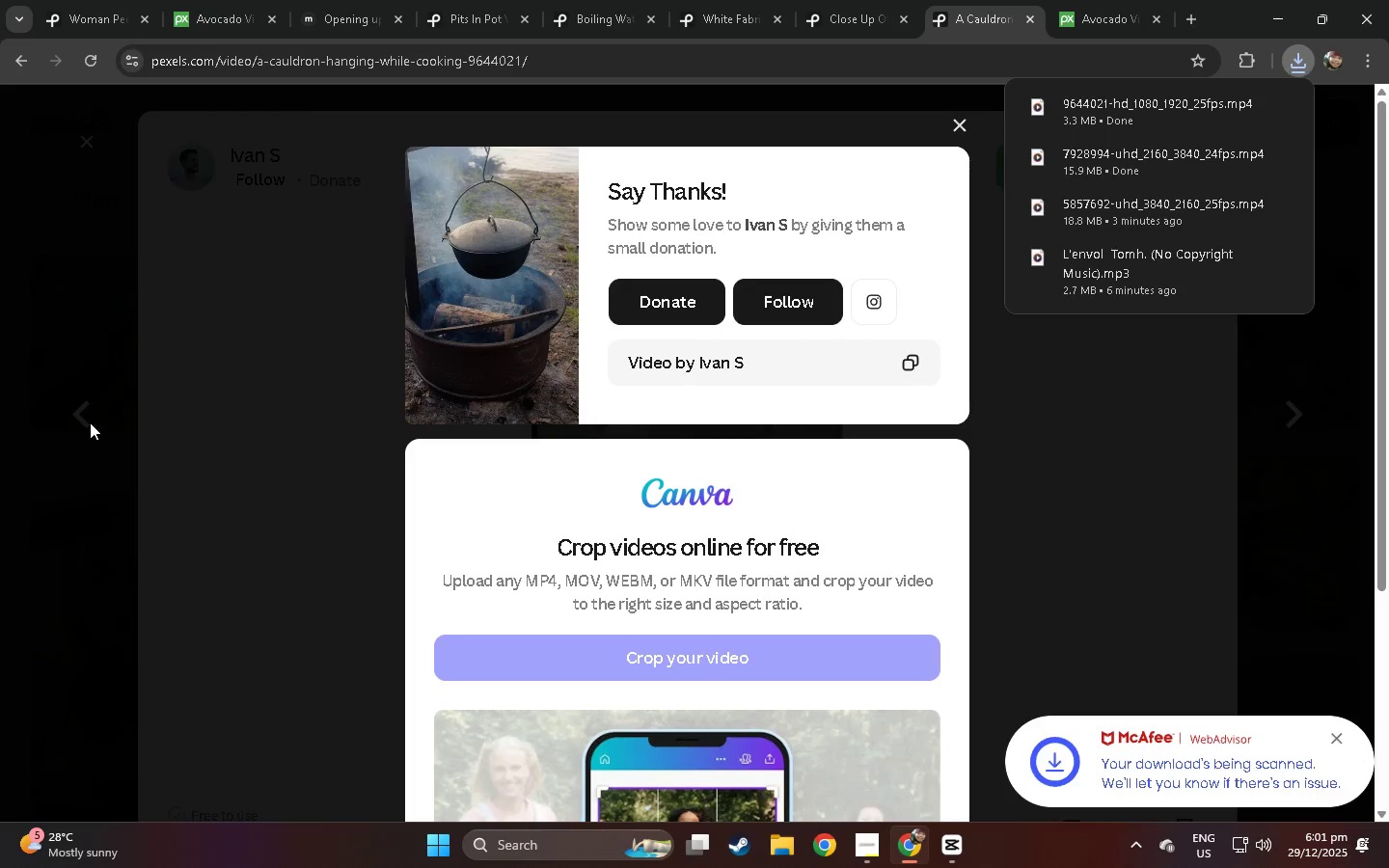 
left_click([49, 431])
 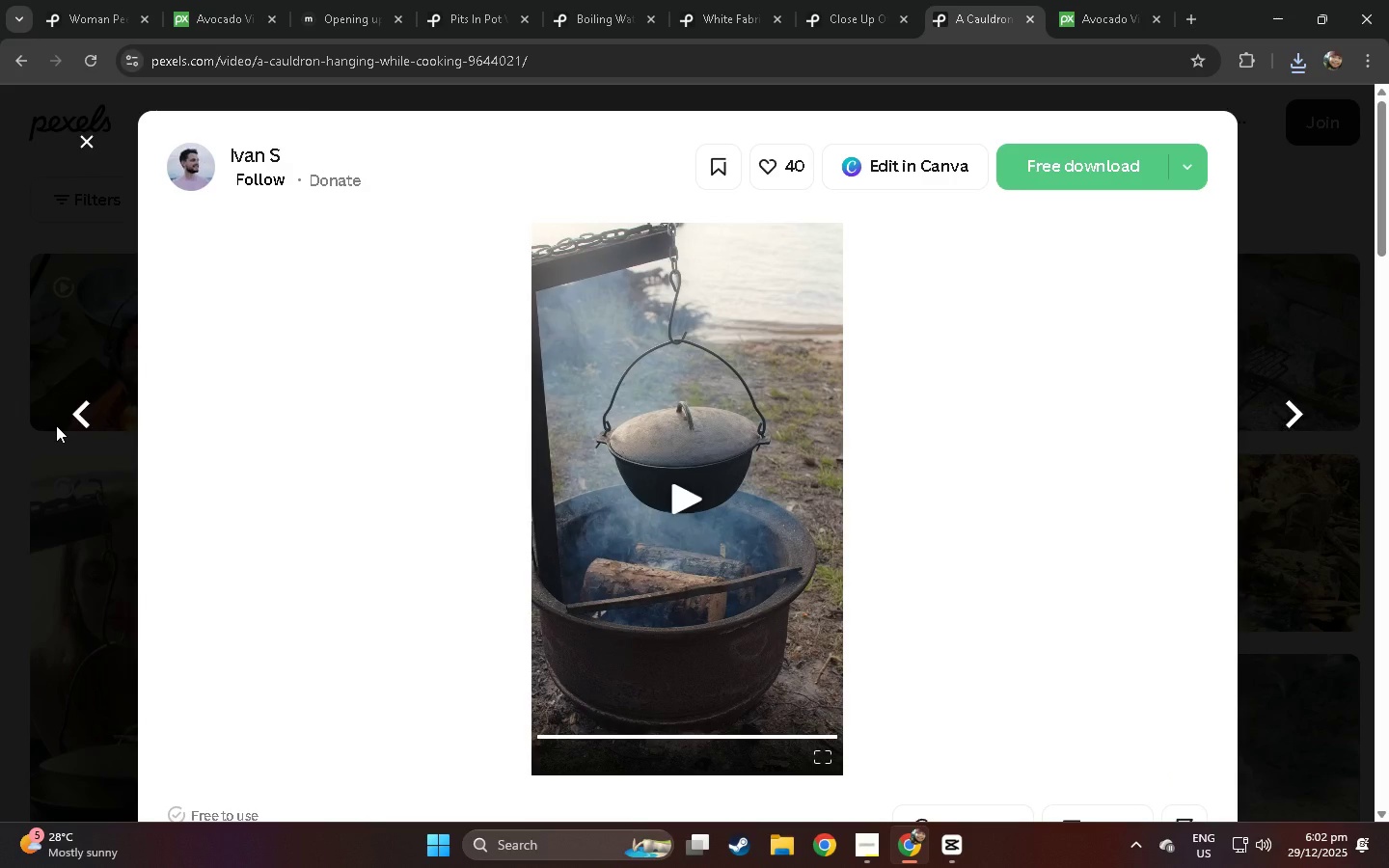 
wait(36.78)
 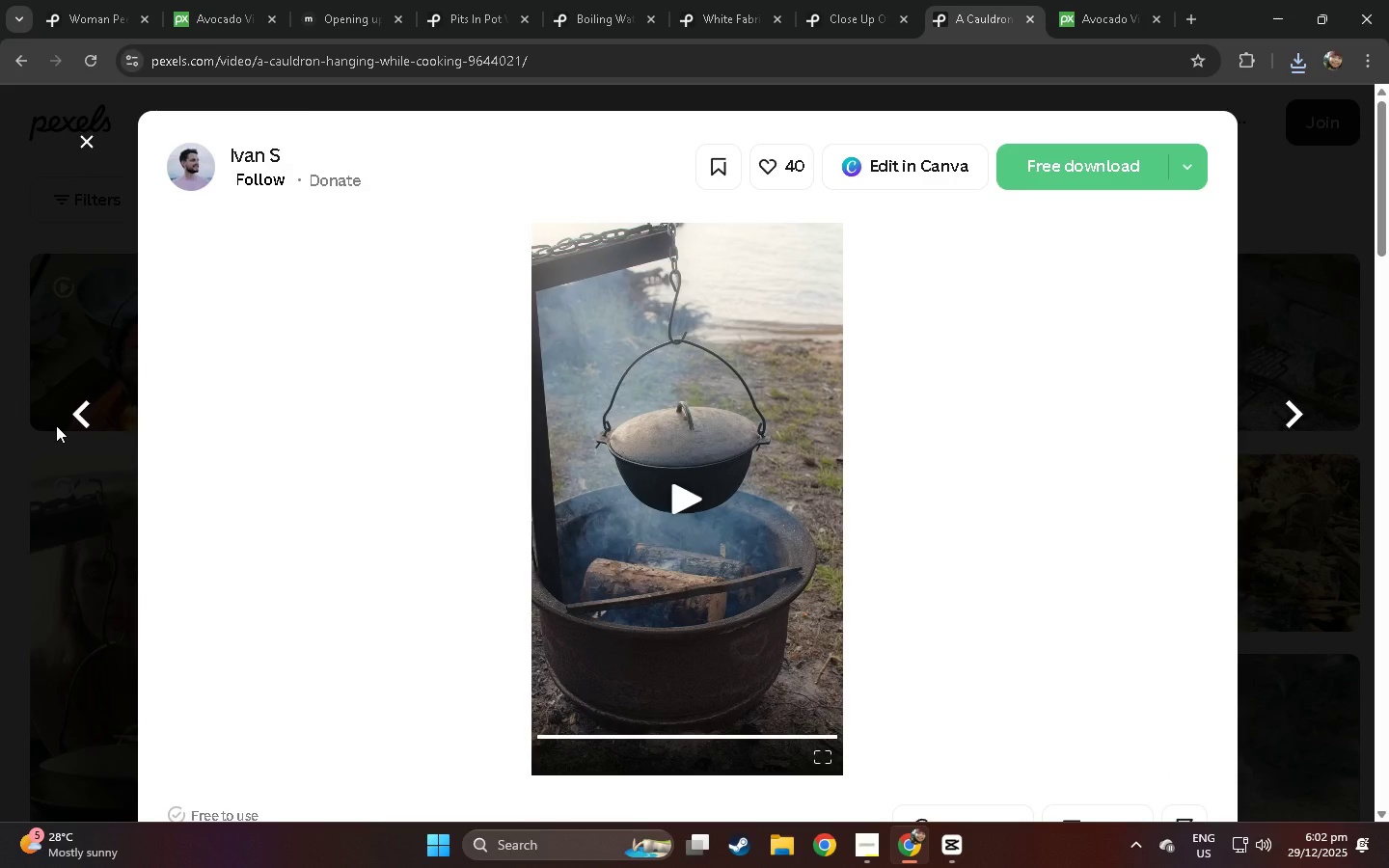 
left_click([1299, 54])
 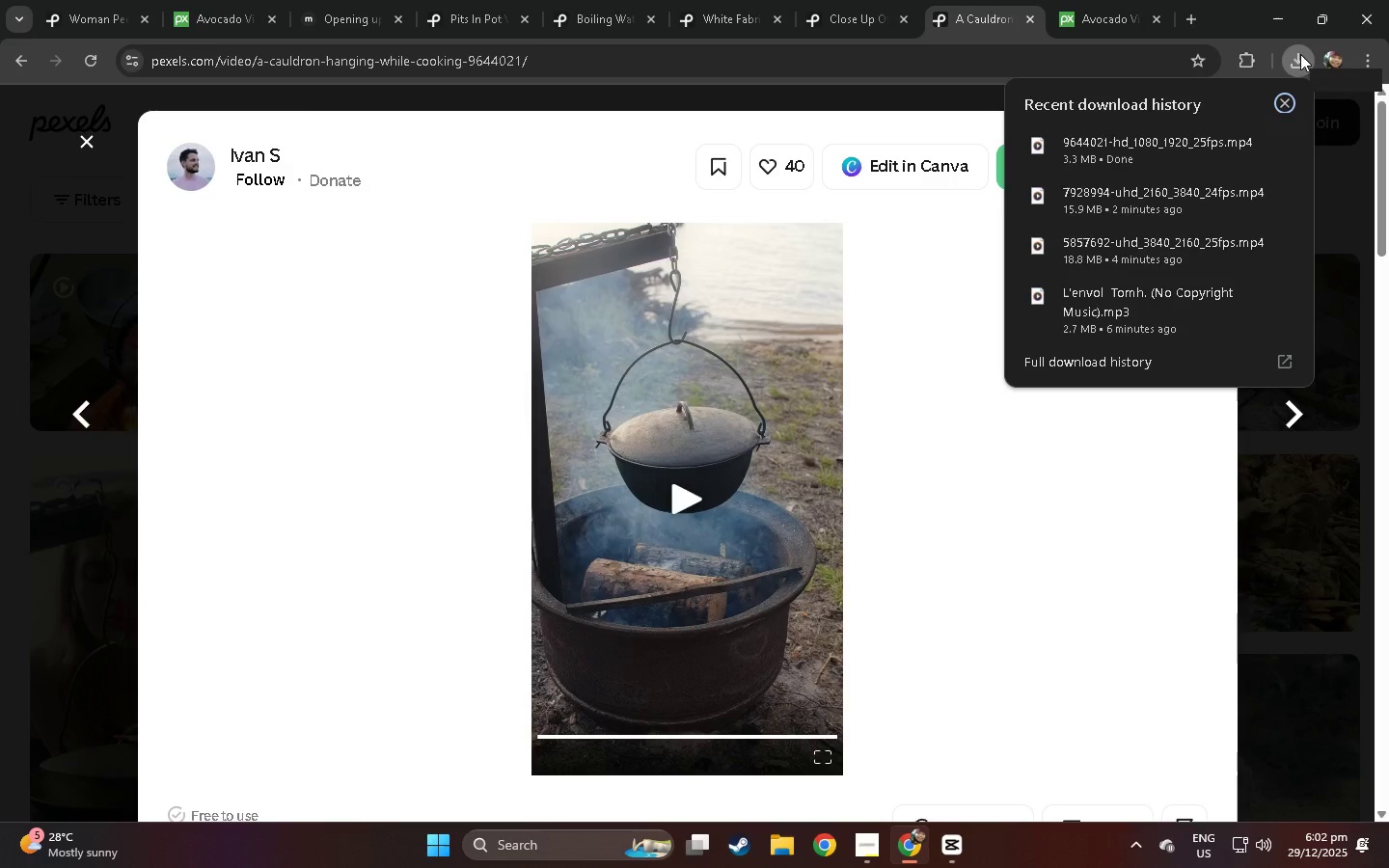 
left_click([1300, 54])
 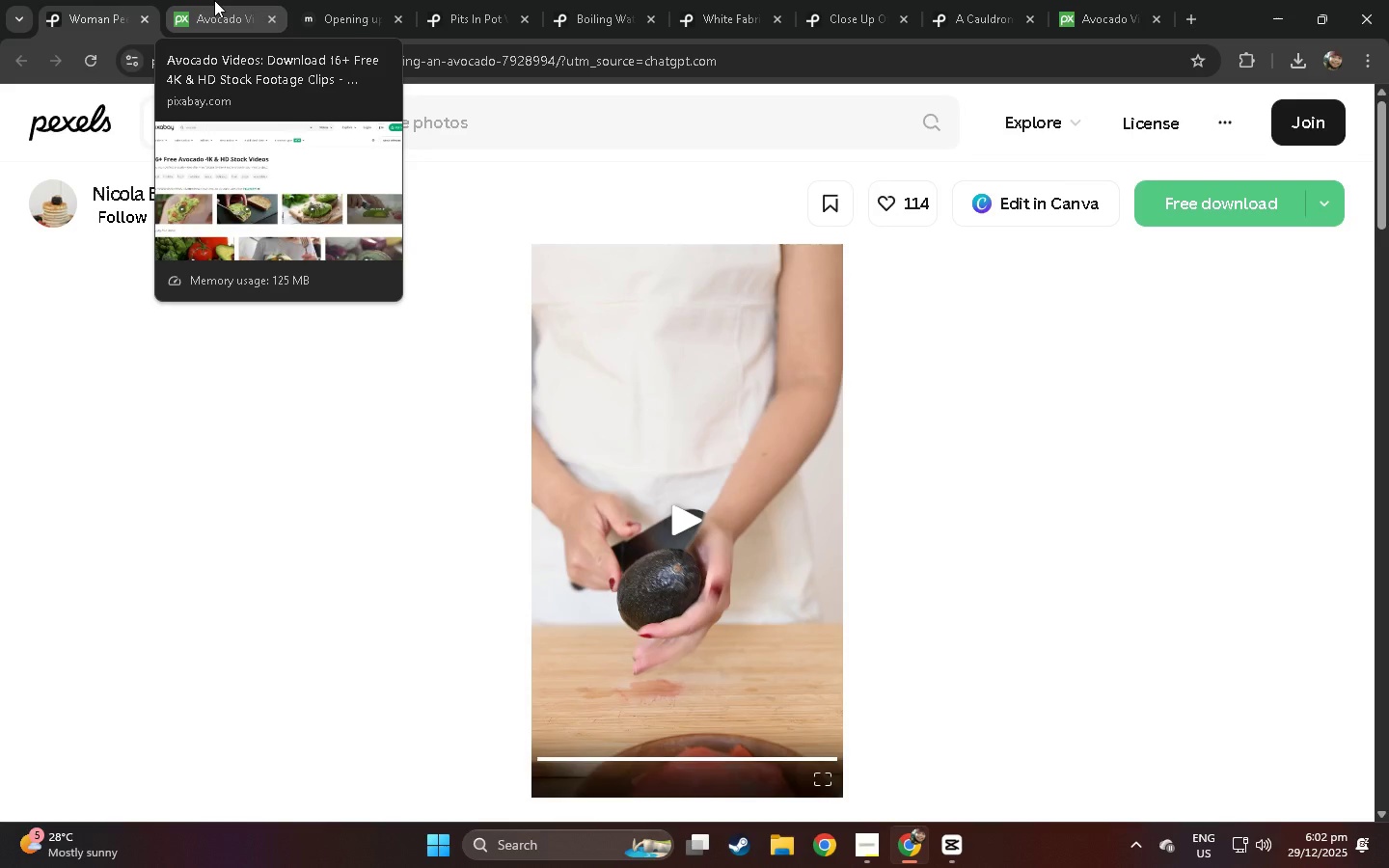 
wait(8.78)
 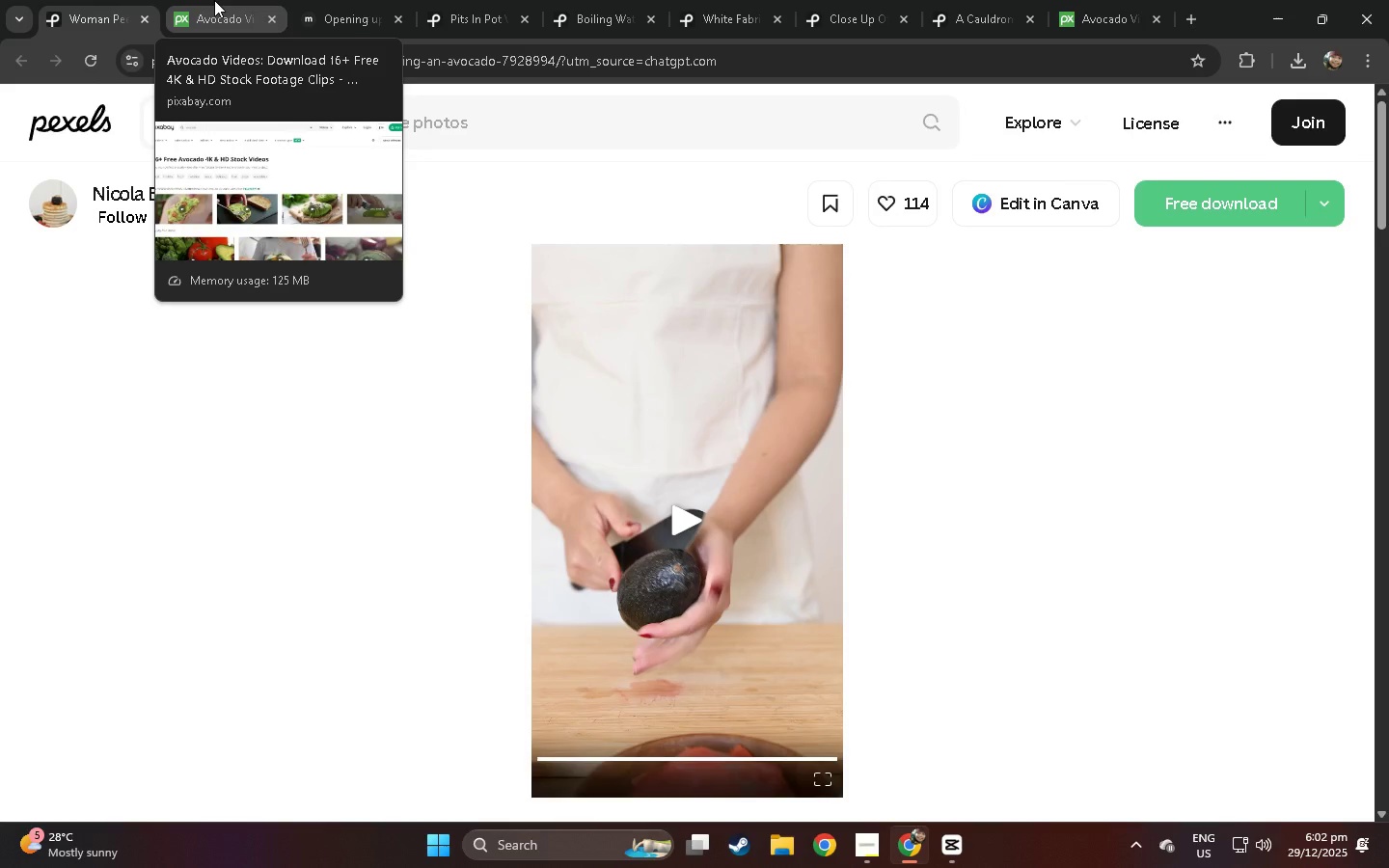 
left_click([214, 0])
 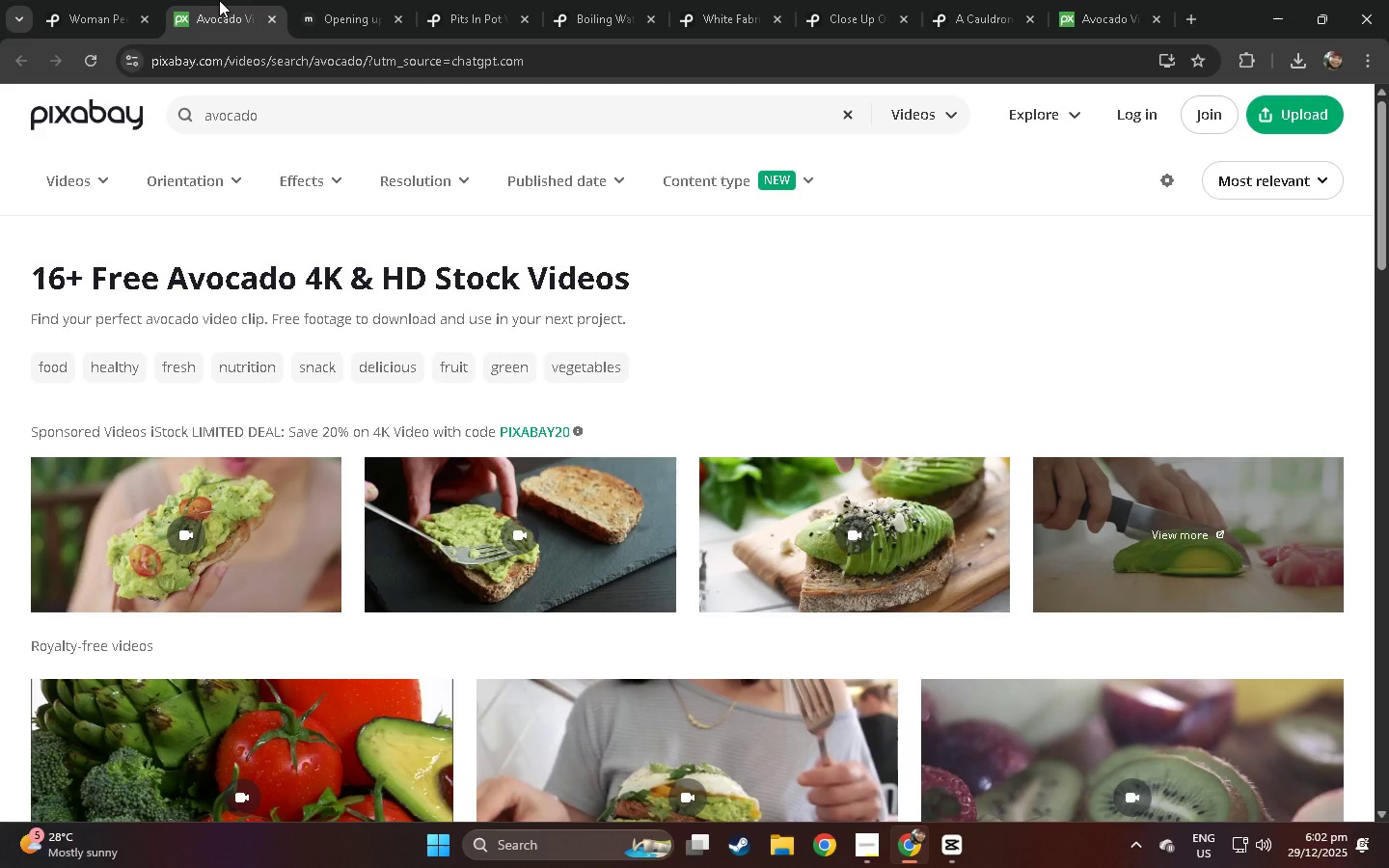 
wait(9.42)
 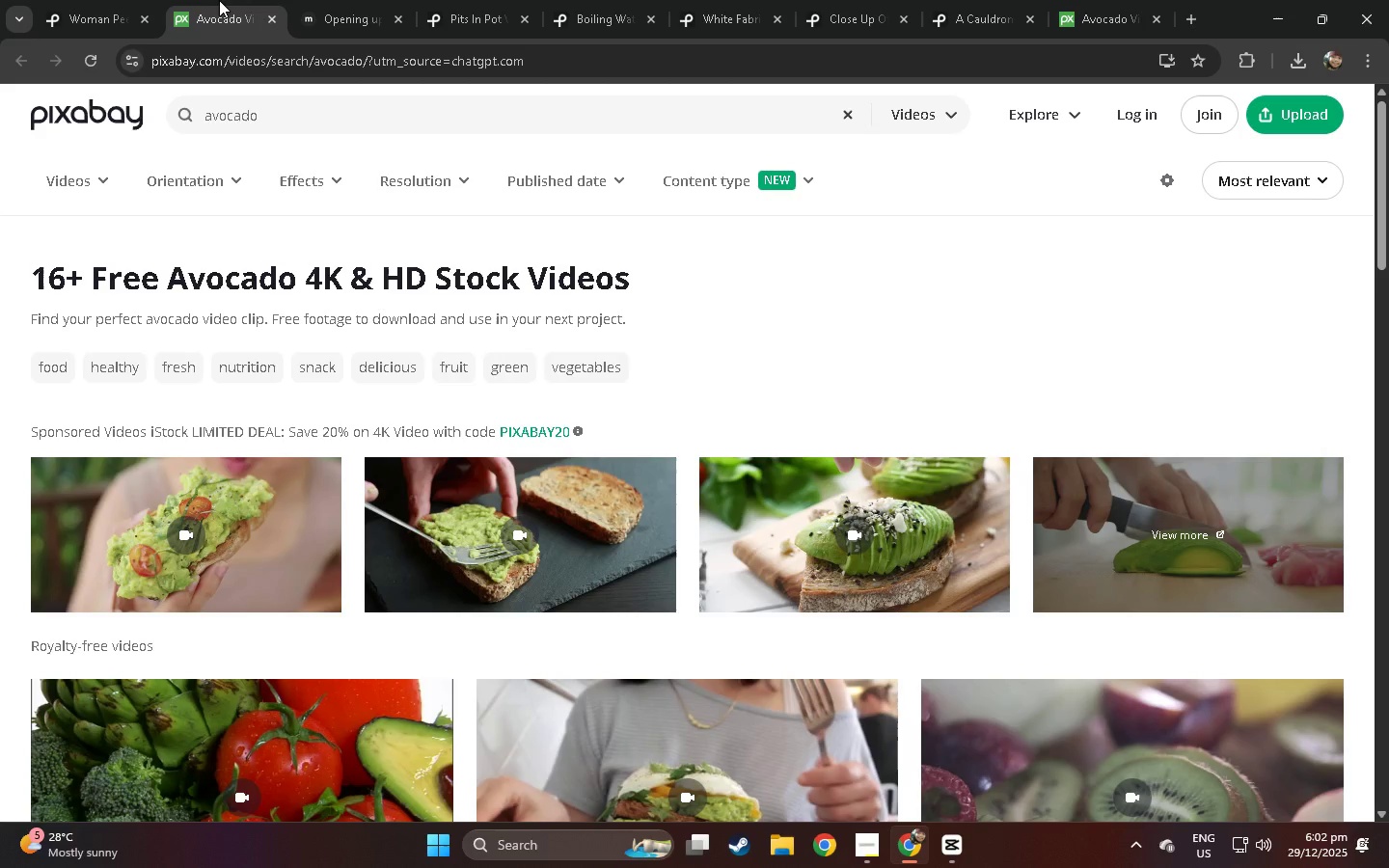 
scroll: coordinate [221, 322], scroll_direction: down, amount: 1.0
 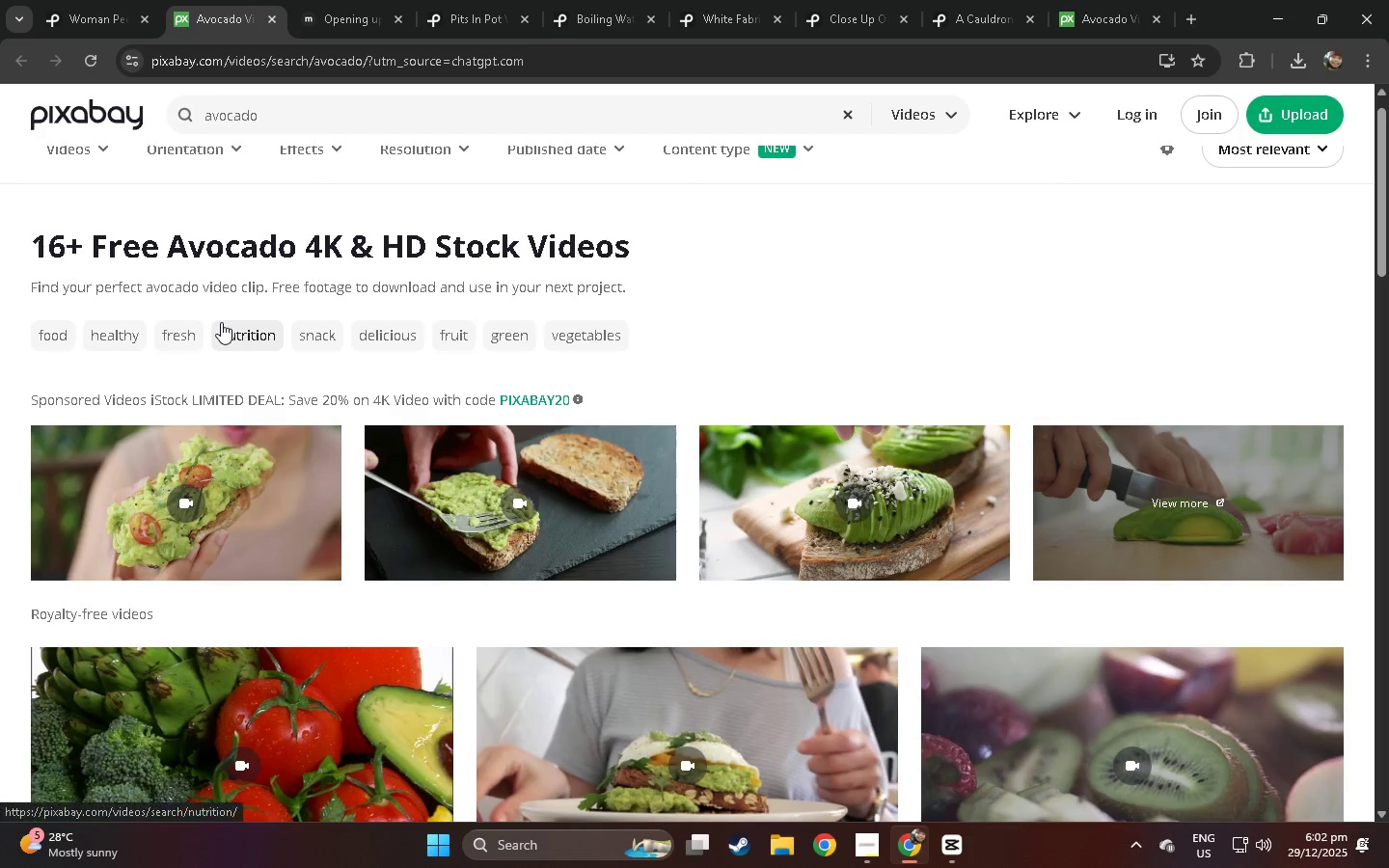 
scroll: coordinate [226, 312], scroll_direction: up, amount: 3.0
 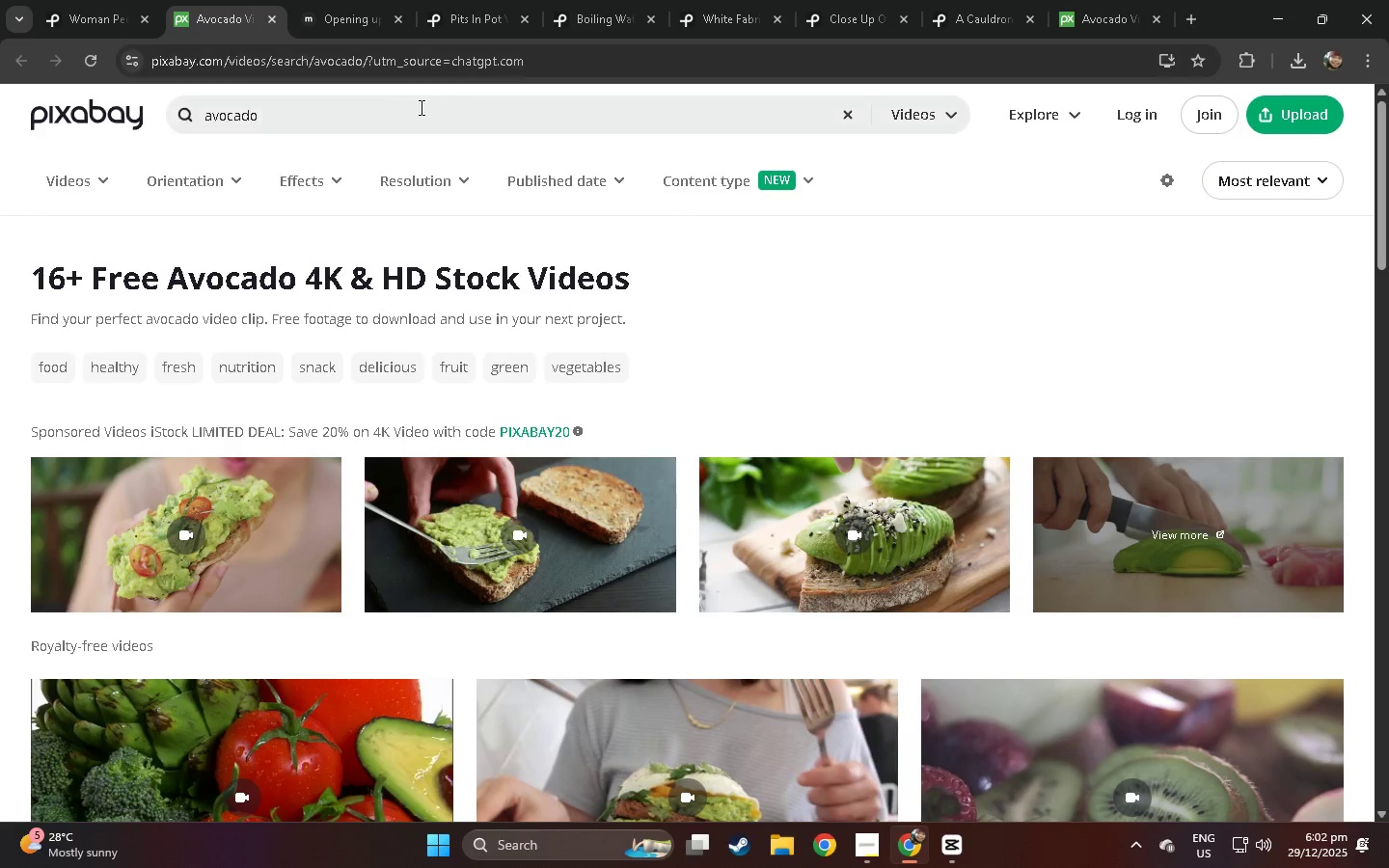 
left_click_drag(start_coordinate=[394, 110], to_coordinate=[101, 117])
 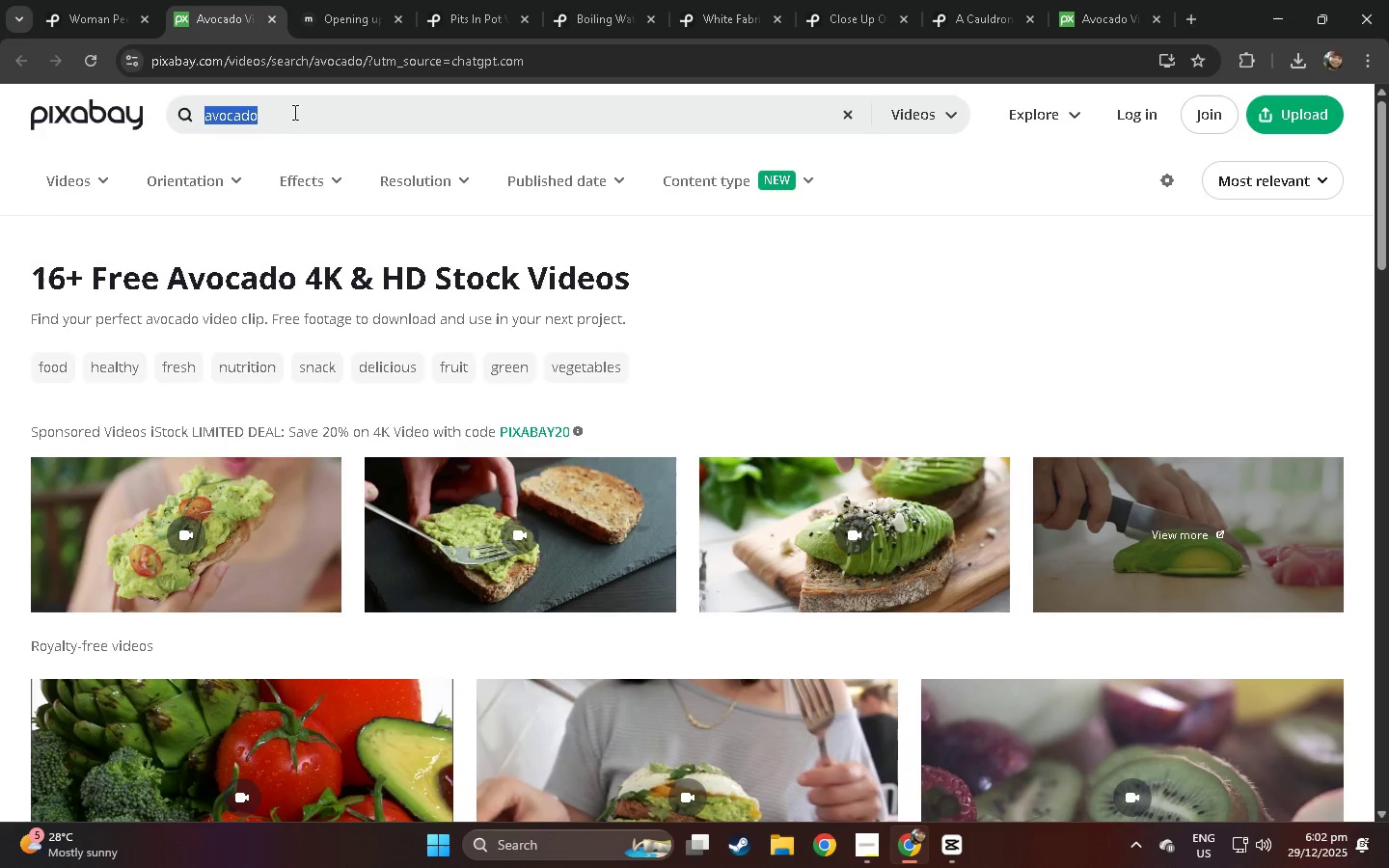 
key(Meta+MetaLeft)
 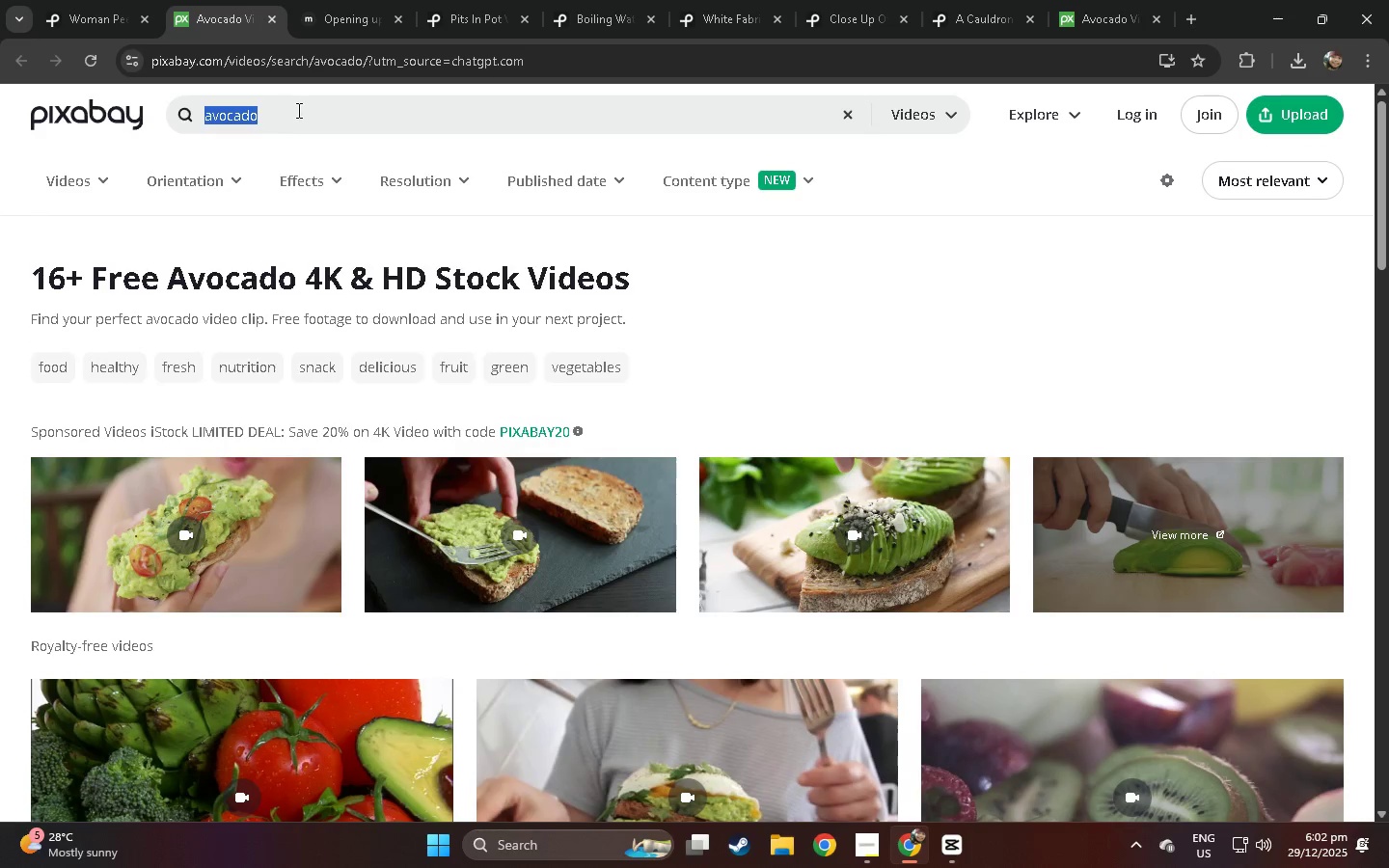 
key(Meta+V)
 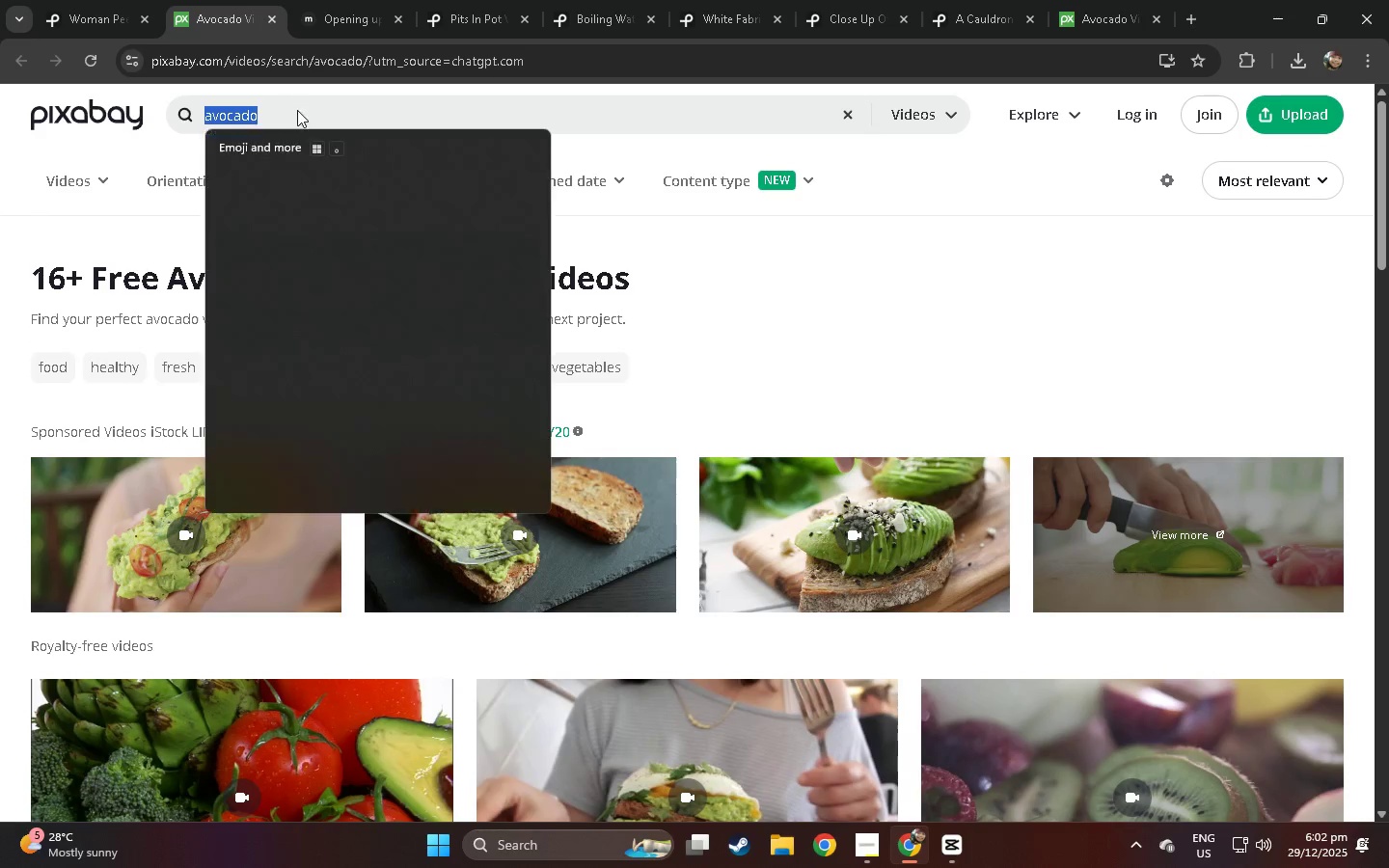 
key(Control+Meta+ControlLeft)
 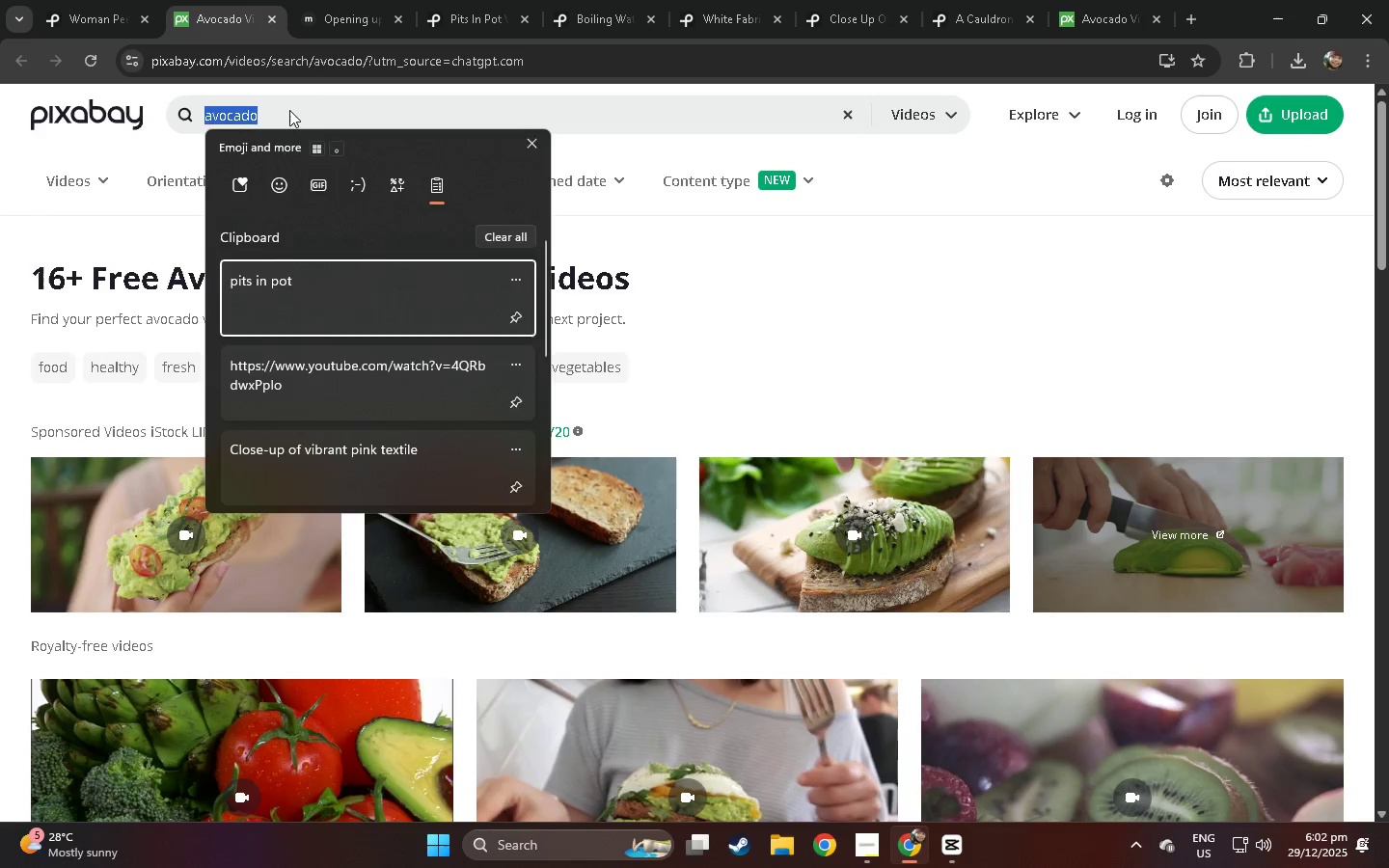 
double_click([287, 109])
 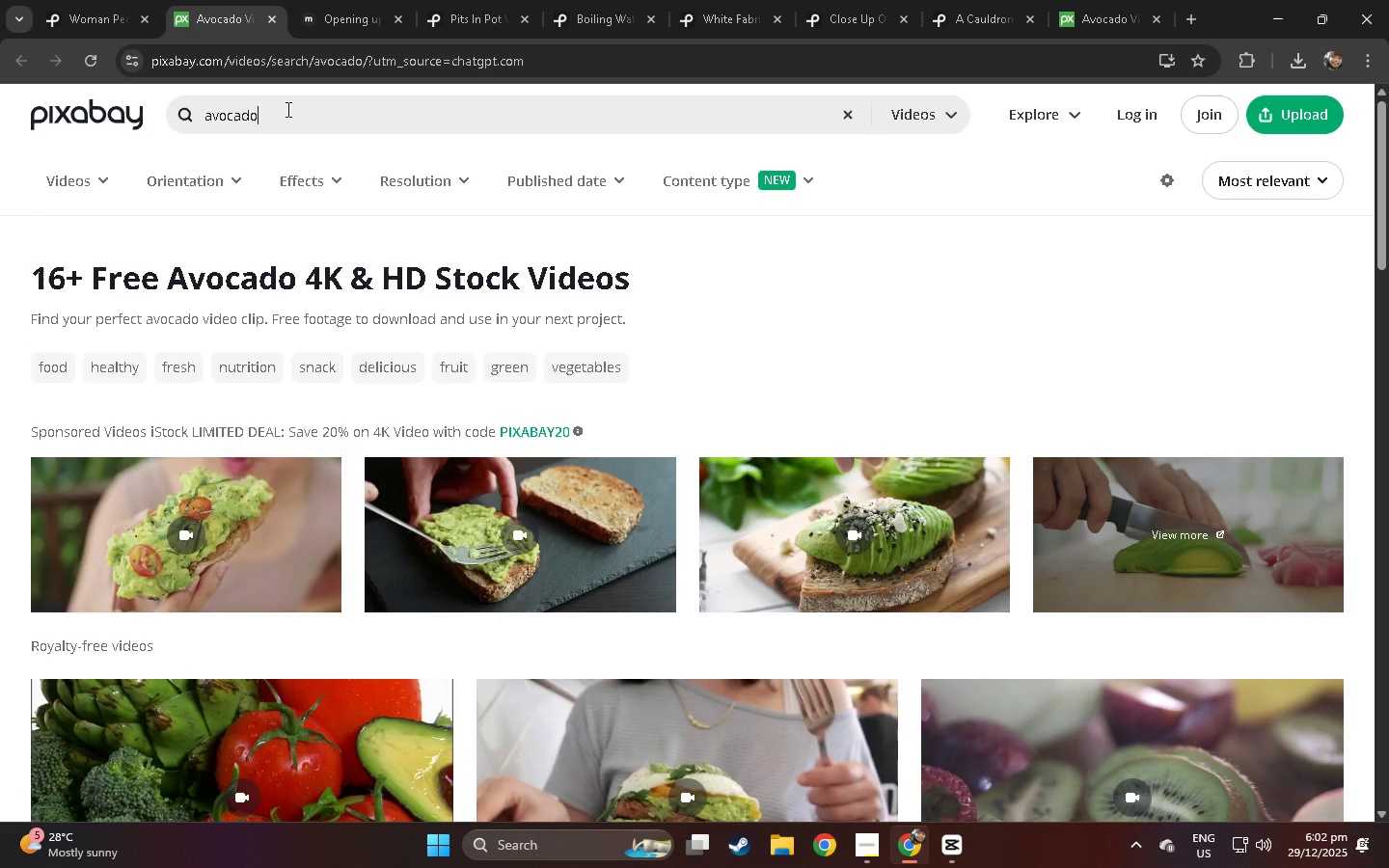 
triple_click([286, 109])
 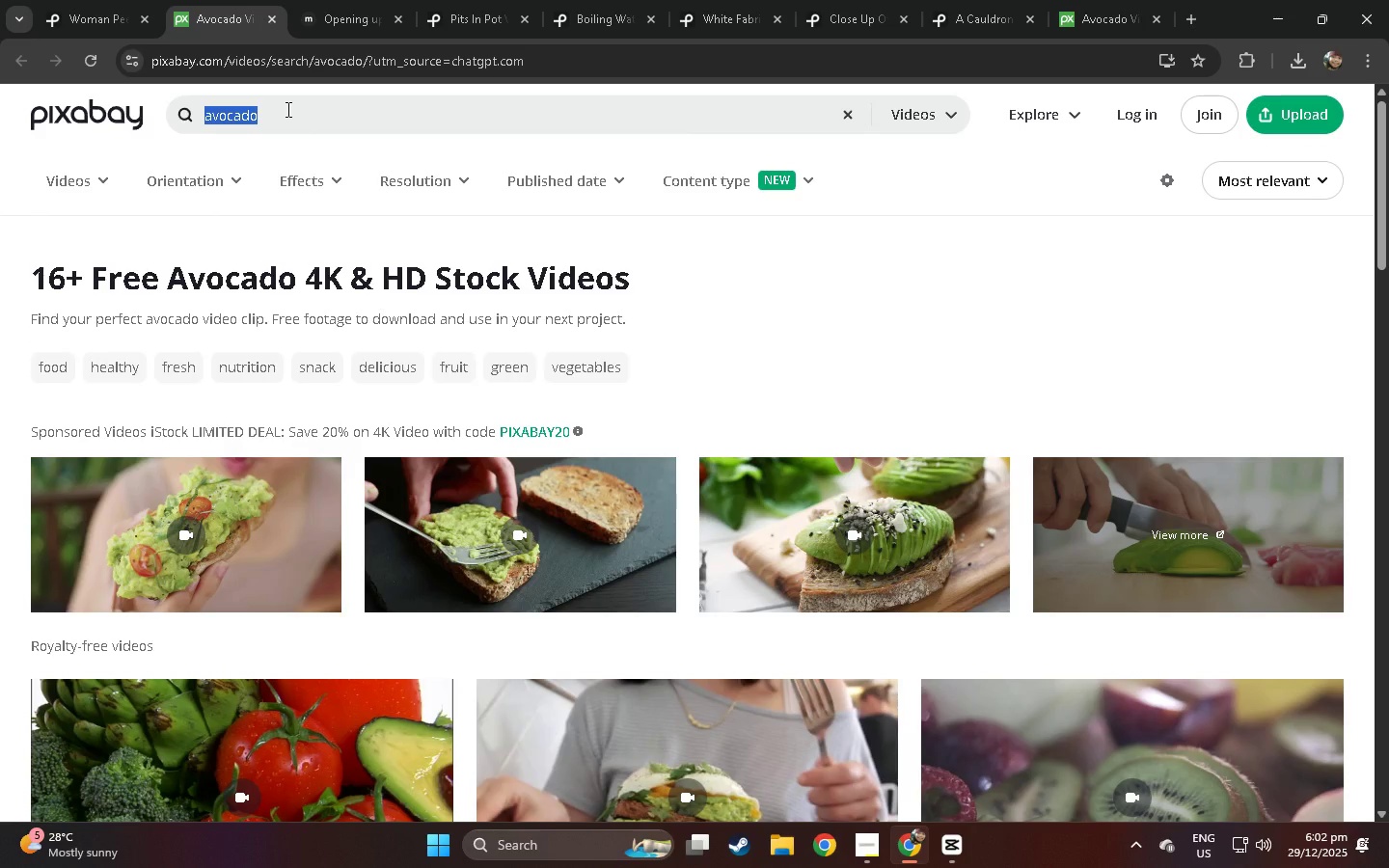 
key(Control+V)
 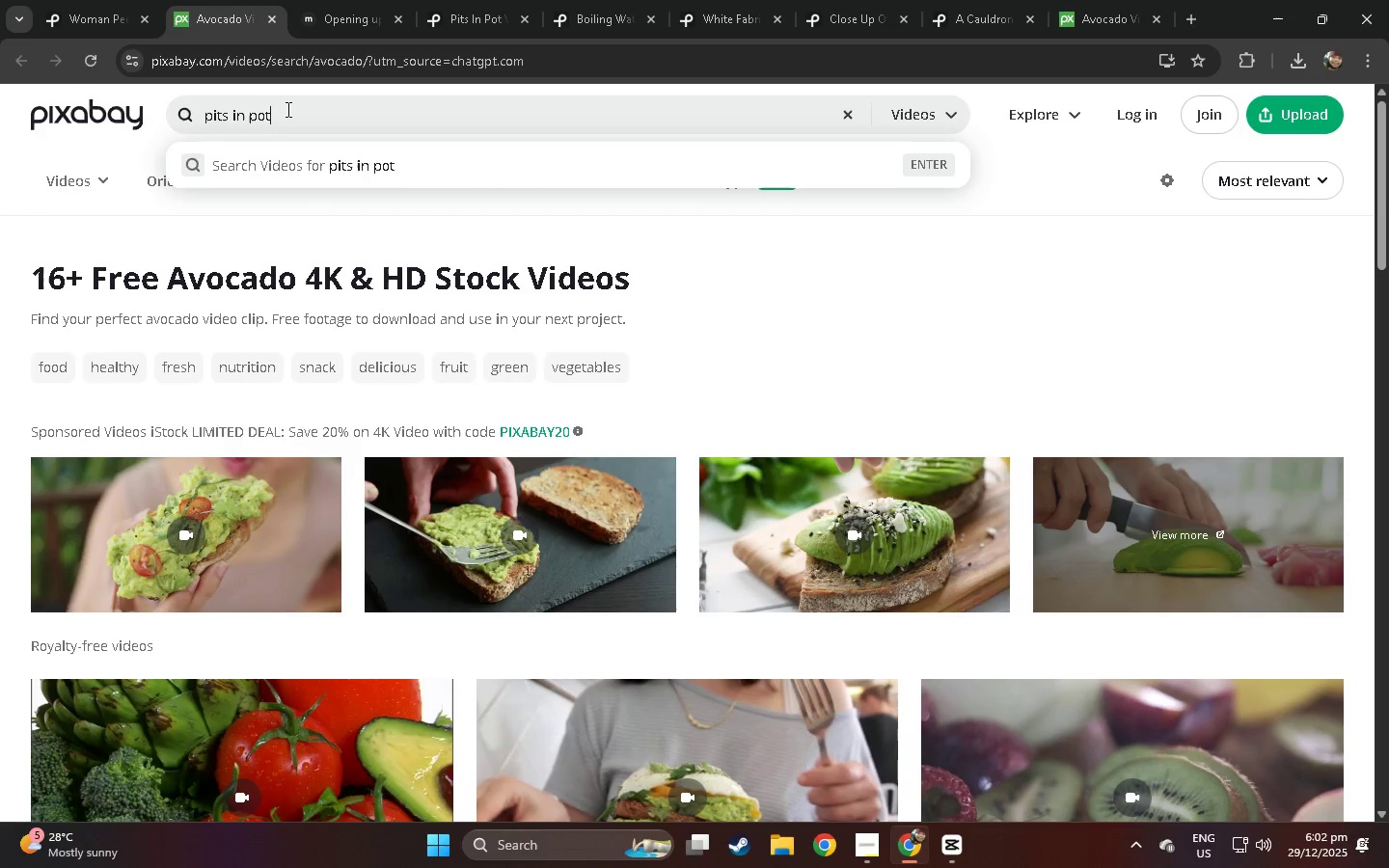 
key(NumpadEnter)
 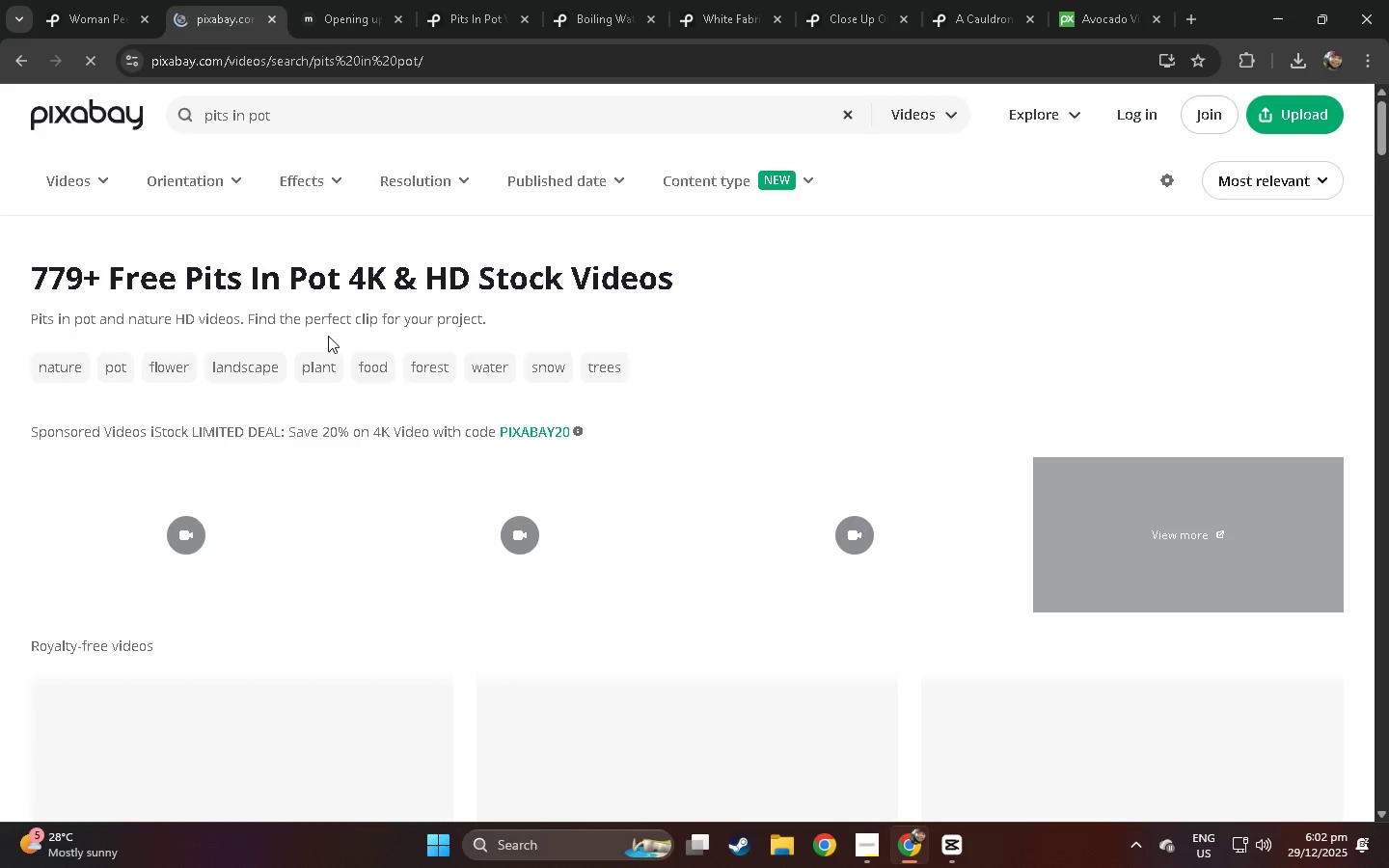 
scroll: coordinate [261, 454], scroll_direction: down, amount: 16.0
 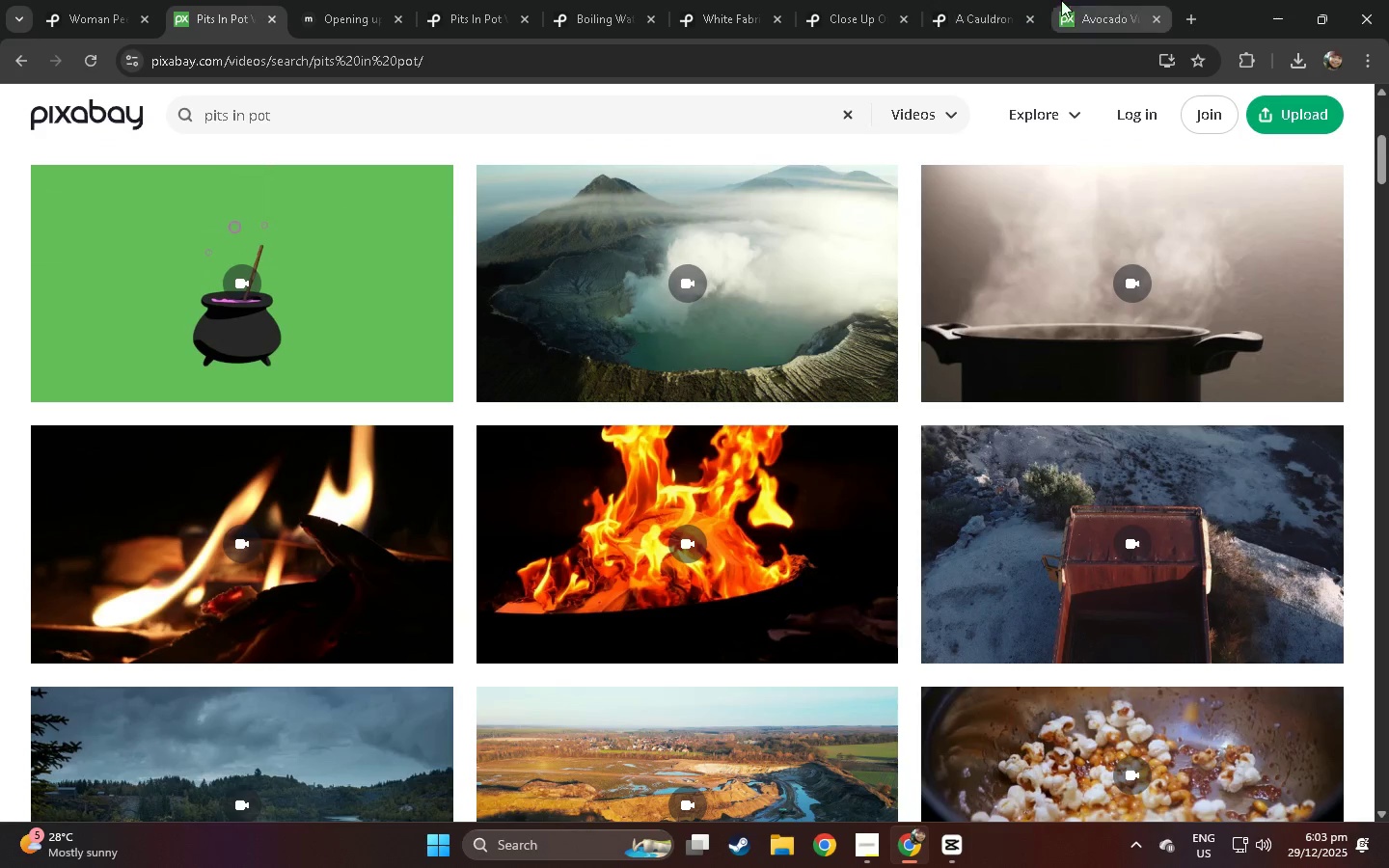 
left_click([365, 0])
 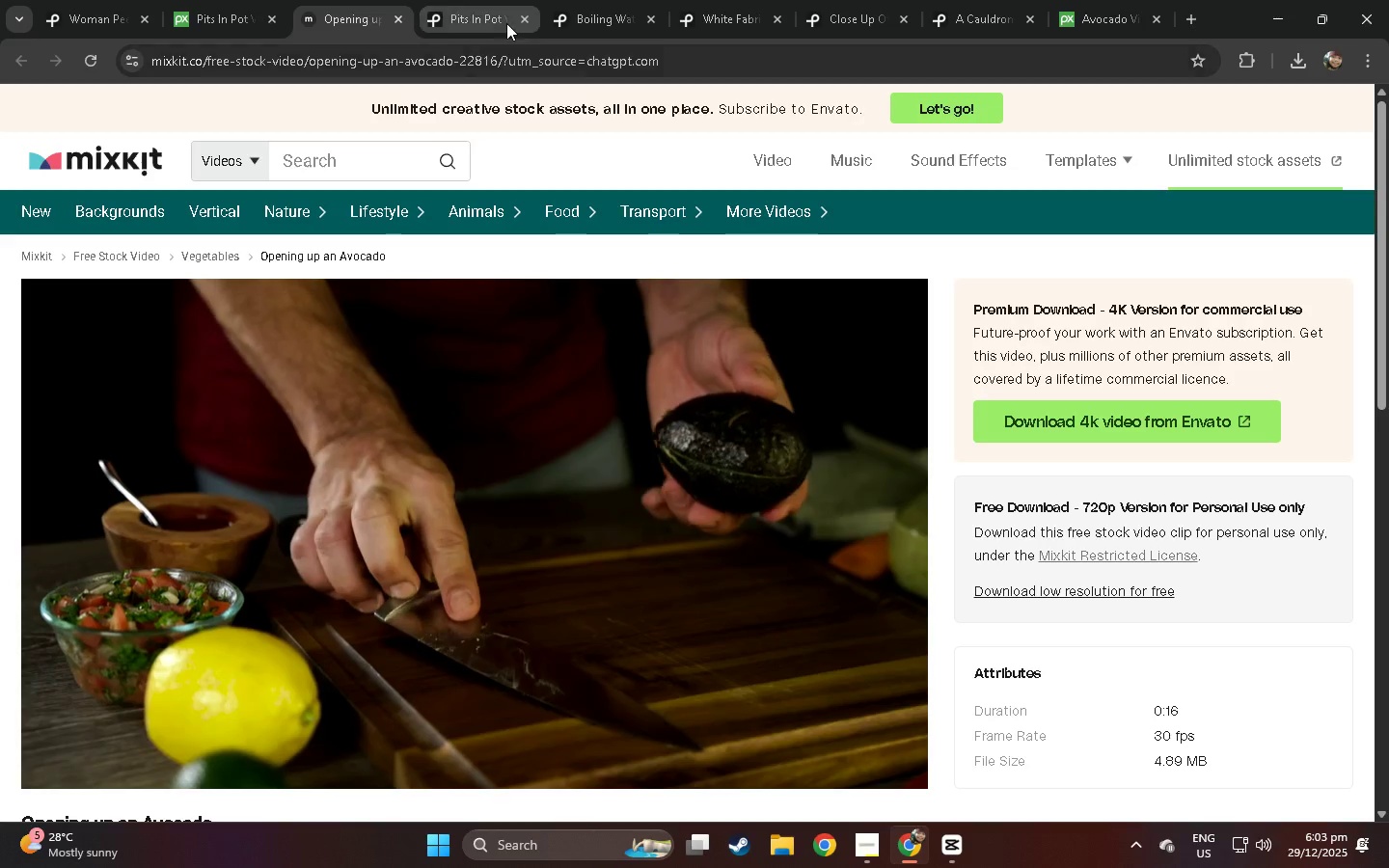 
key(Control+ControlLeft)
 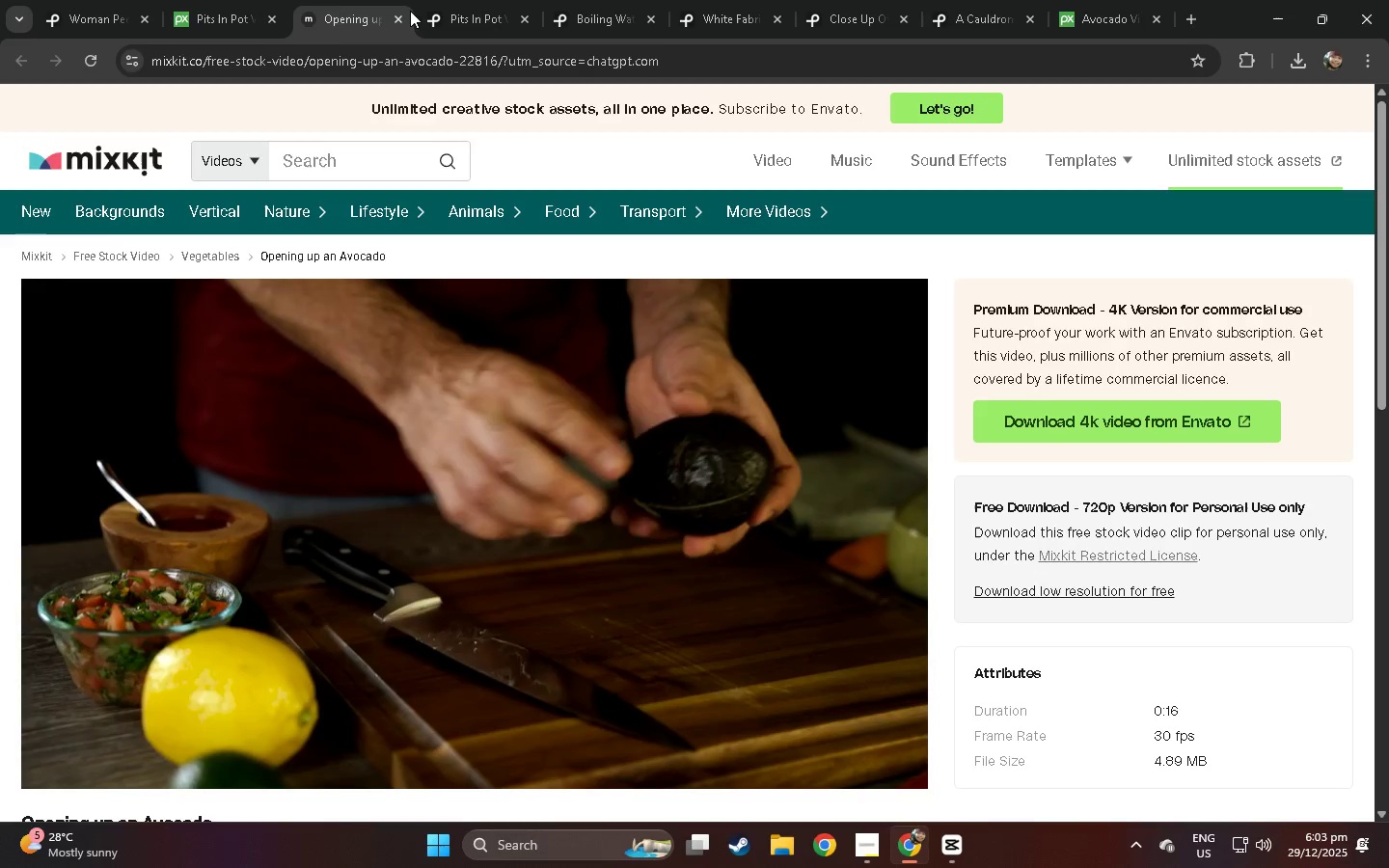 
key(Control+W)
 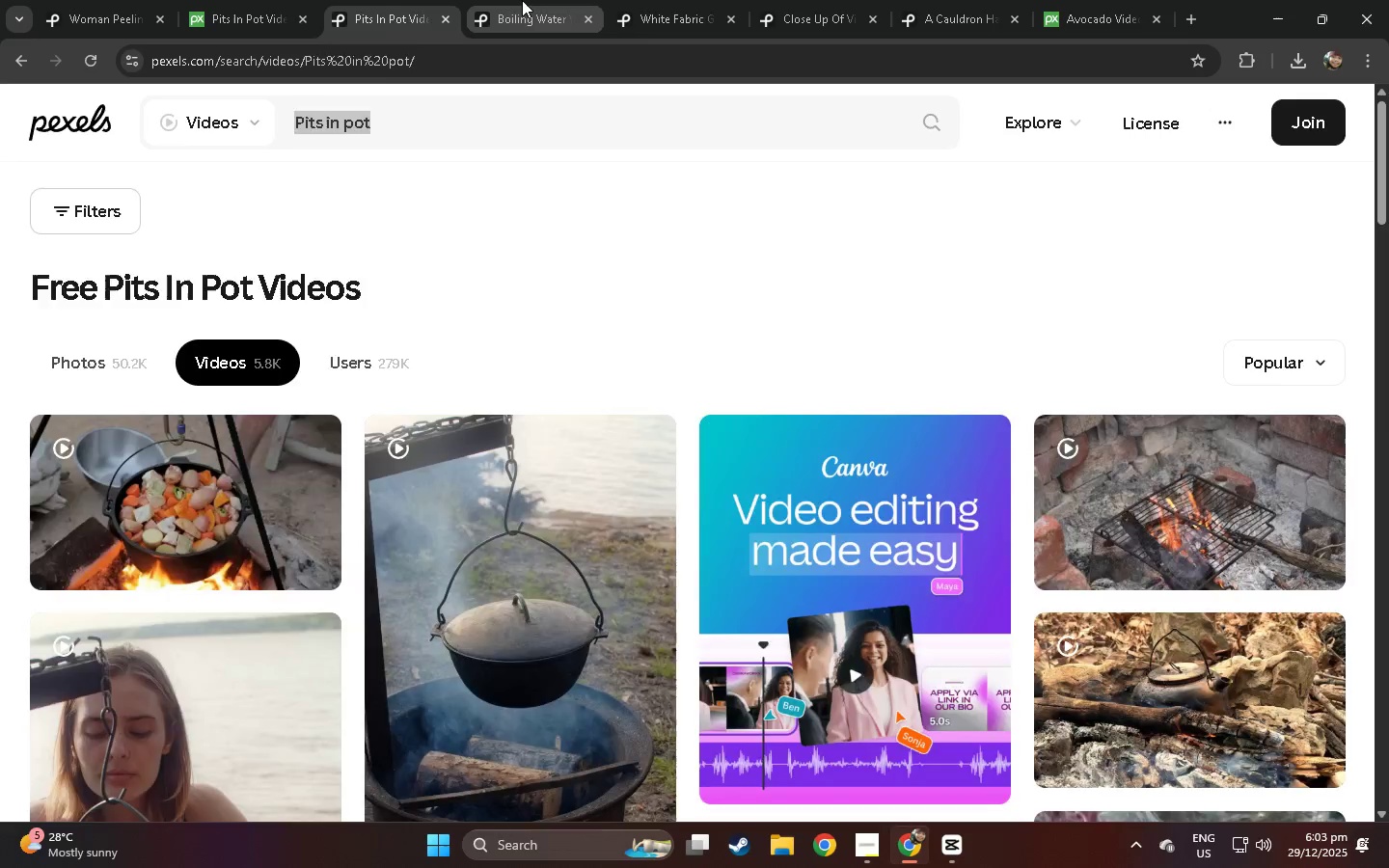 
double_click([402, 0])
 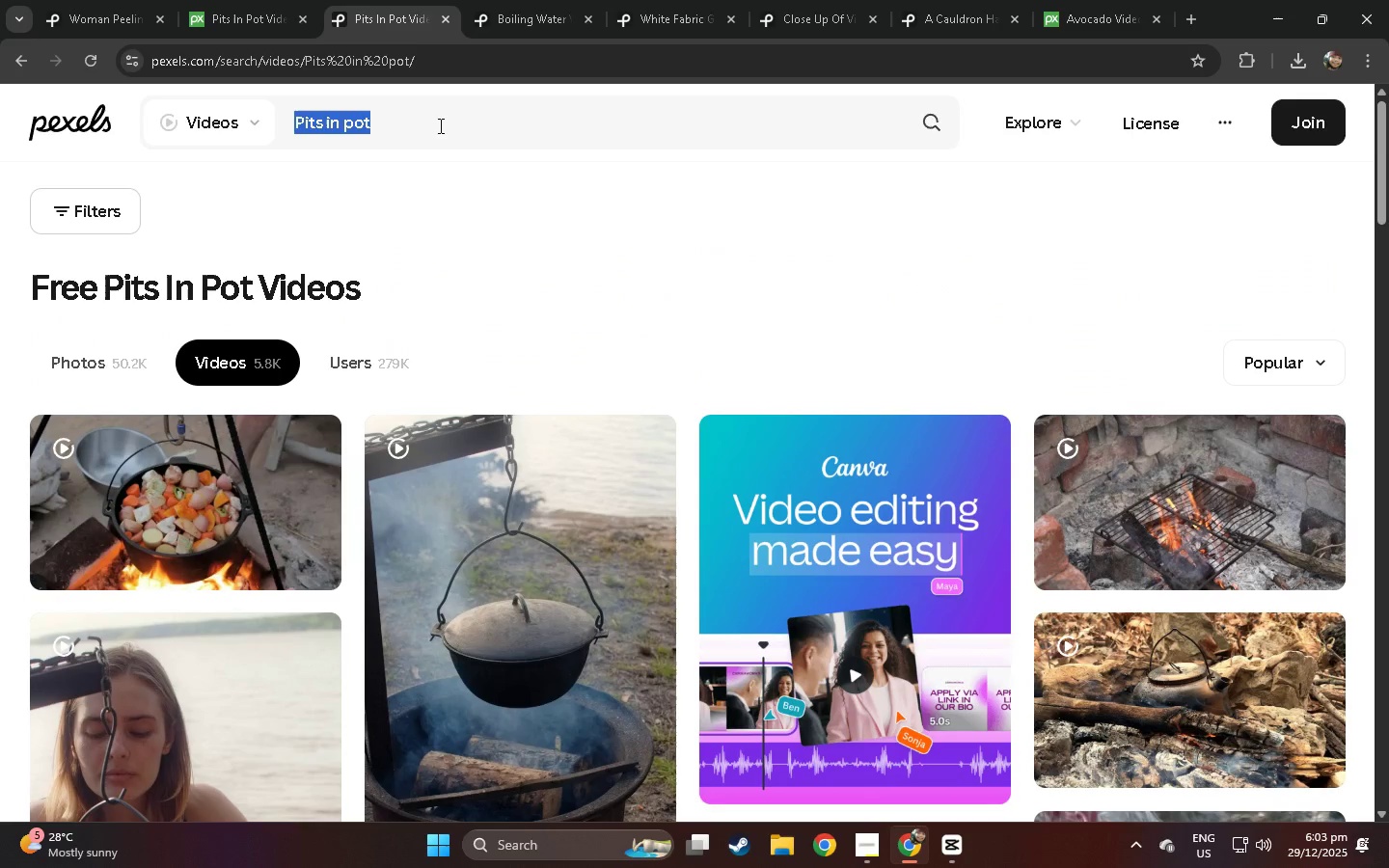 
left_click_drag(start_coordinate=[439, 131], to_coordinate=[393, 129])
 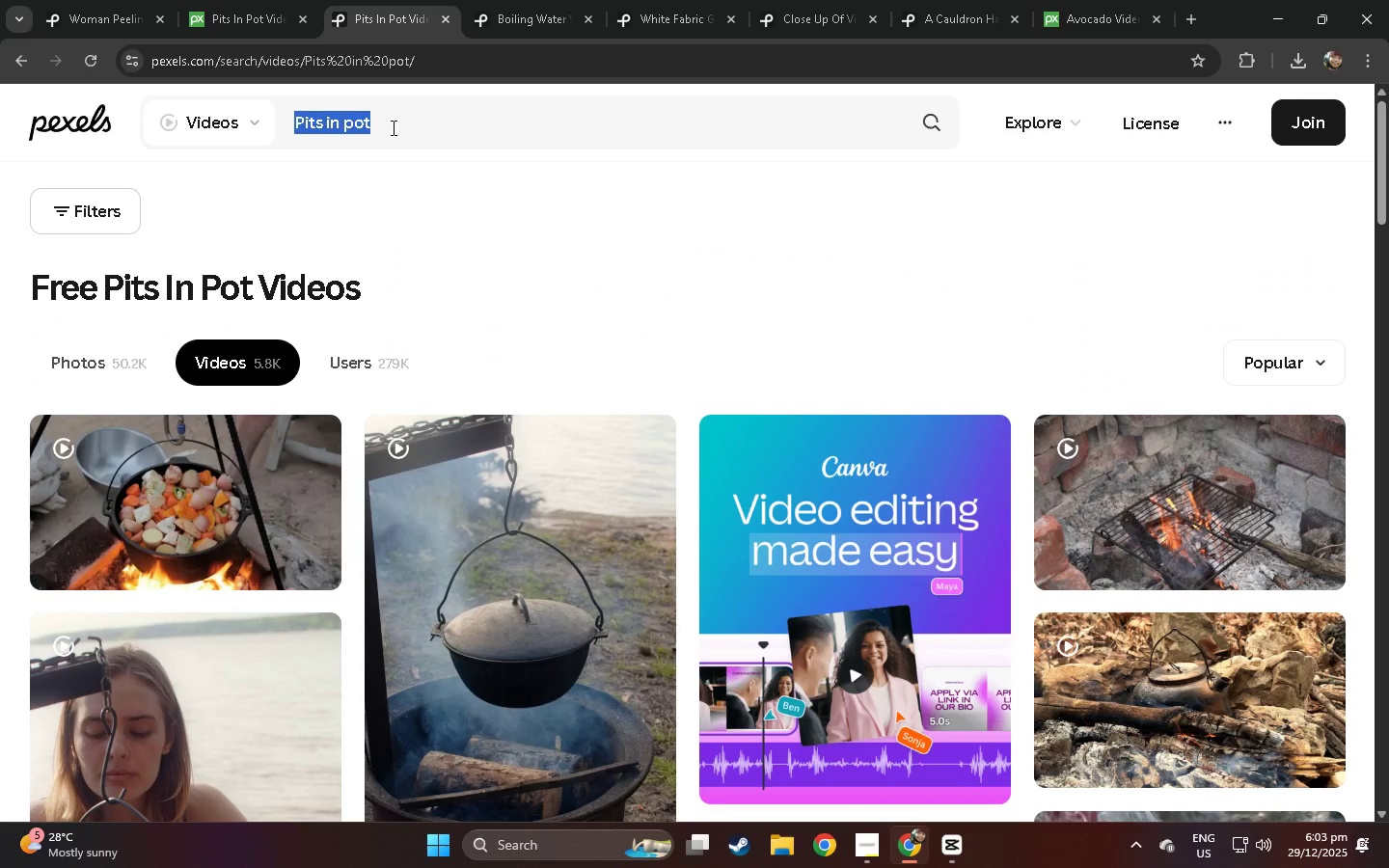 
double_click([395, 123])
 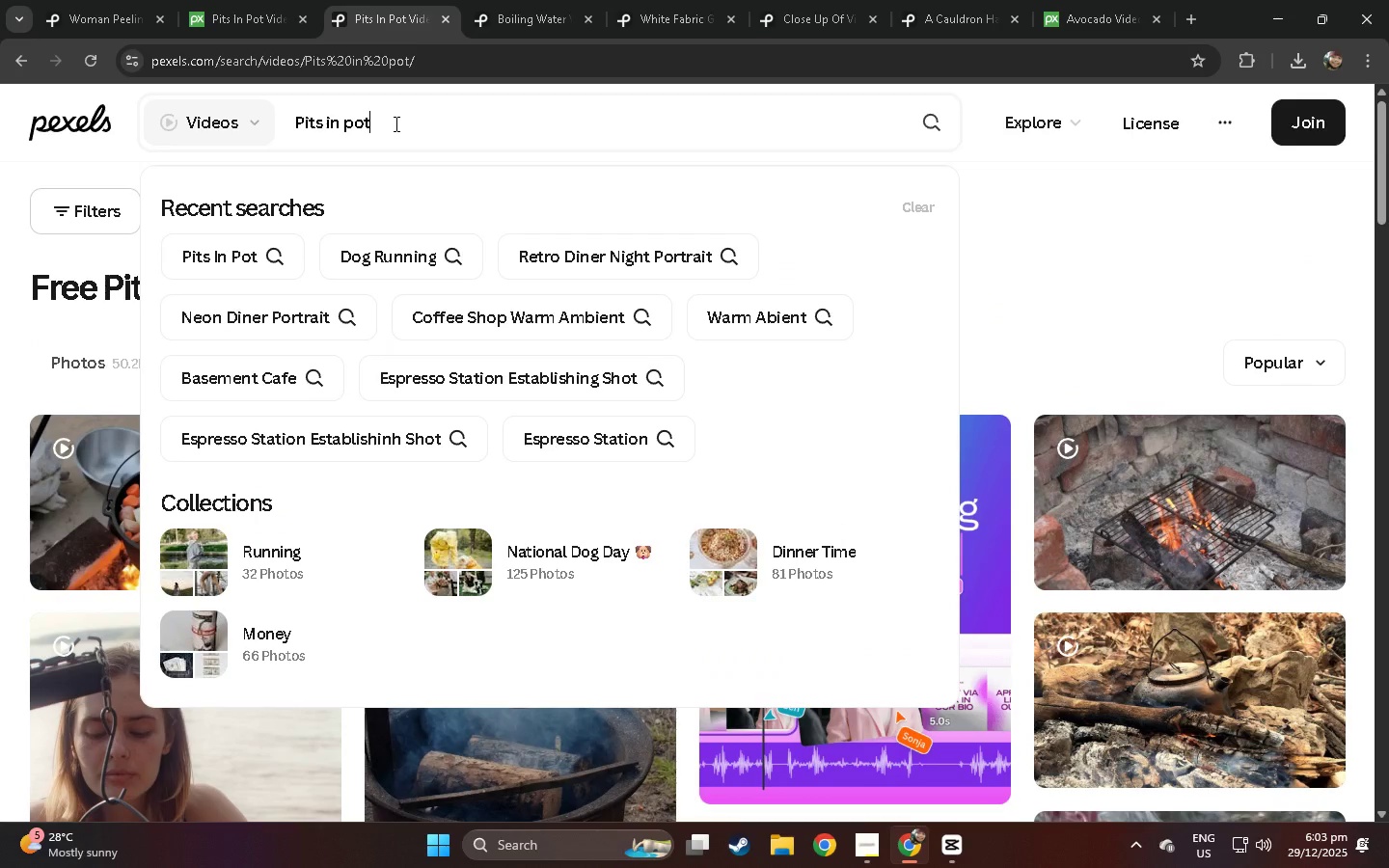 
key(Control+ControlLeft)
 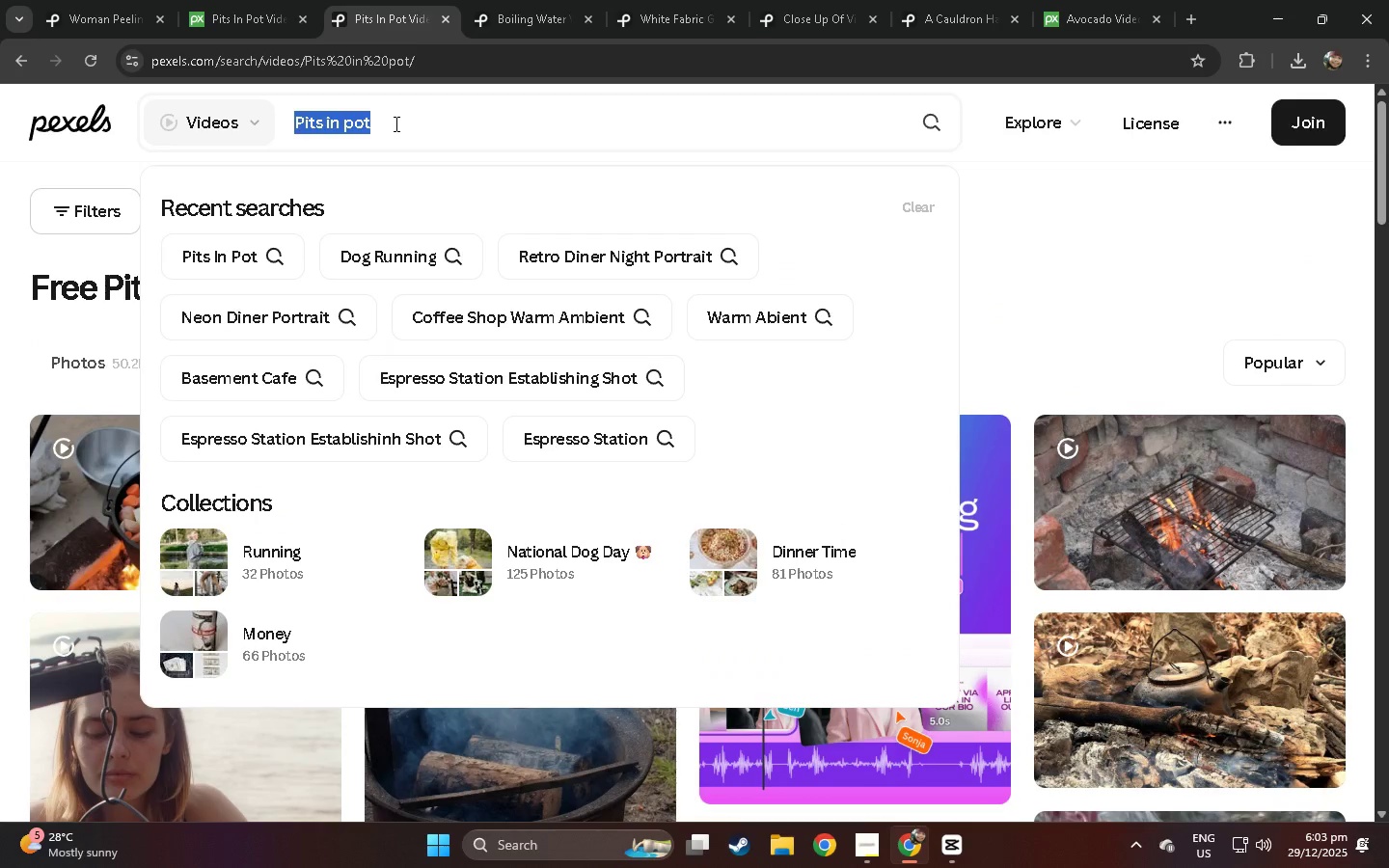 
key(Control+A)
 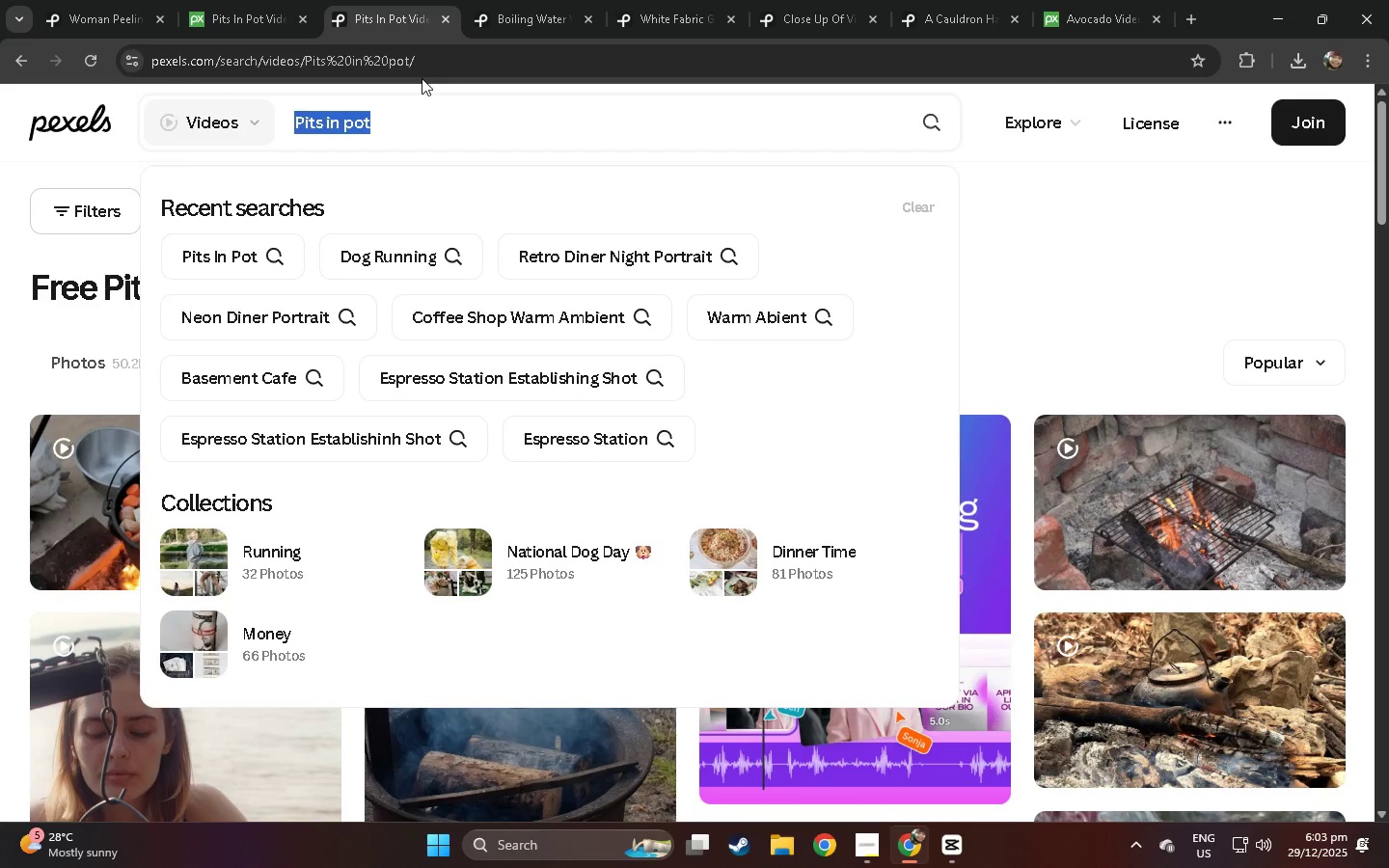 
left_click([497, 0])
 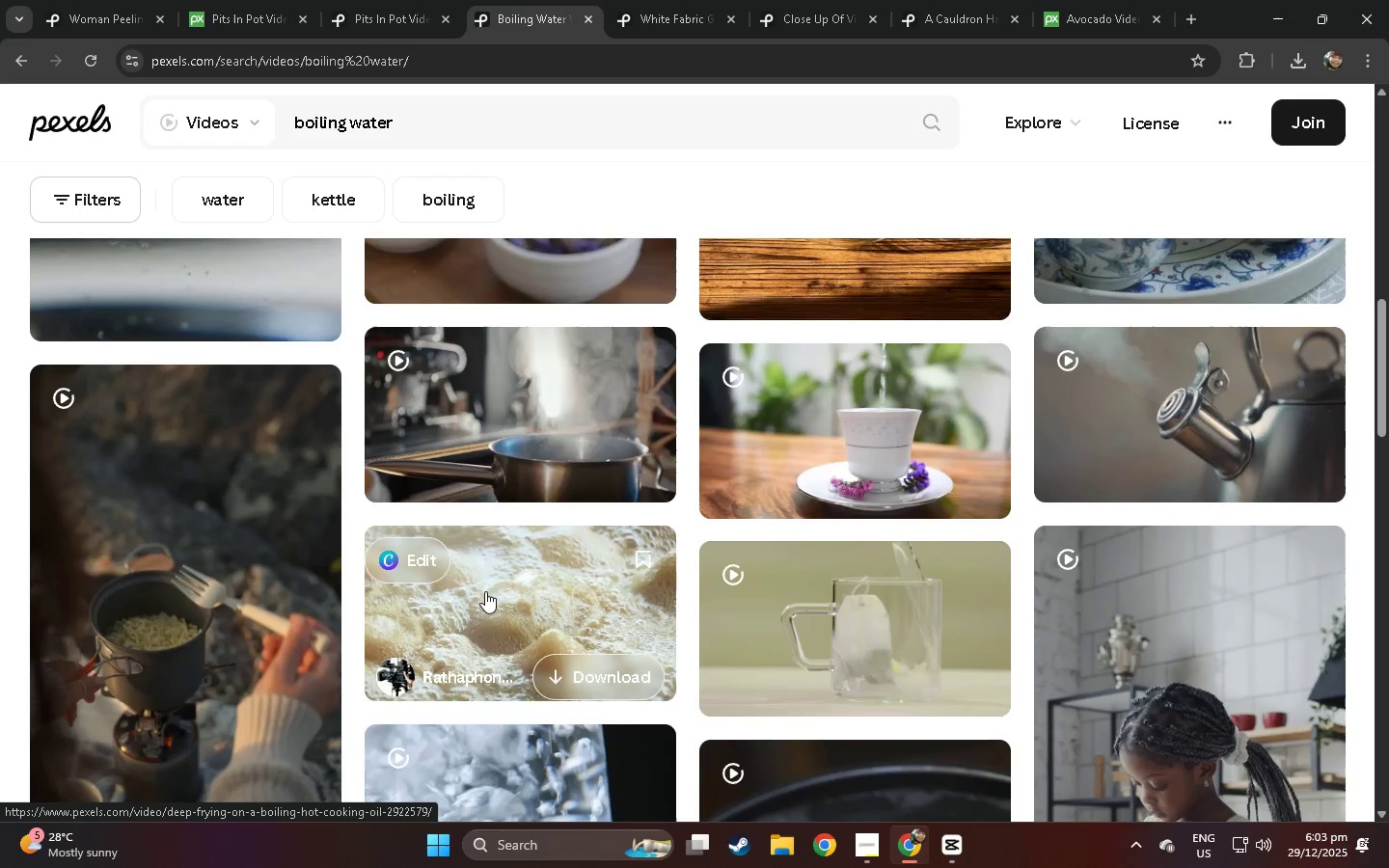 
left_click([524, 555])
 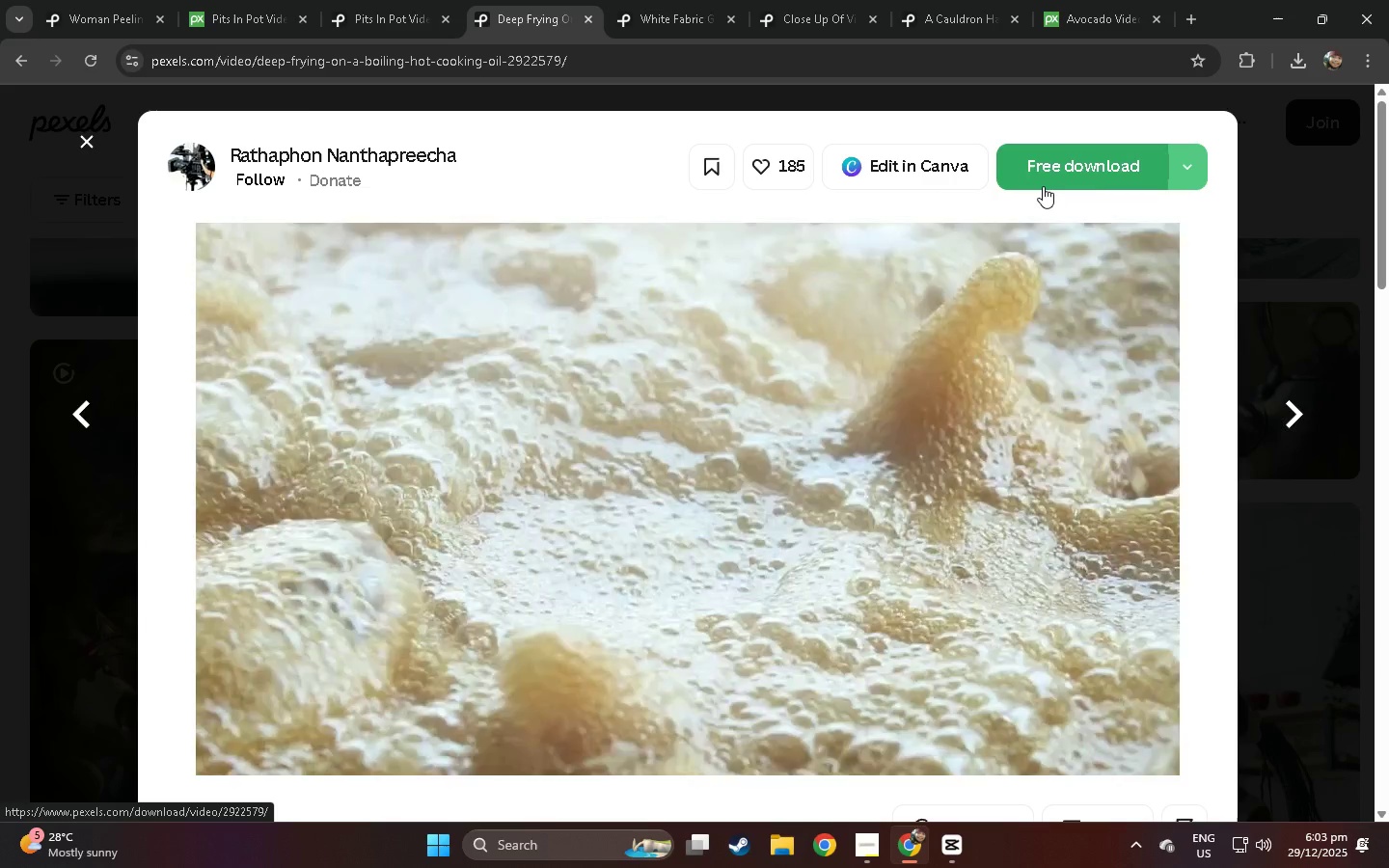 
scroll: coordinate [481, 496], scroll_direction: down, amount: 1.0
 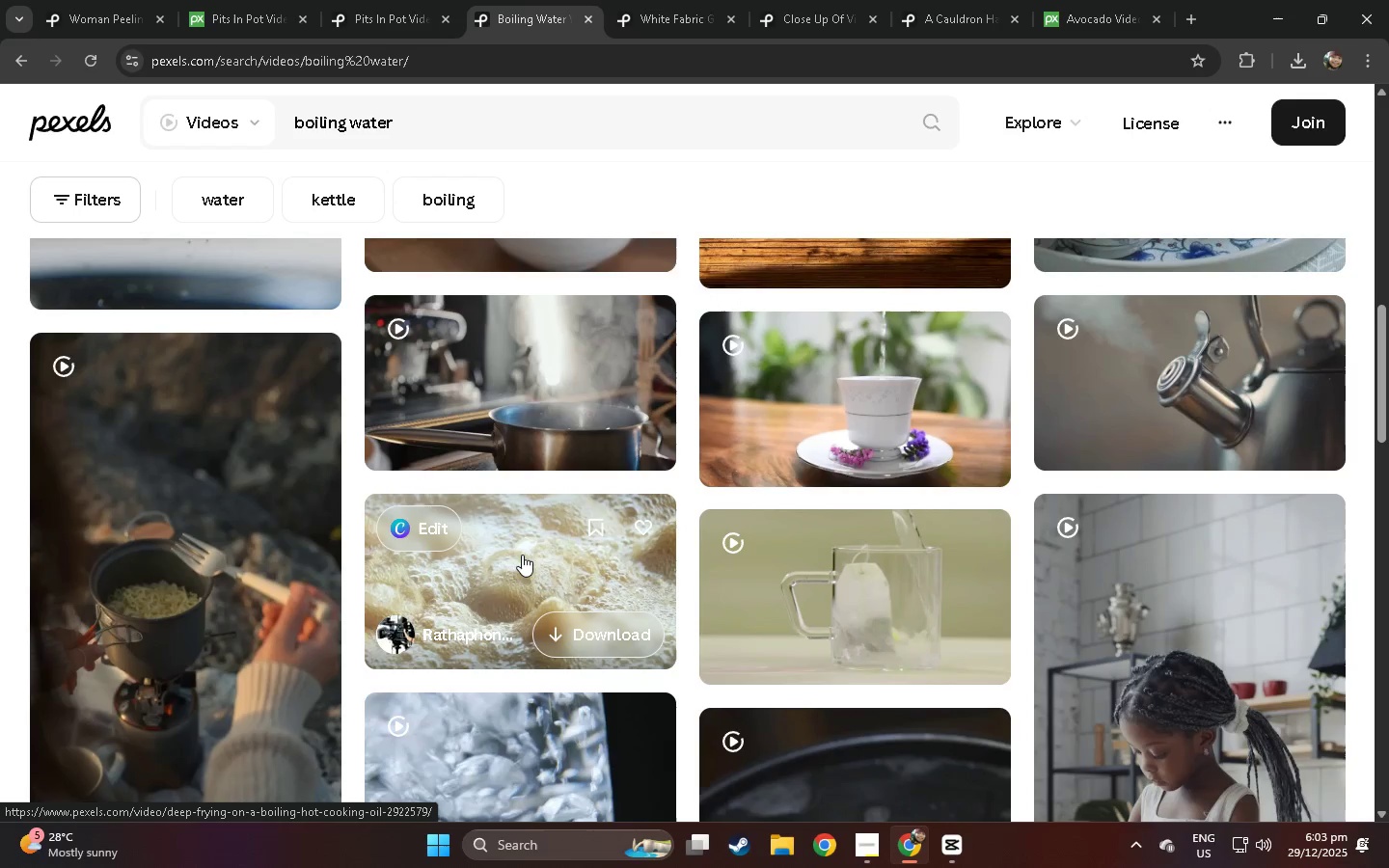 
left_click([1050, 149])
 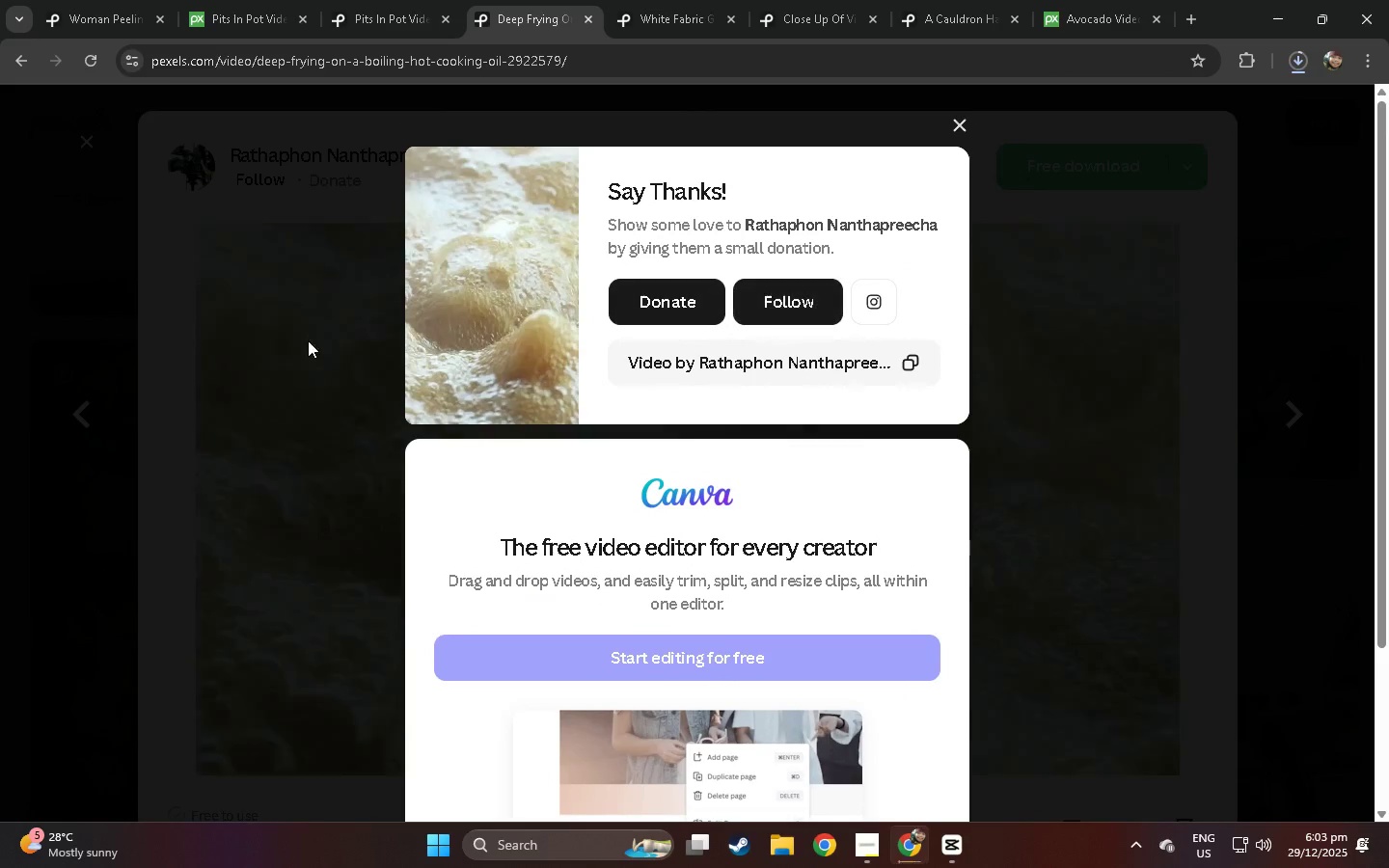 
left_click([296, 347])
 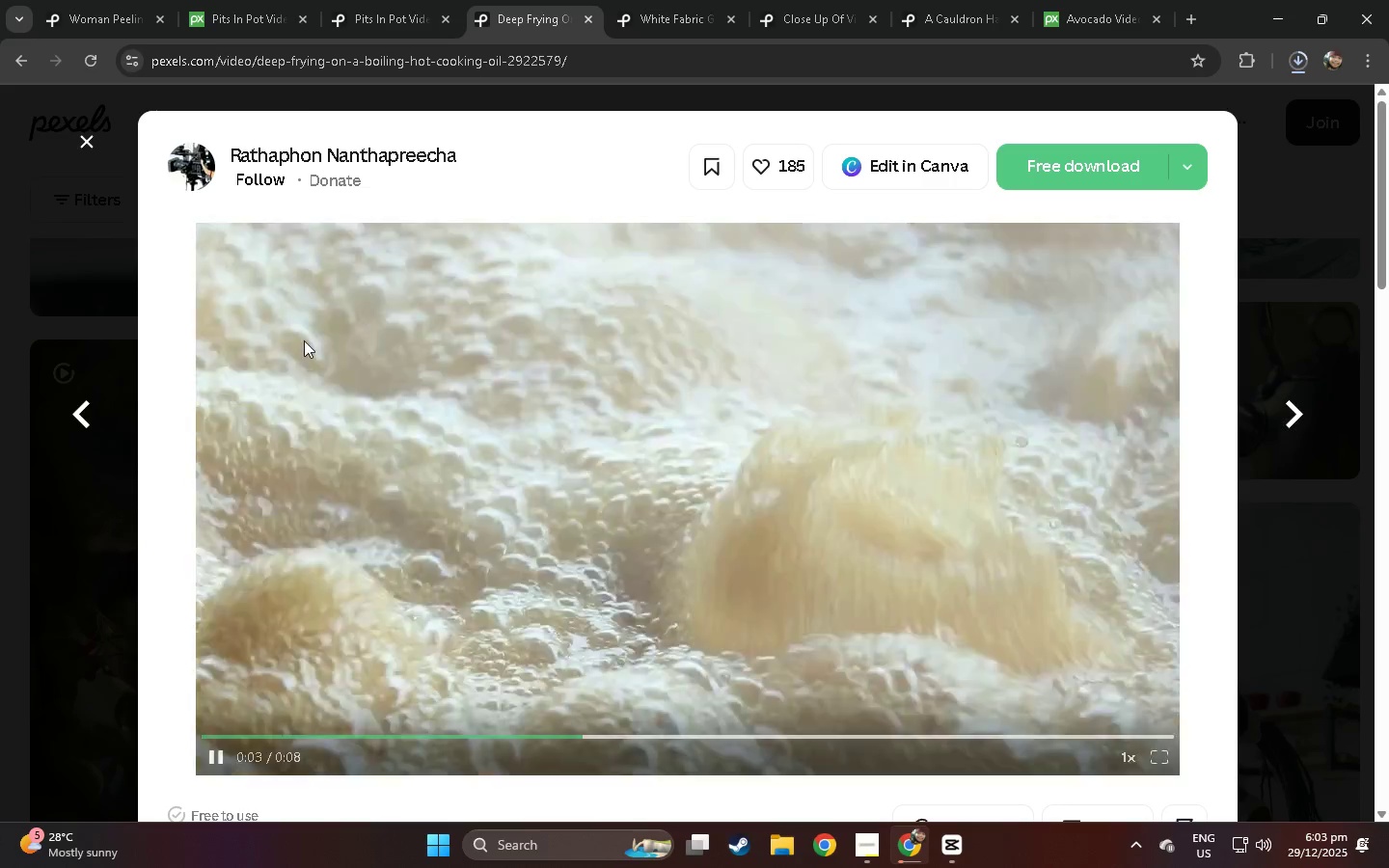 
left_click([27, 424])
 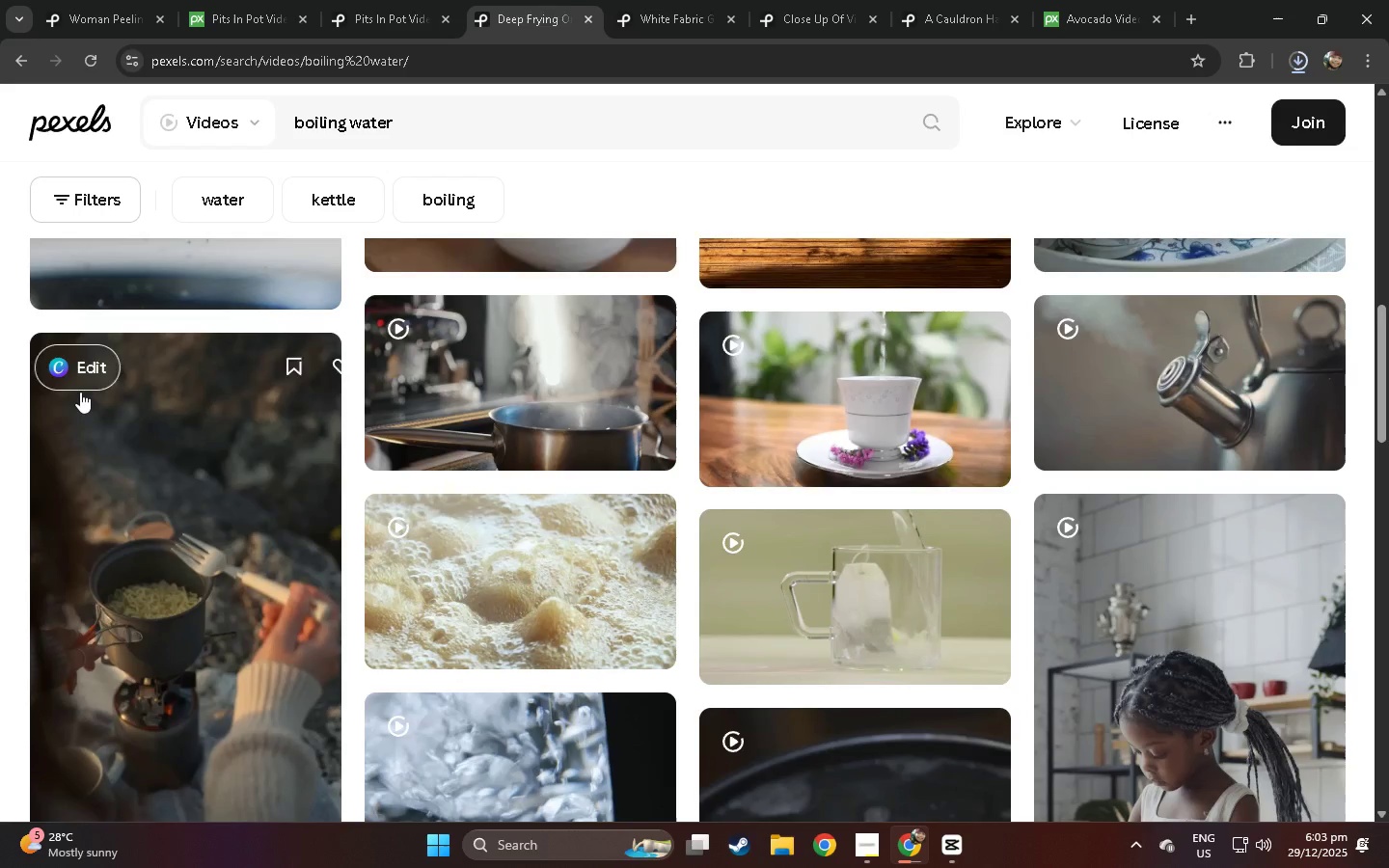 
scroll: coordinate [123, 418], scroll_direction: down, amount: 26.0
 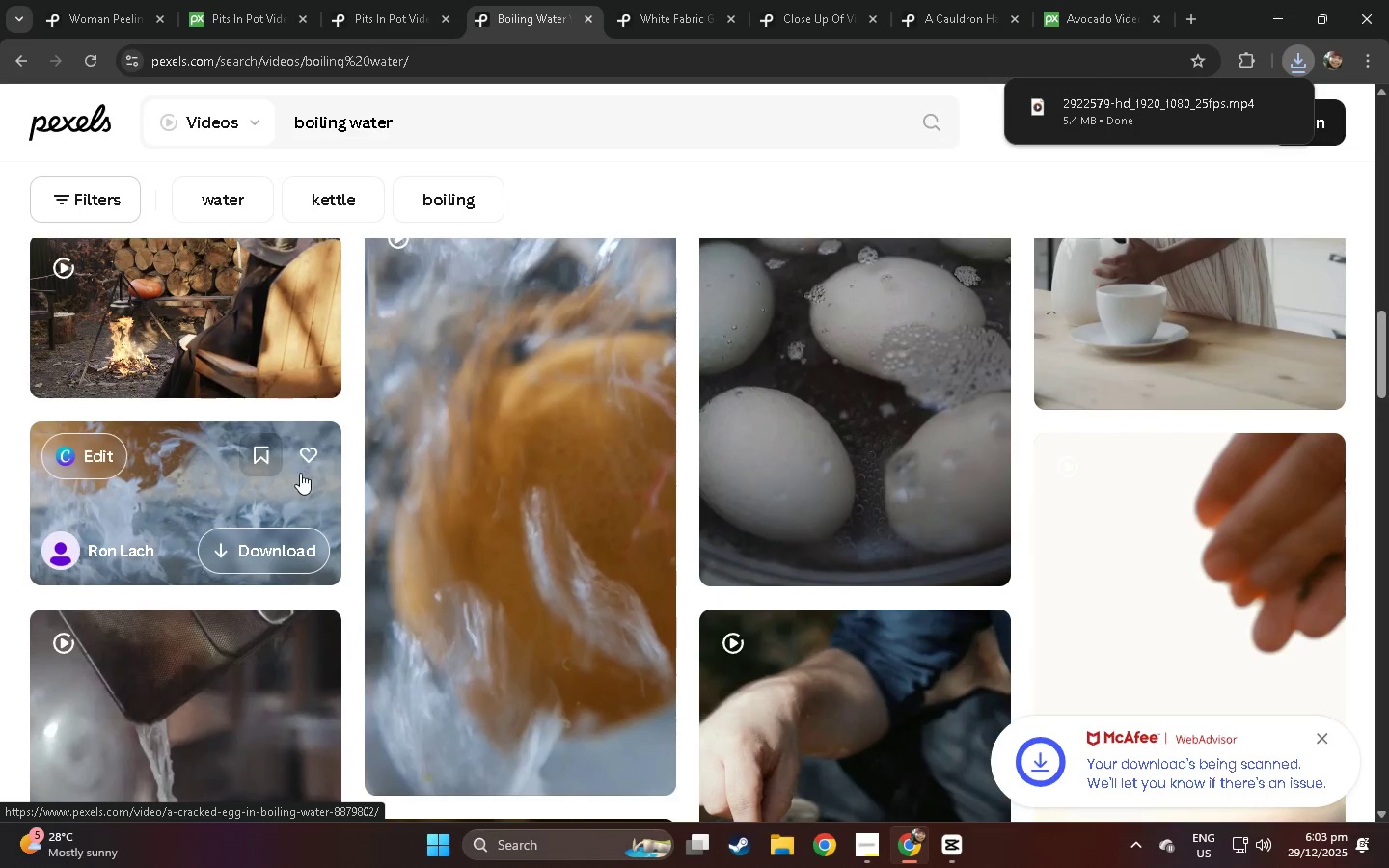 
scroll: coordinate [313, 408], scroll_direction: up, amount: 53.0
 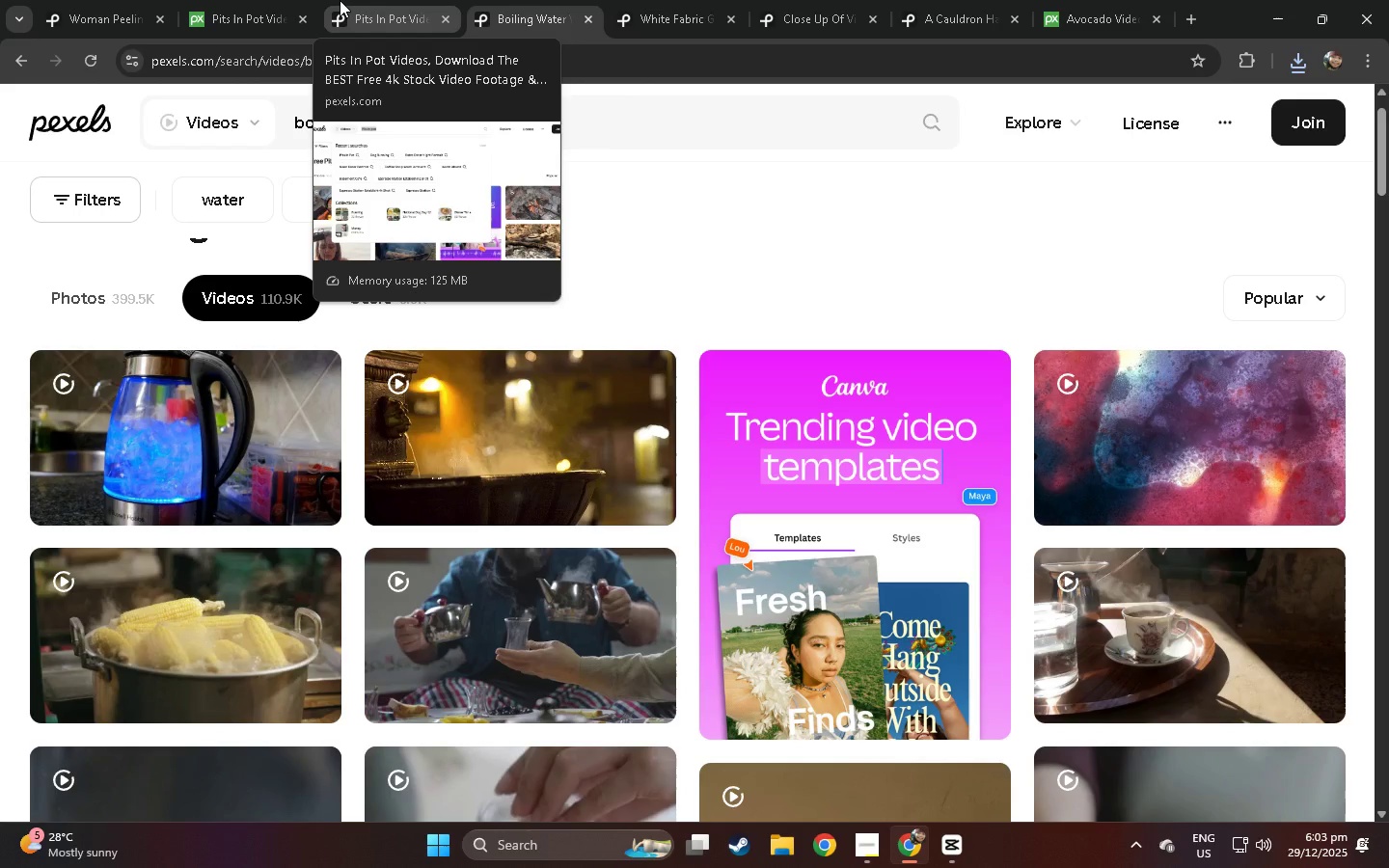 
left_click_drag(start_coordinate=[428, 119], to_coordinate=[273, 104])
 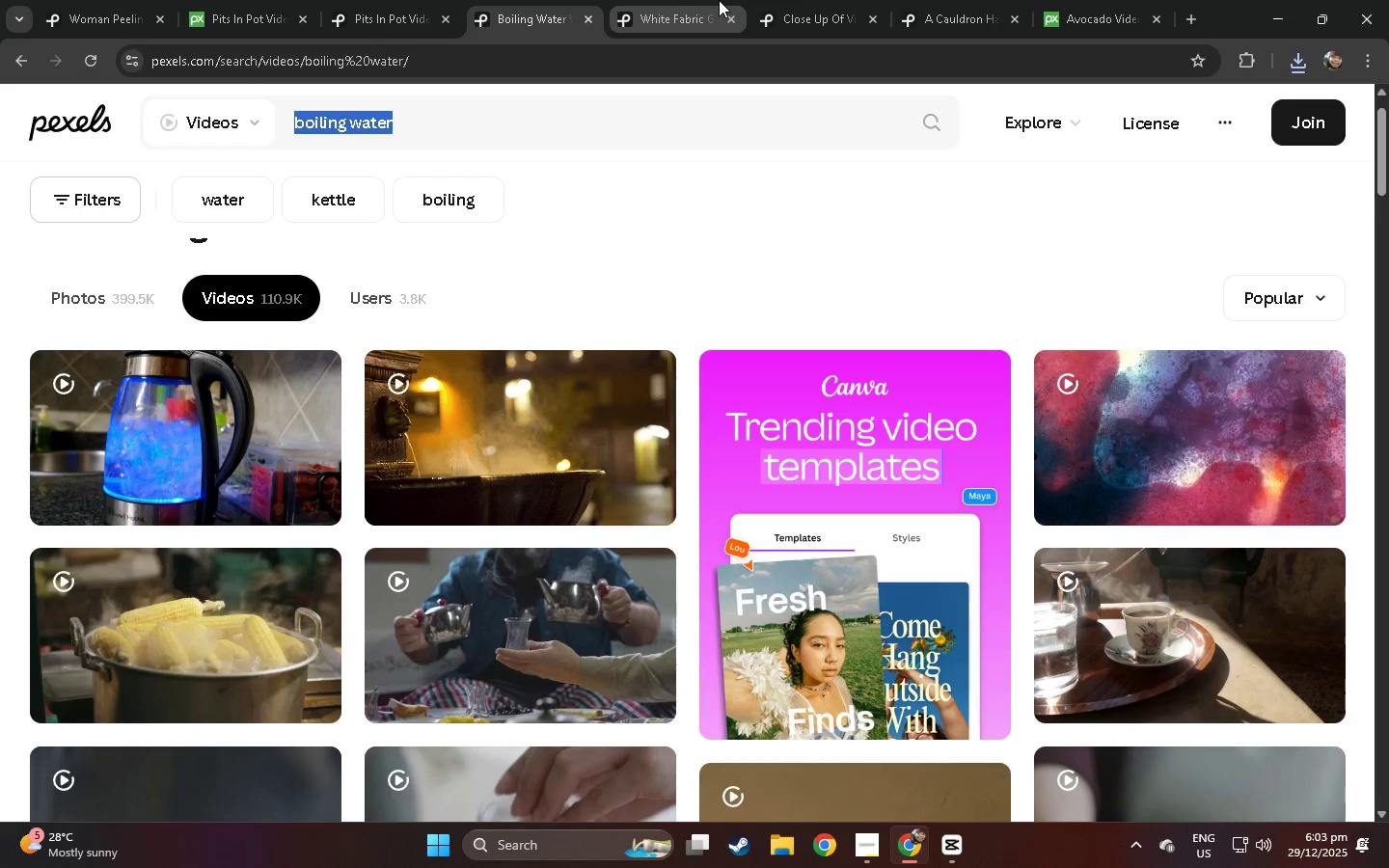 
left_click([691, 0])
 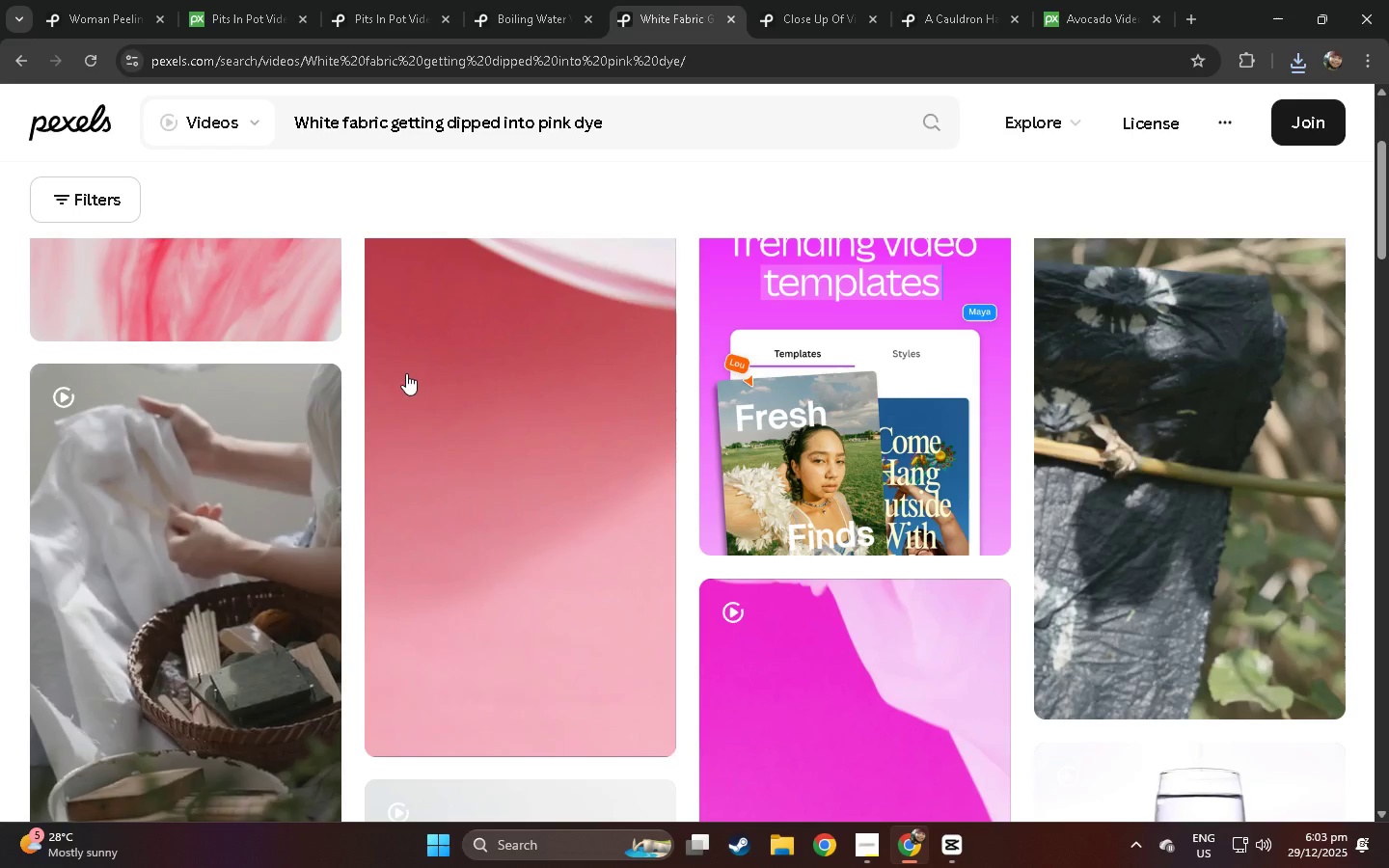 
scroll: coordinate [395, 378], scroll_direction: up, amount: 5.0
 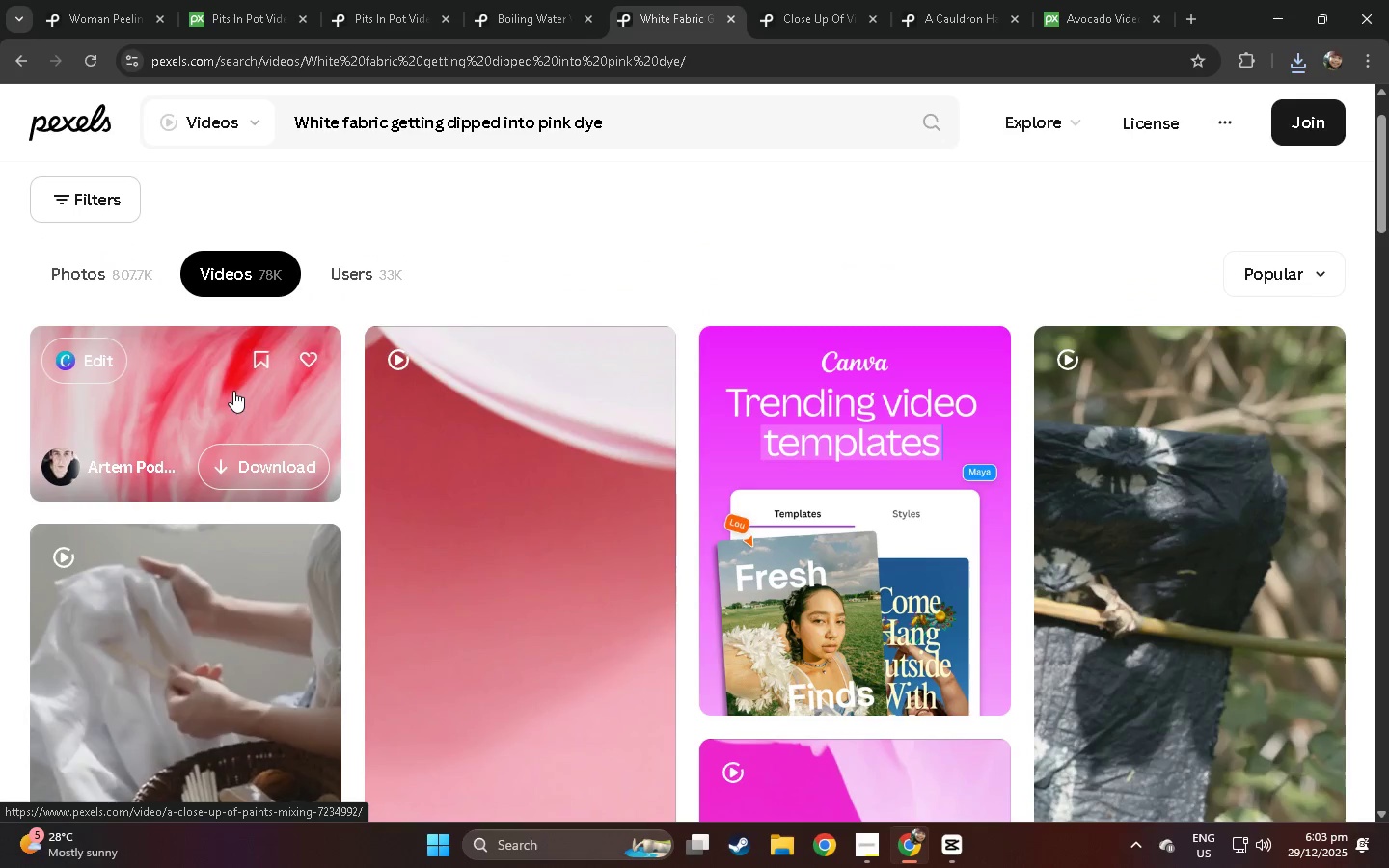 
scroll: coordinate [281, 392], scroll_direction: down, amount: 5.0
 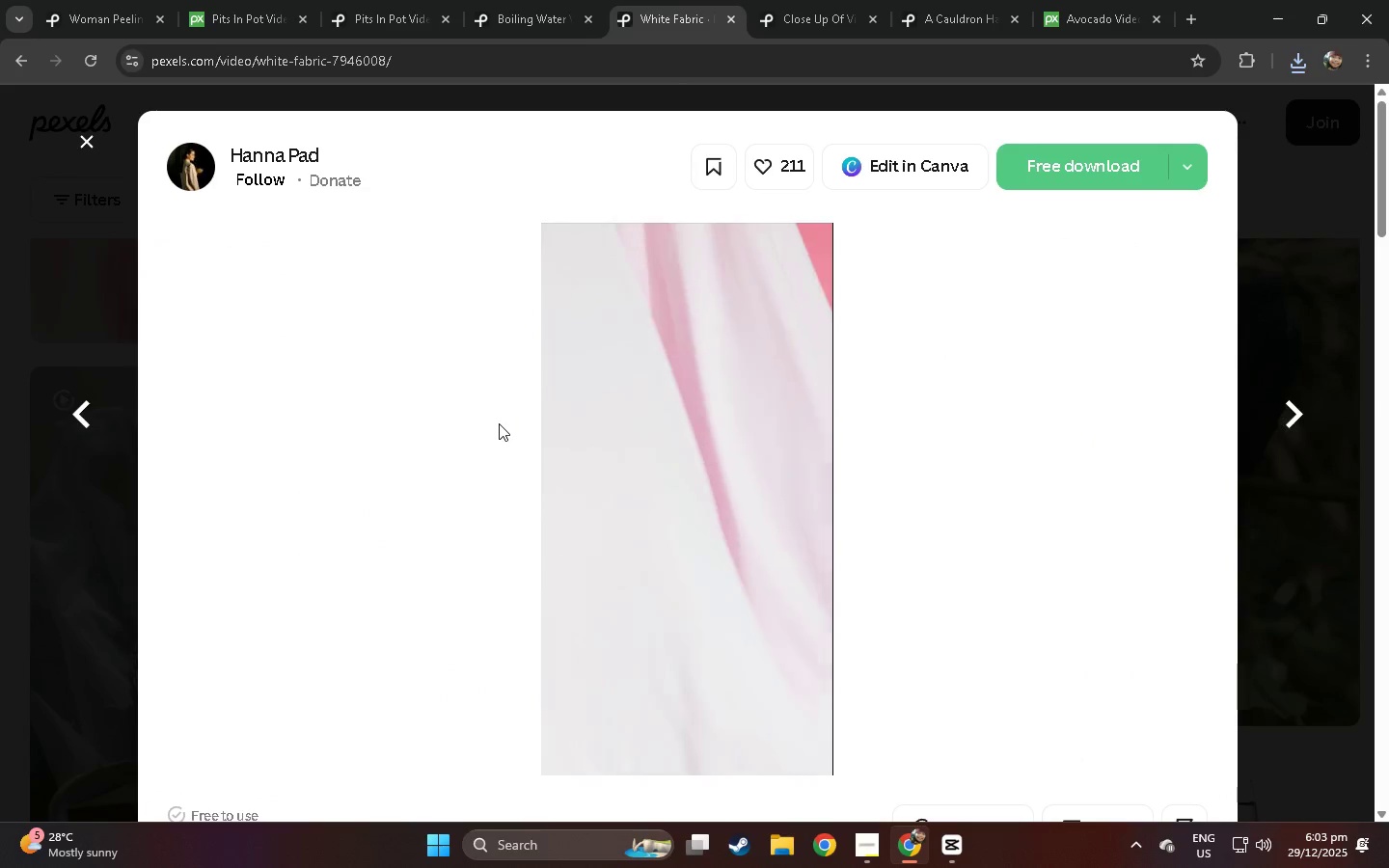 
wait(5.05)
 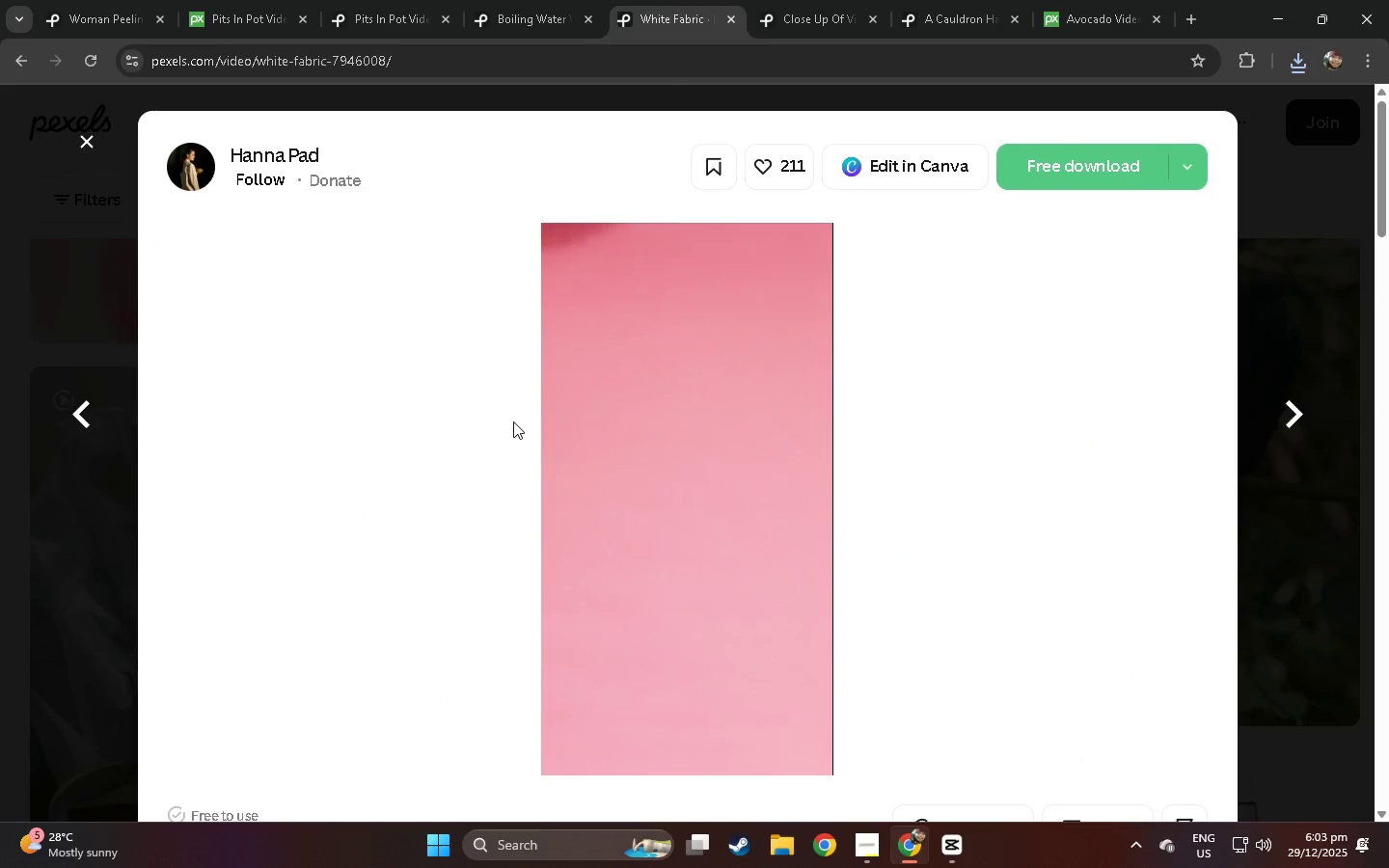 
left_click([681, 740])
 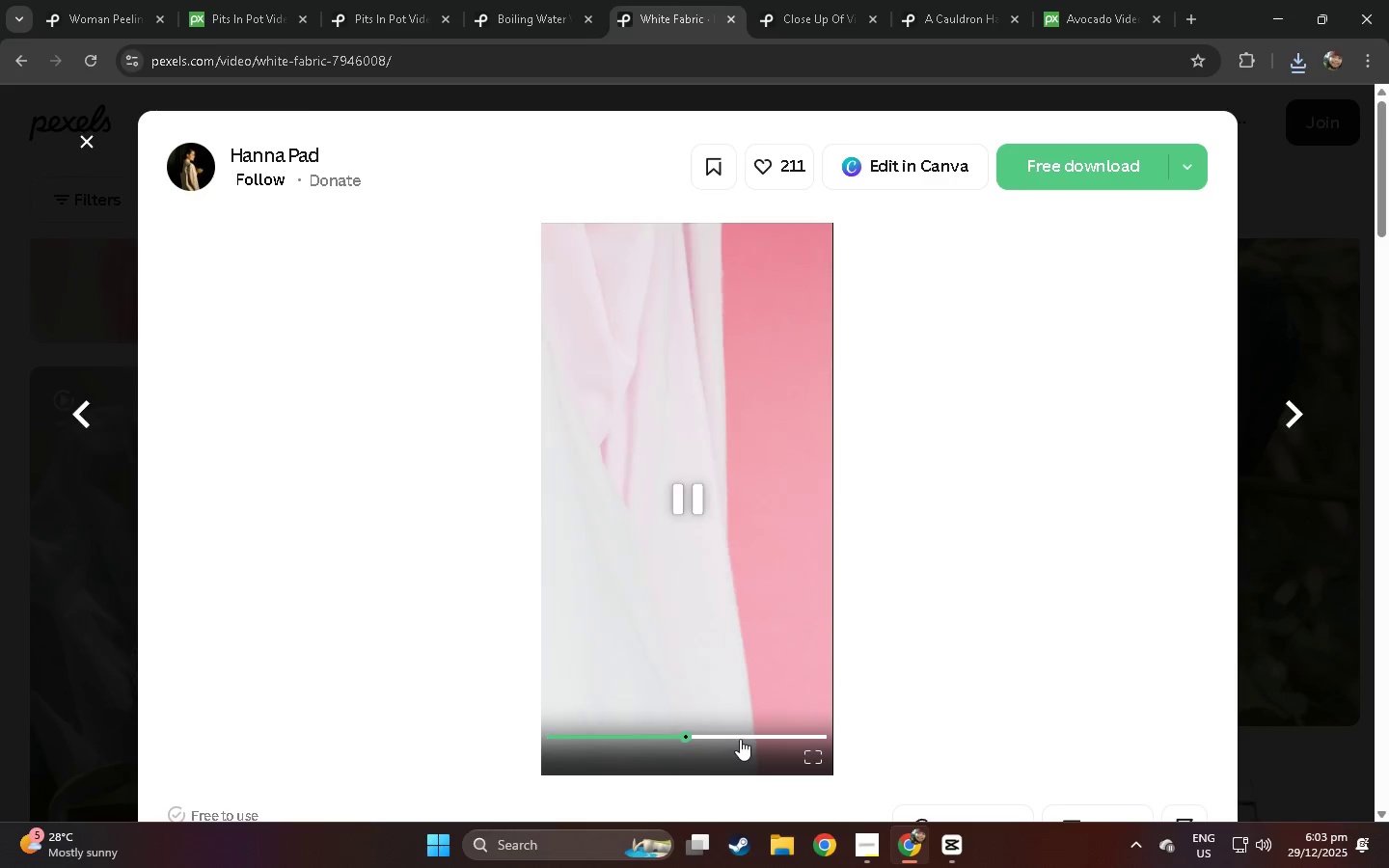 
left_click([749, 739])
 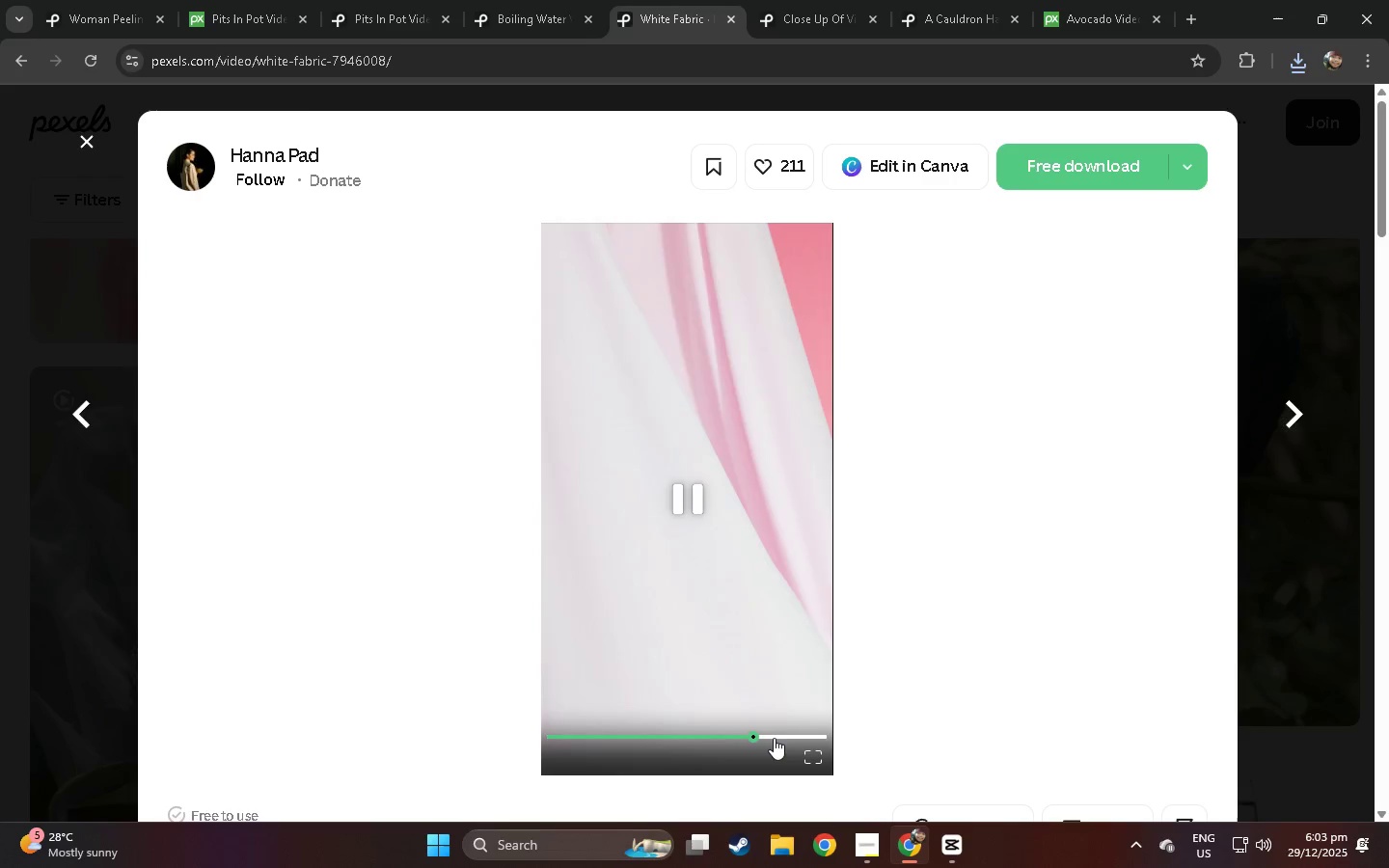 
left_click([788, 738])
 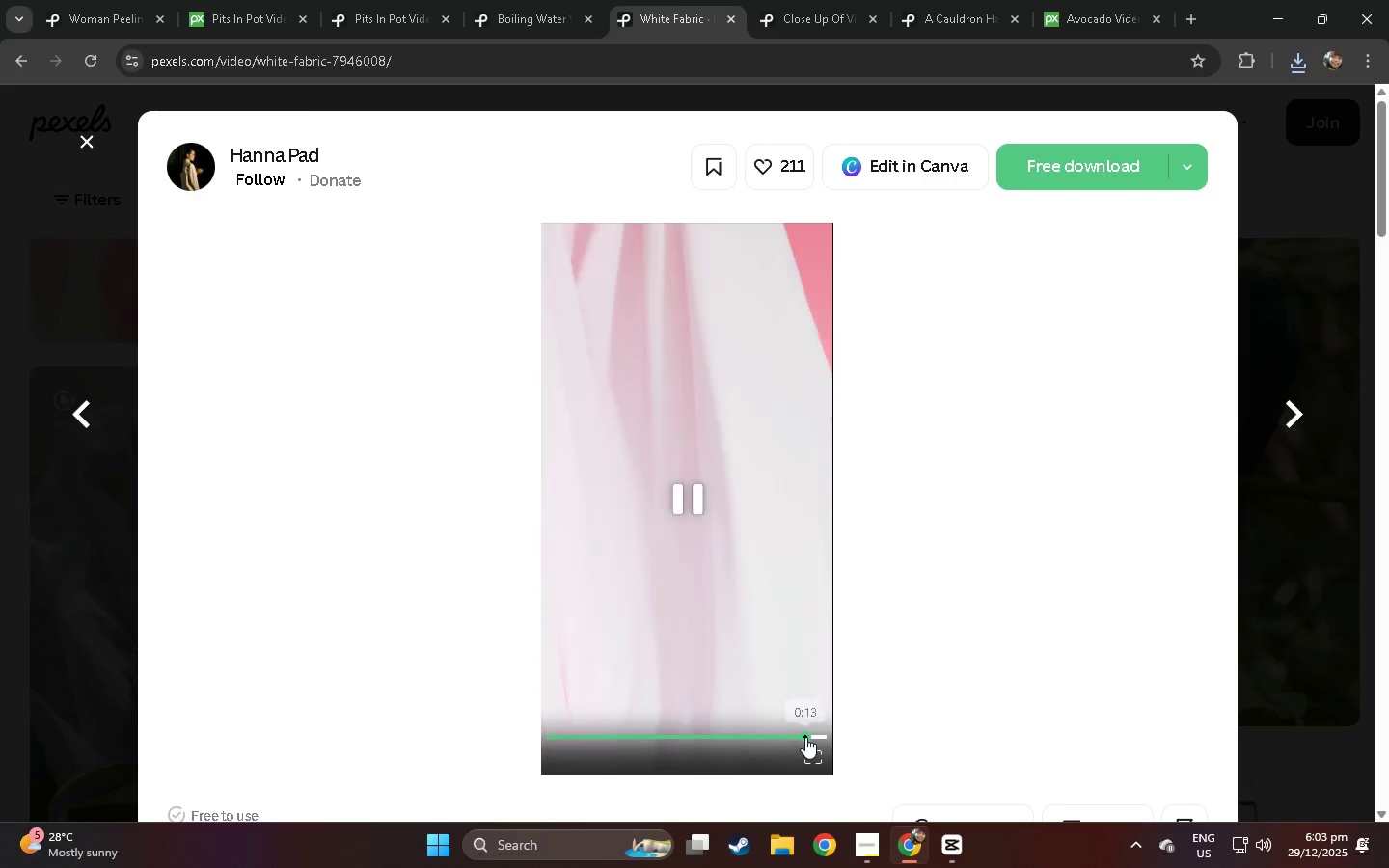 
double_click([0, 614])
 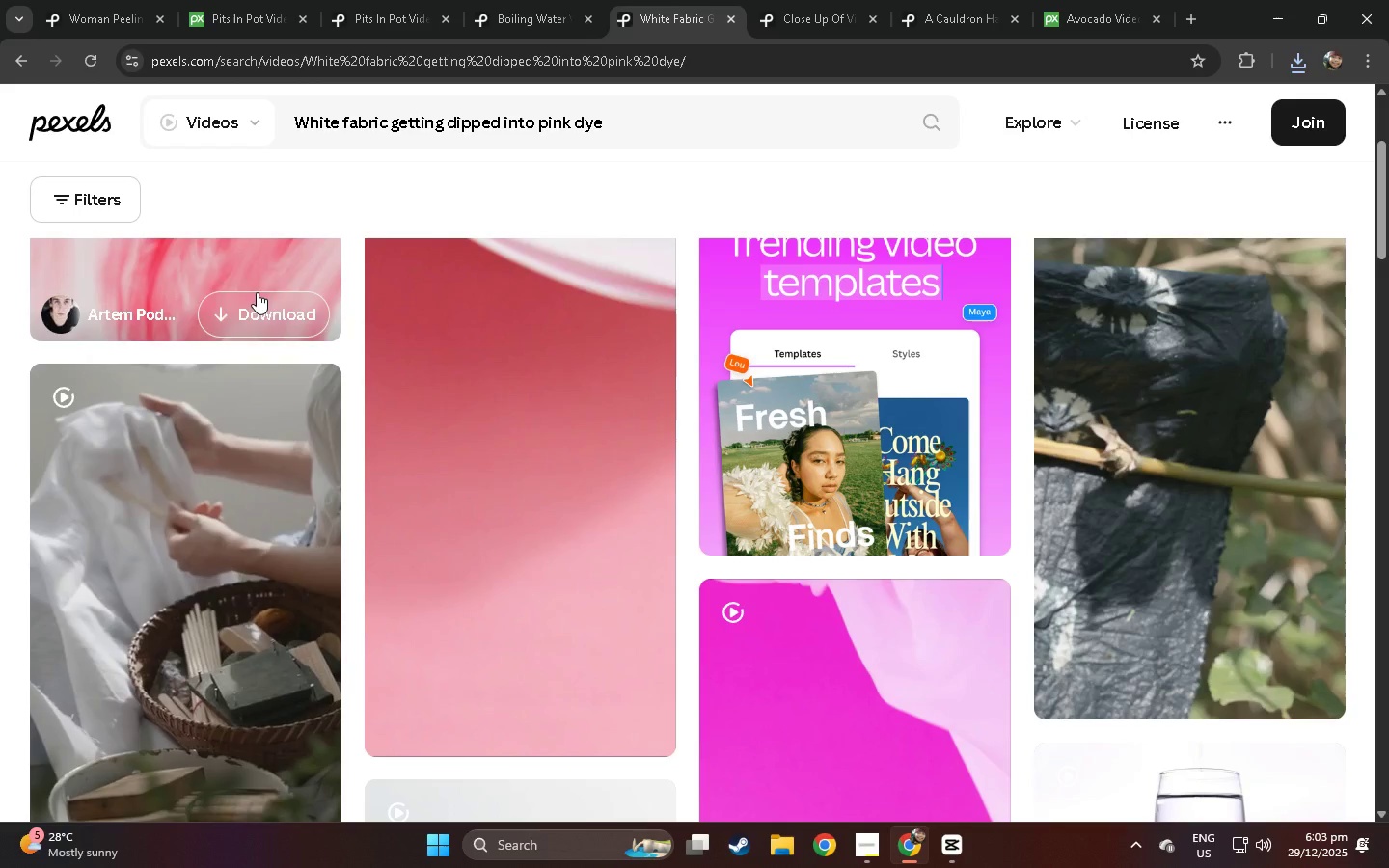 
scroll: coordinate [236, 329], scroll_direction: up, amount: 5.0
 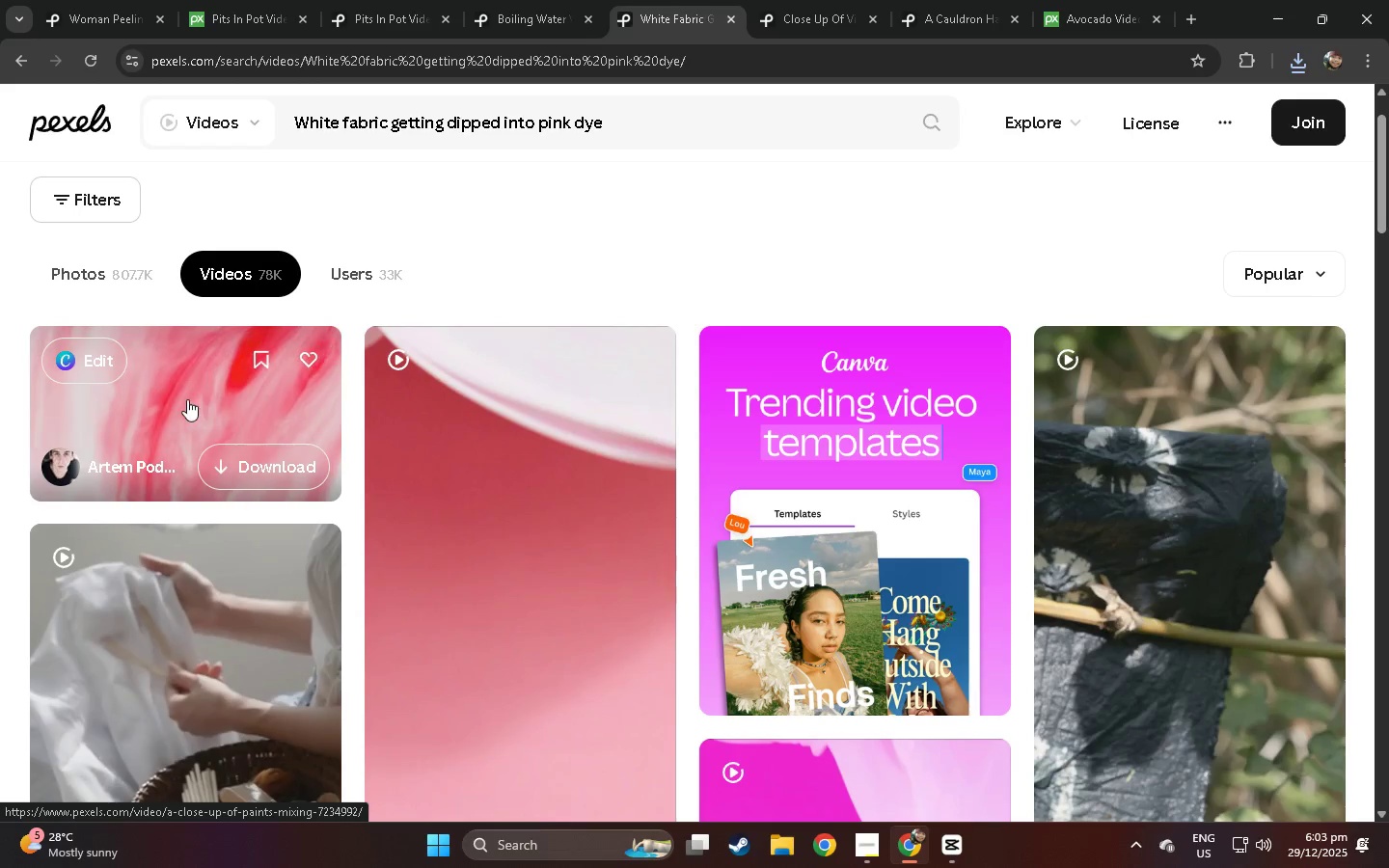 
left_click([187, 399])
 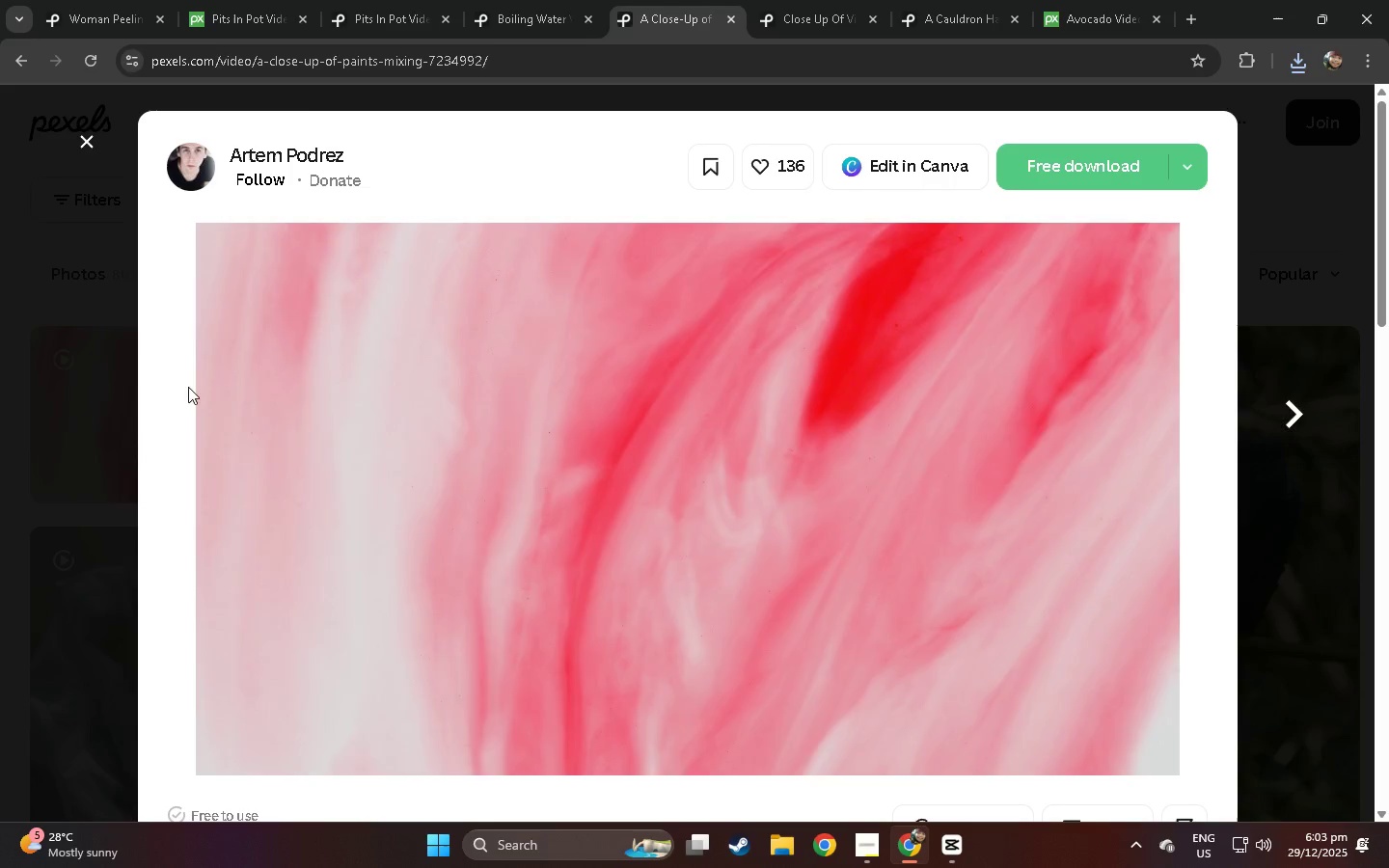 
left_click([1076, 170])
 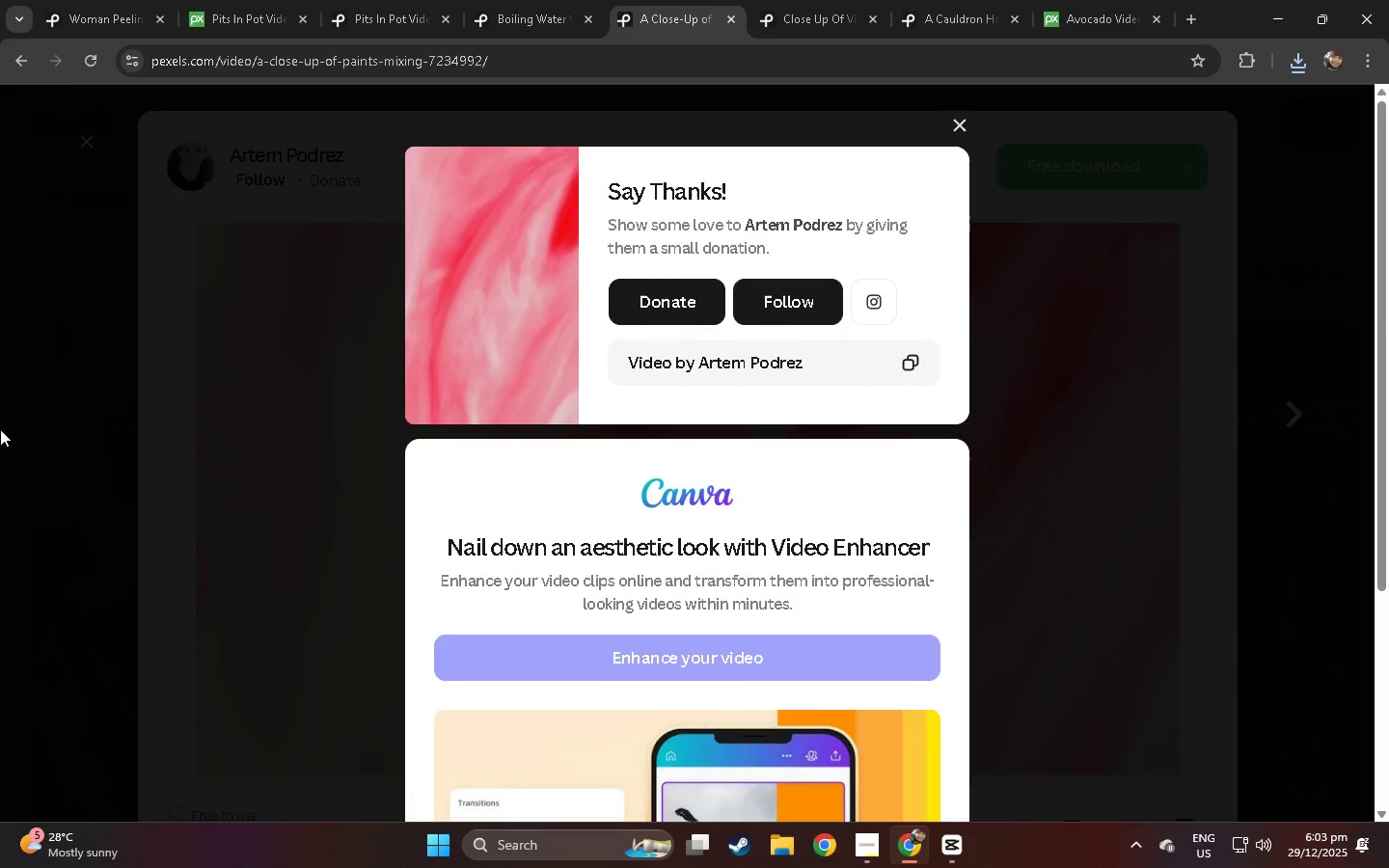 
double_click([18, 405])
 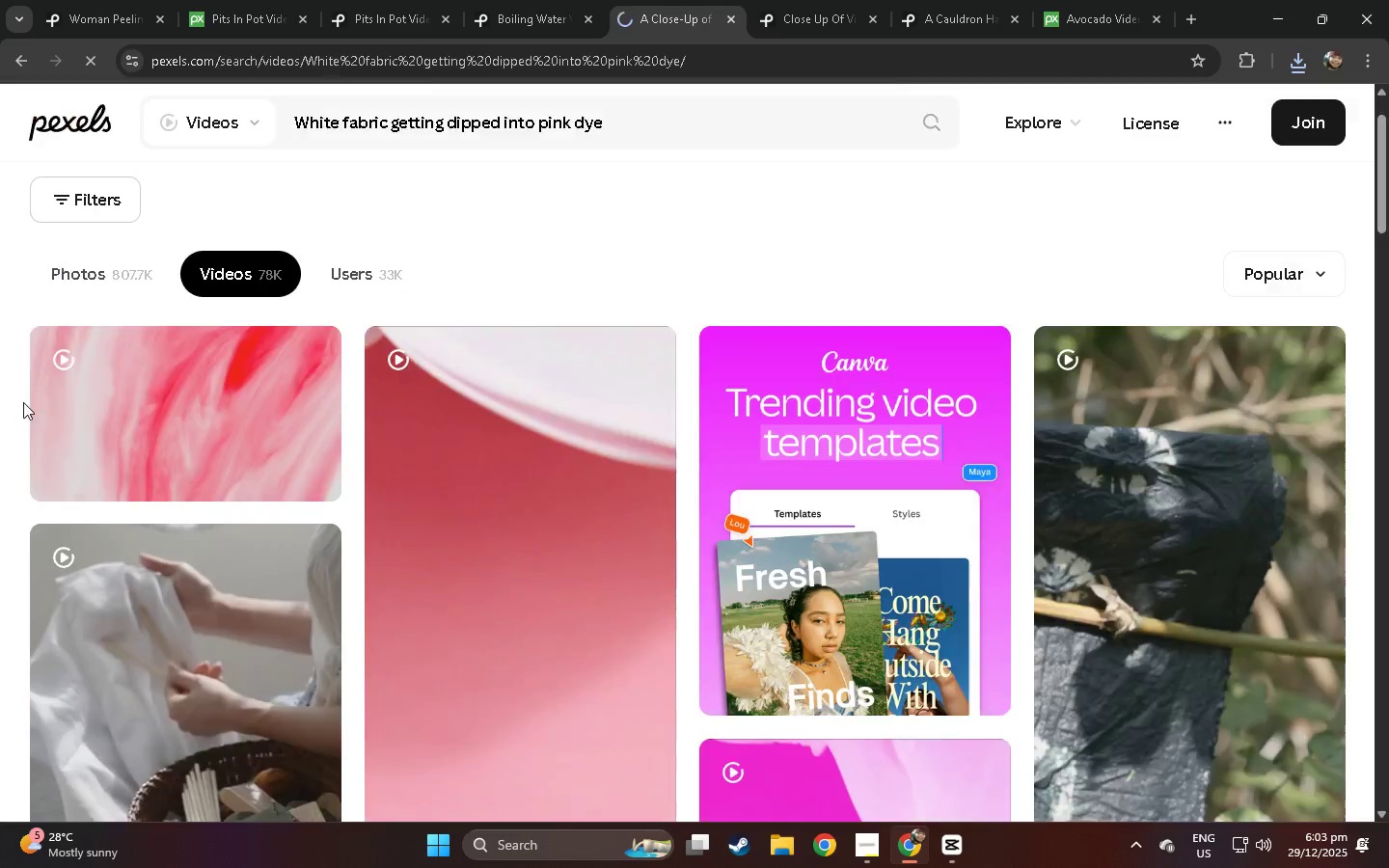 
left_click_drag(start_coordinate=[192, 363], to_coordinate=[187, 364])
 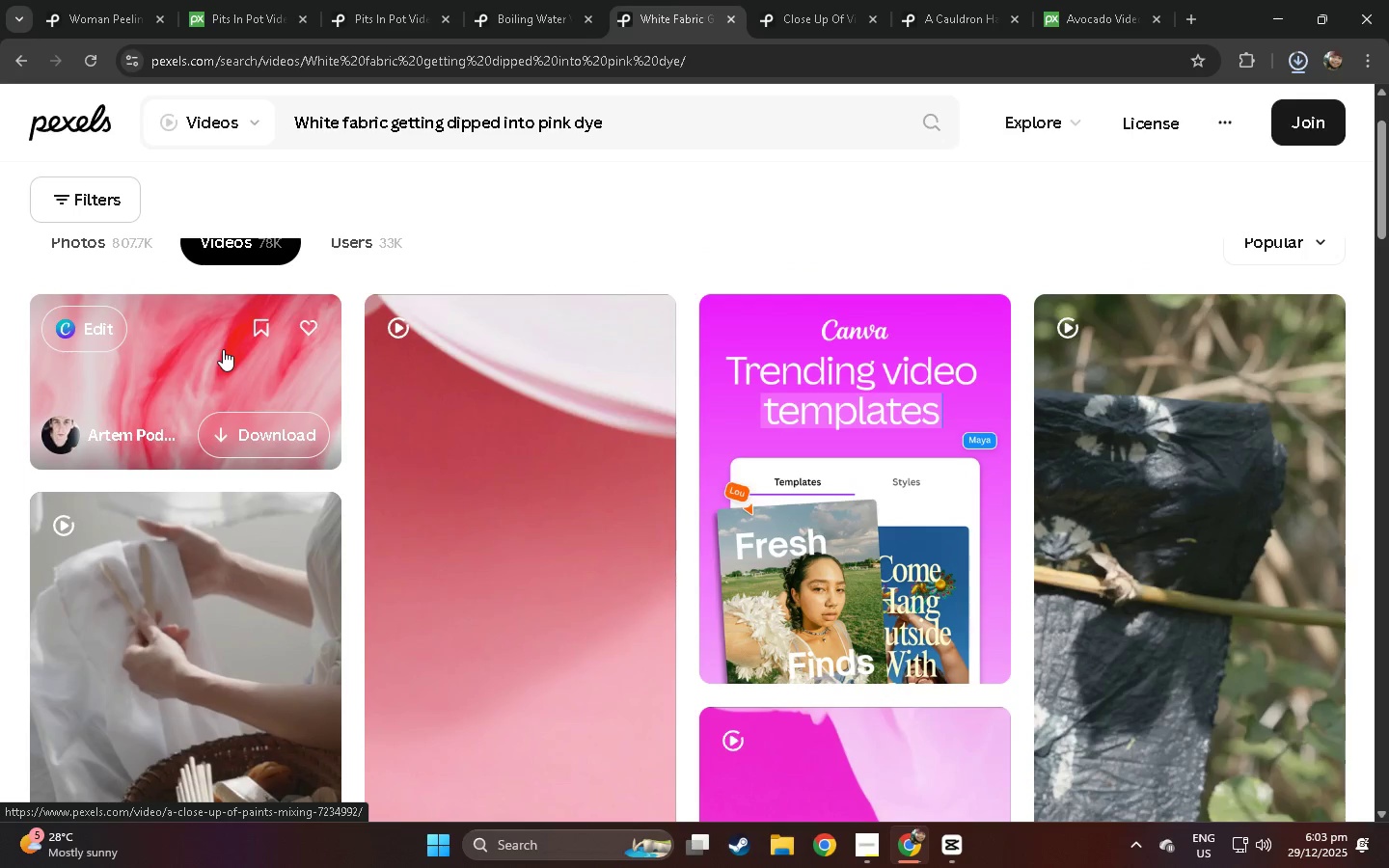 
scroll: coordinate [103, 369], scroll_direction: none, amount: 0.0
 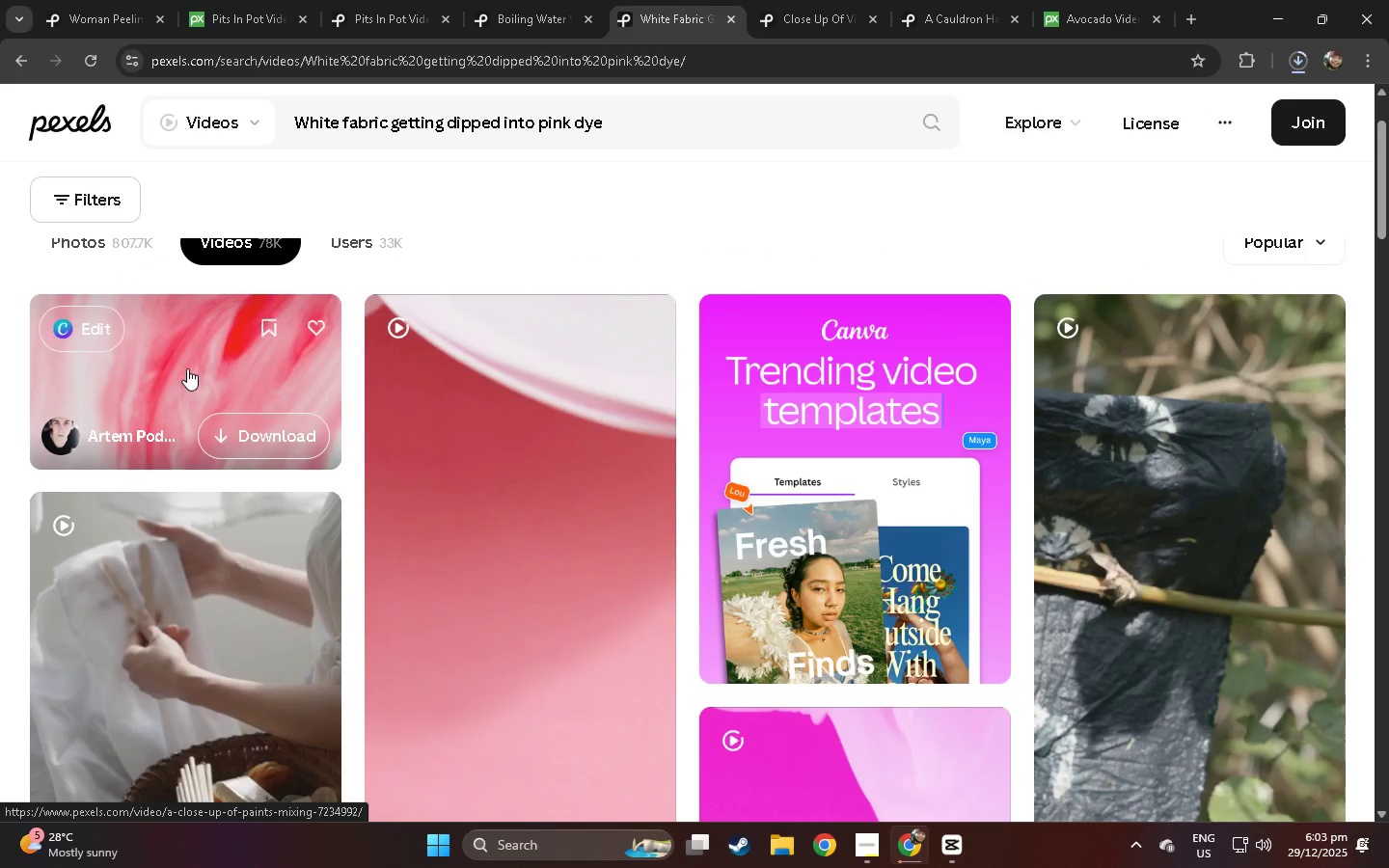 
wait(9.24)
 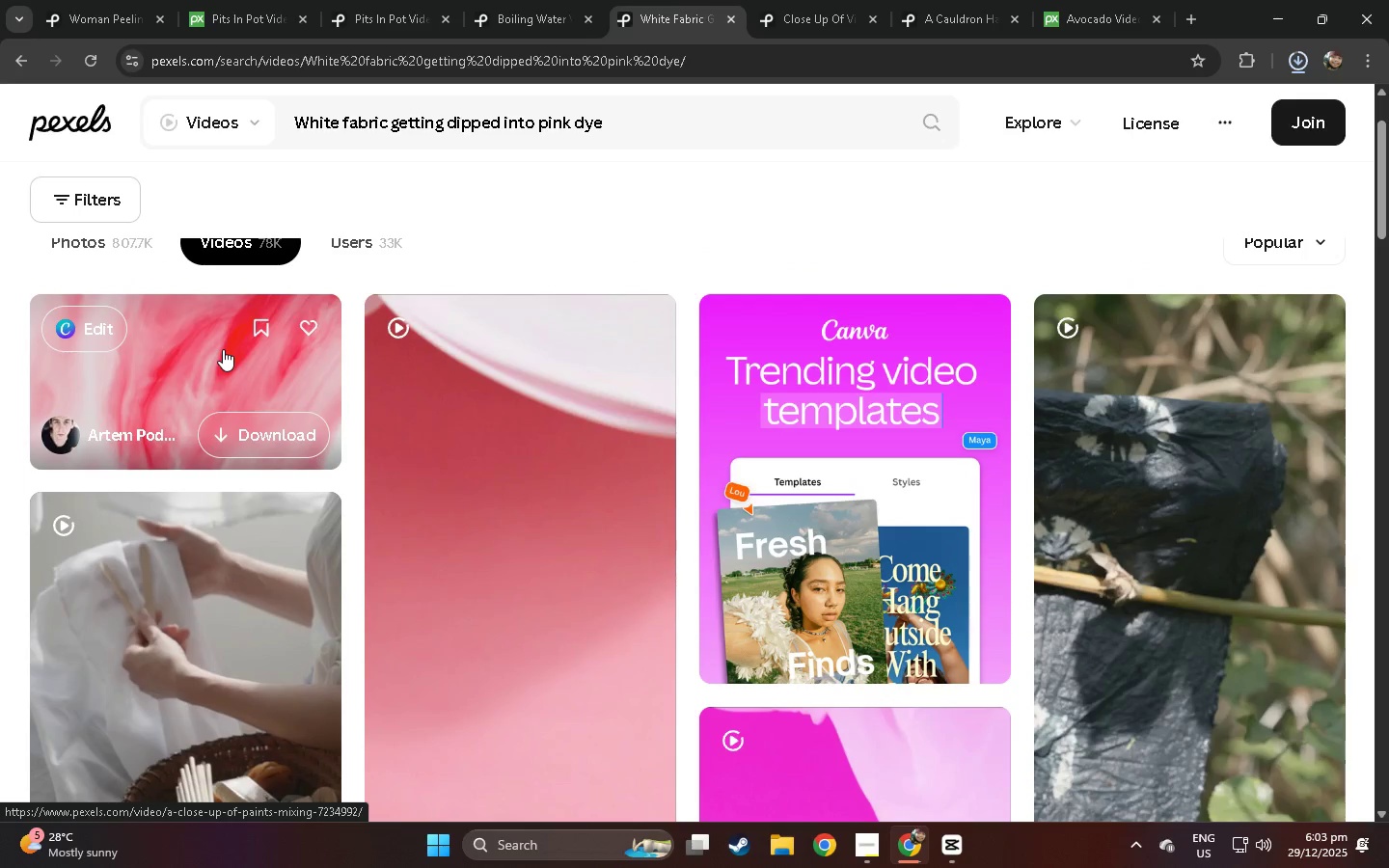 
left_click([203, 363])
 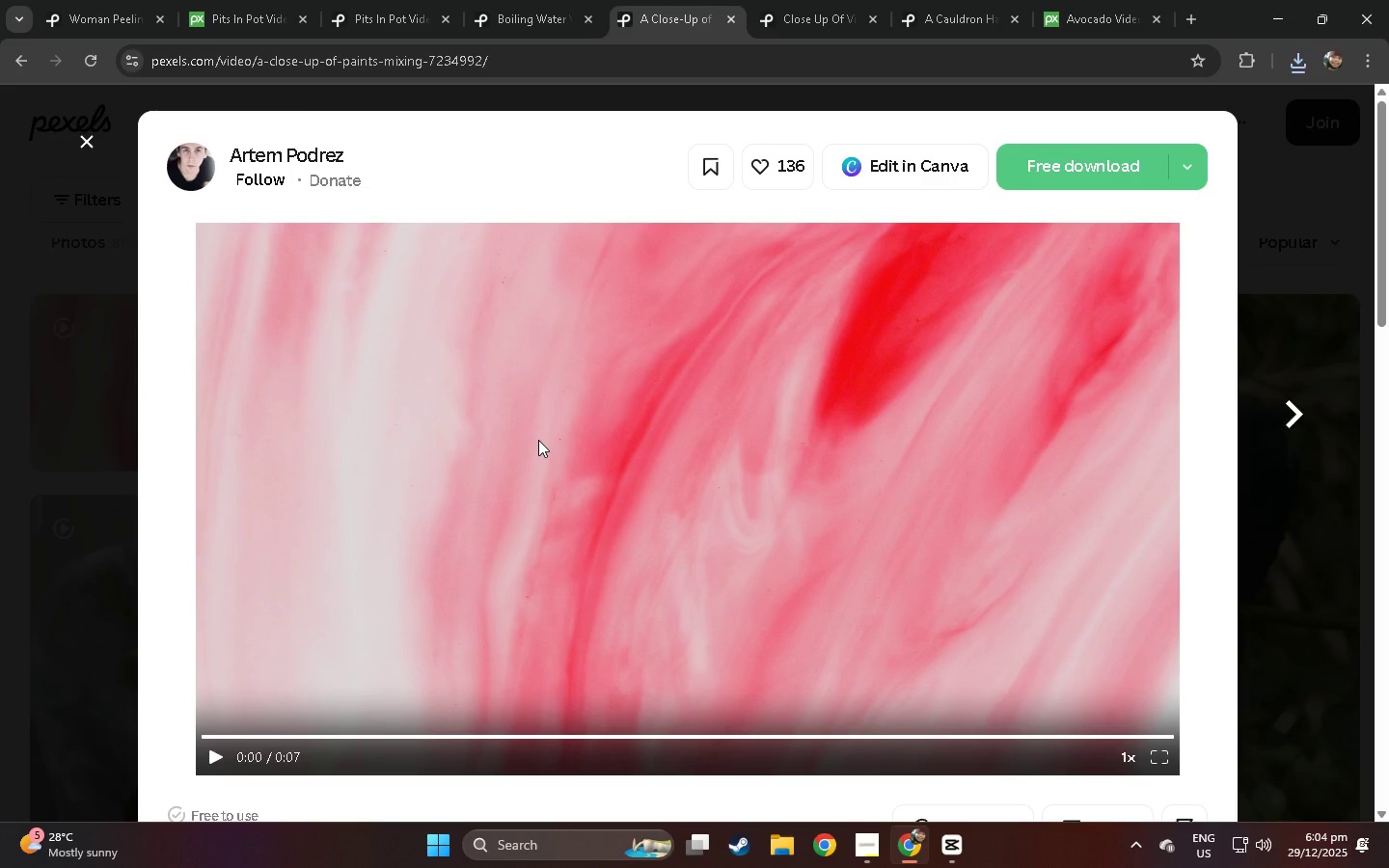 
wait(32.16)
 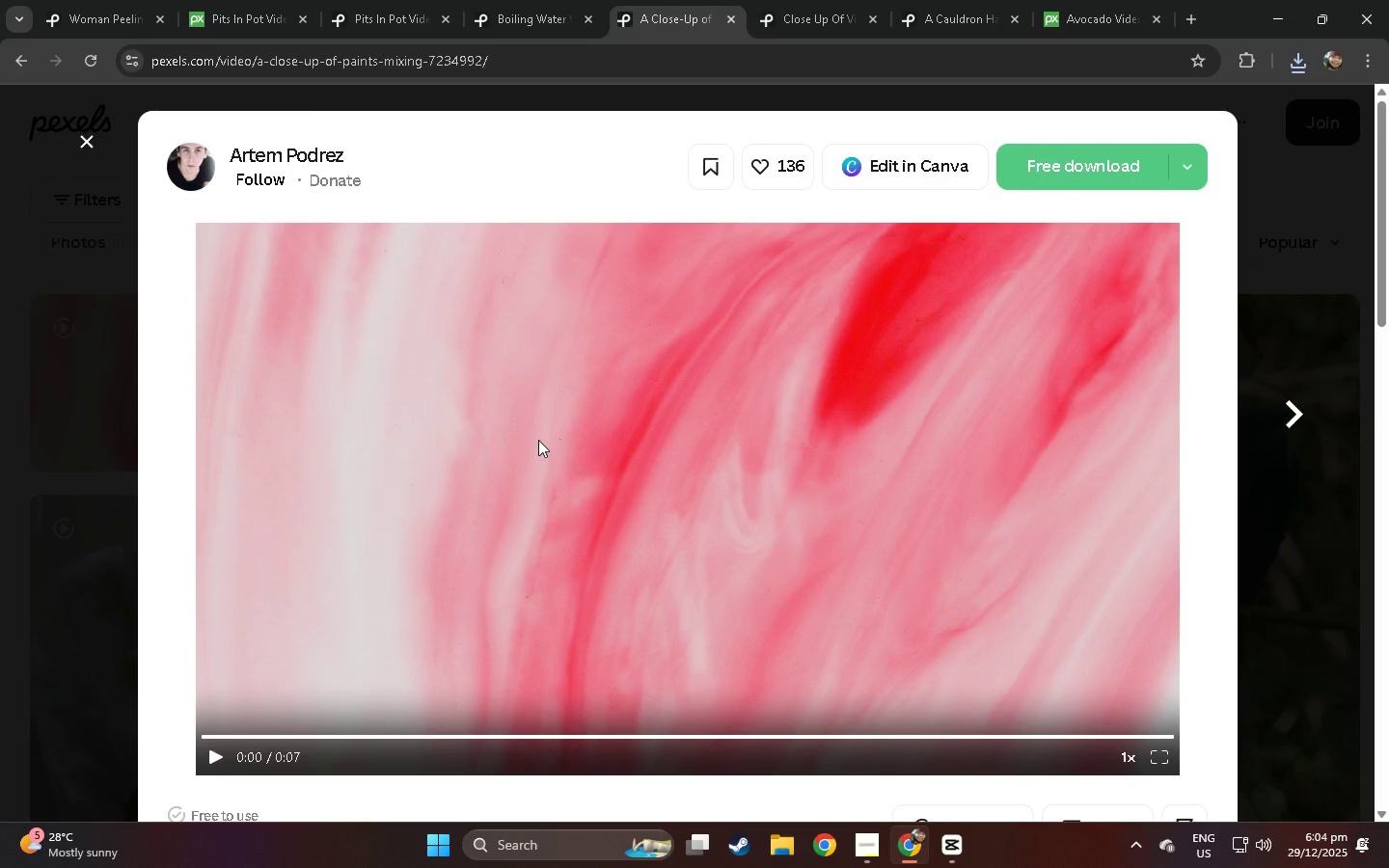 
scroll: coordinate [782, 492], scroll_direction: down, amount: 20.0
 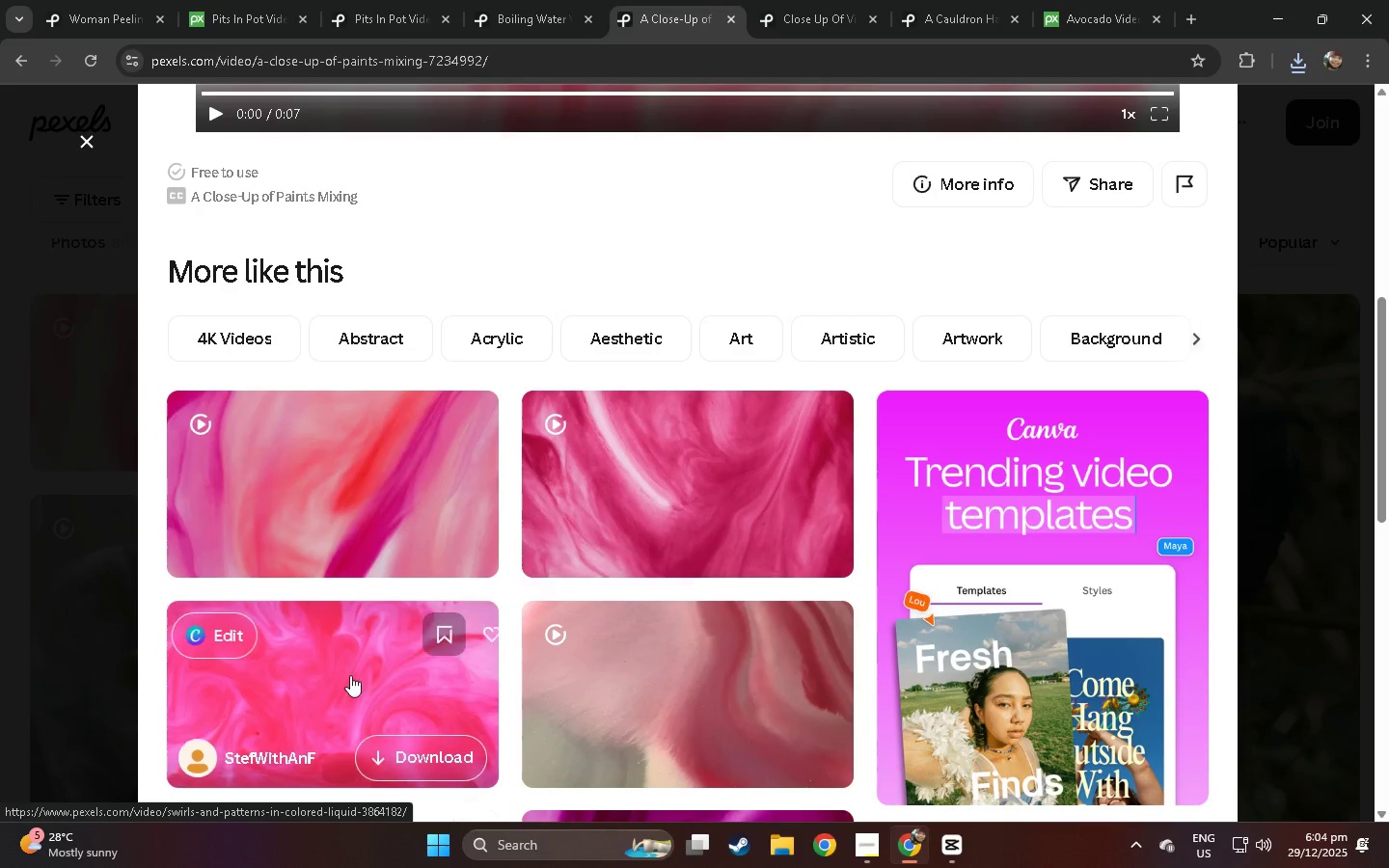 
scroll: coordinate [416, 556], scroll_direction: up, amount: 18.0
 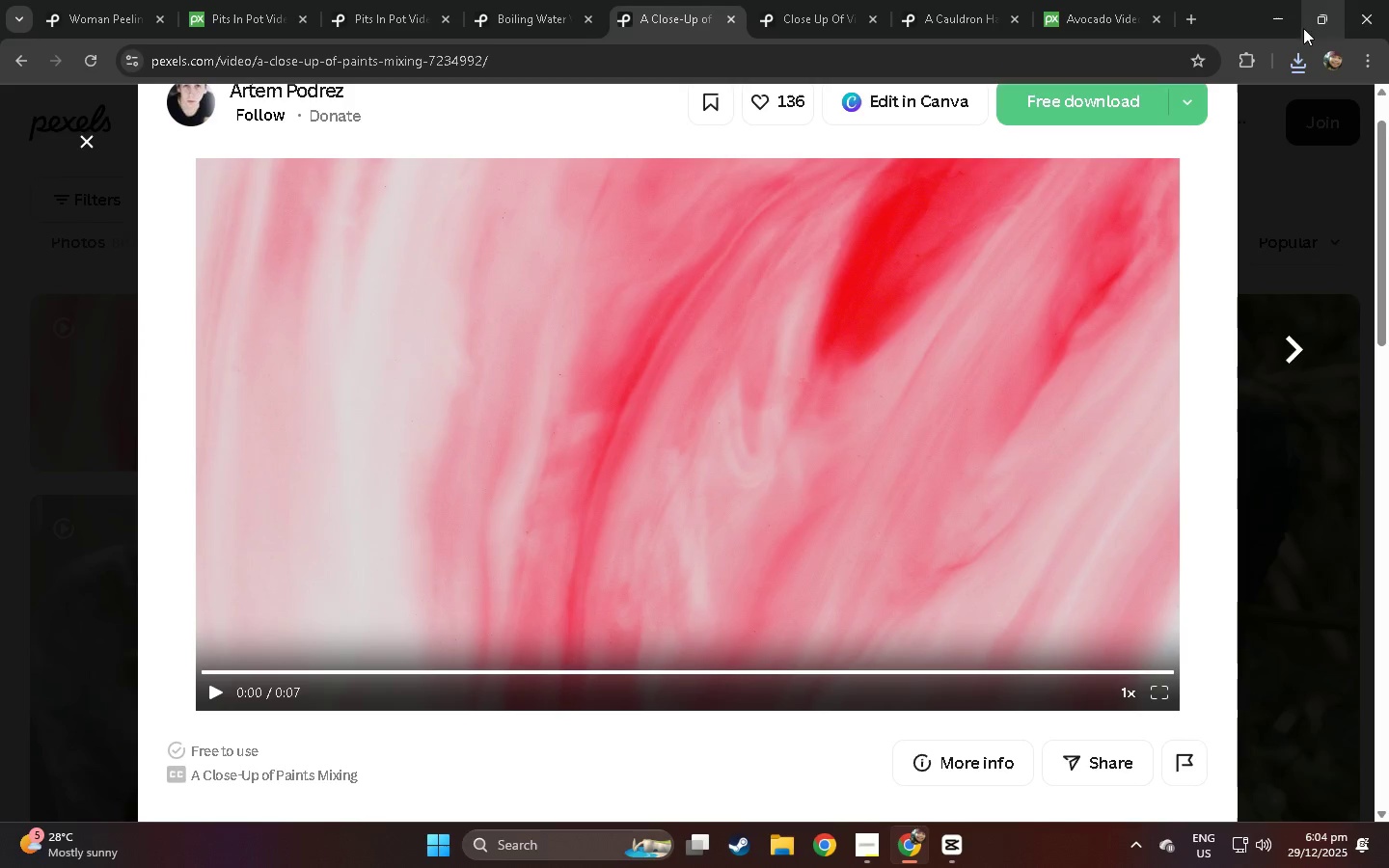 
left_click([1296, 55])
 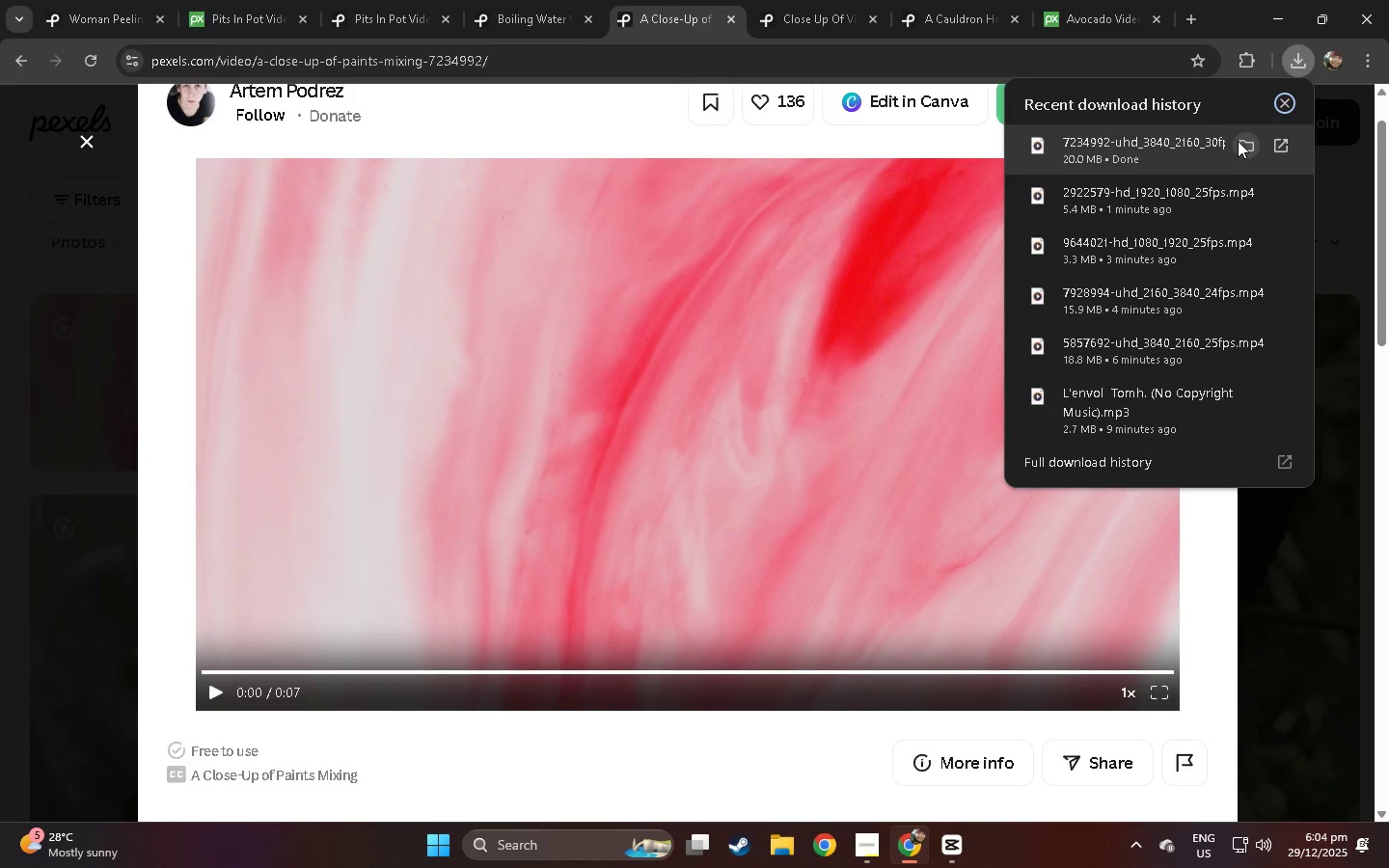 
left_click([1200, 140])
 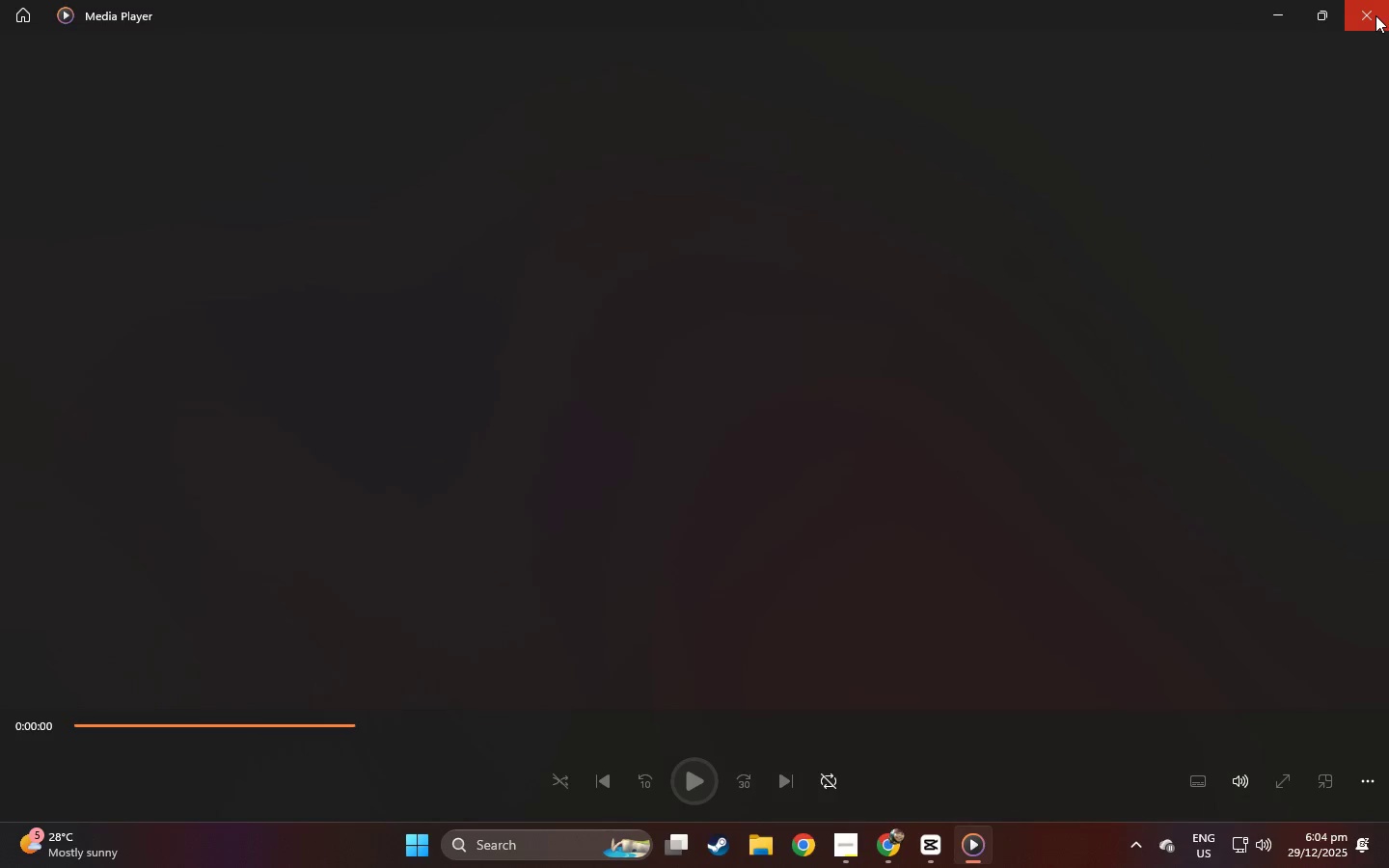 
left_click([1375, 15])
 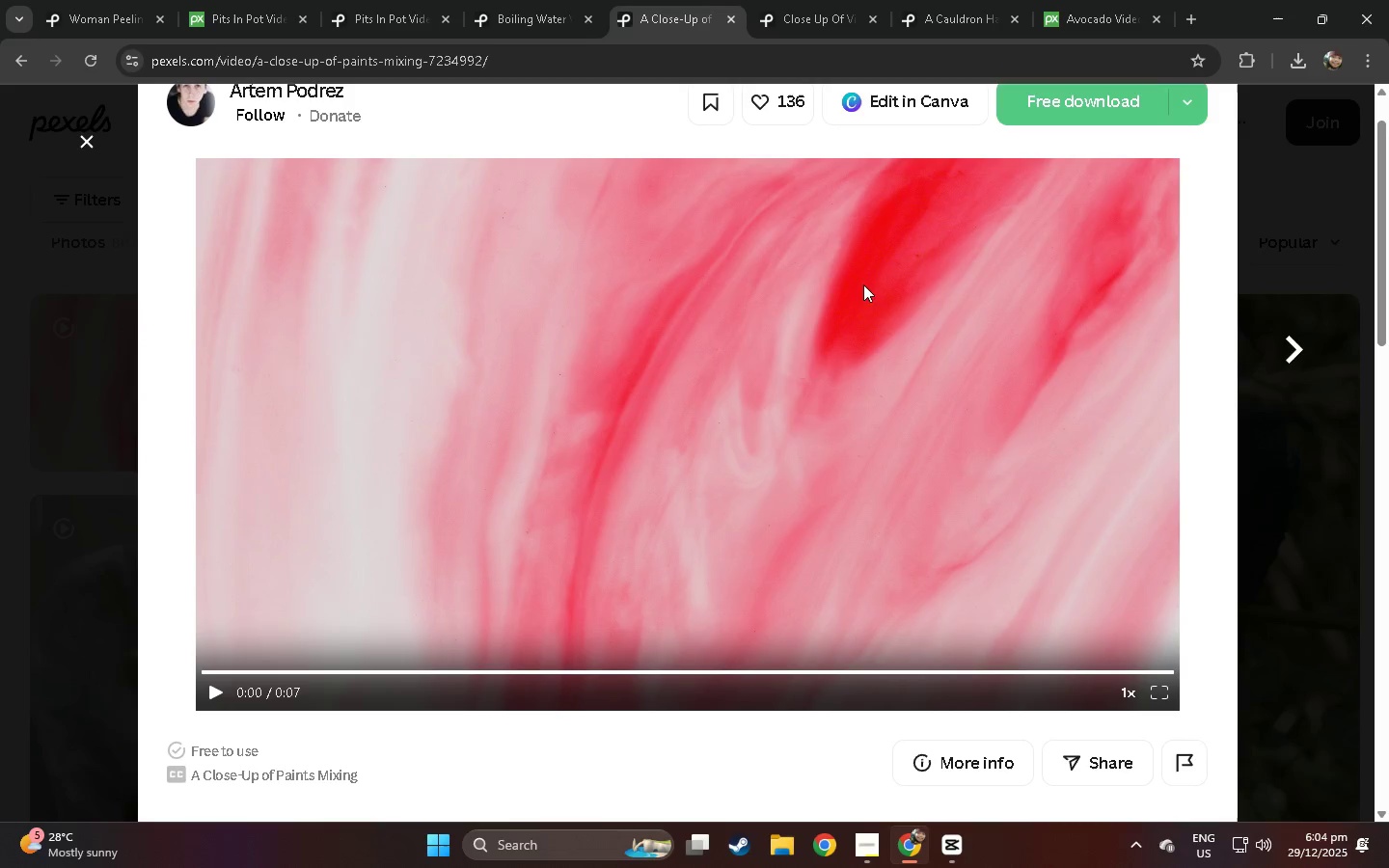 
scroll: coordinate [790, 291], scroll_direction: up, amount: 7.0
 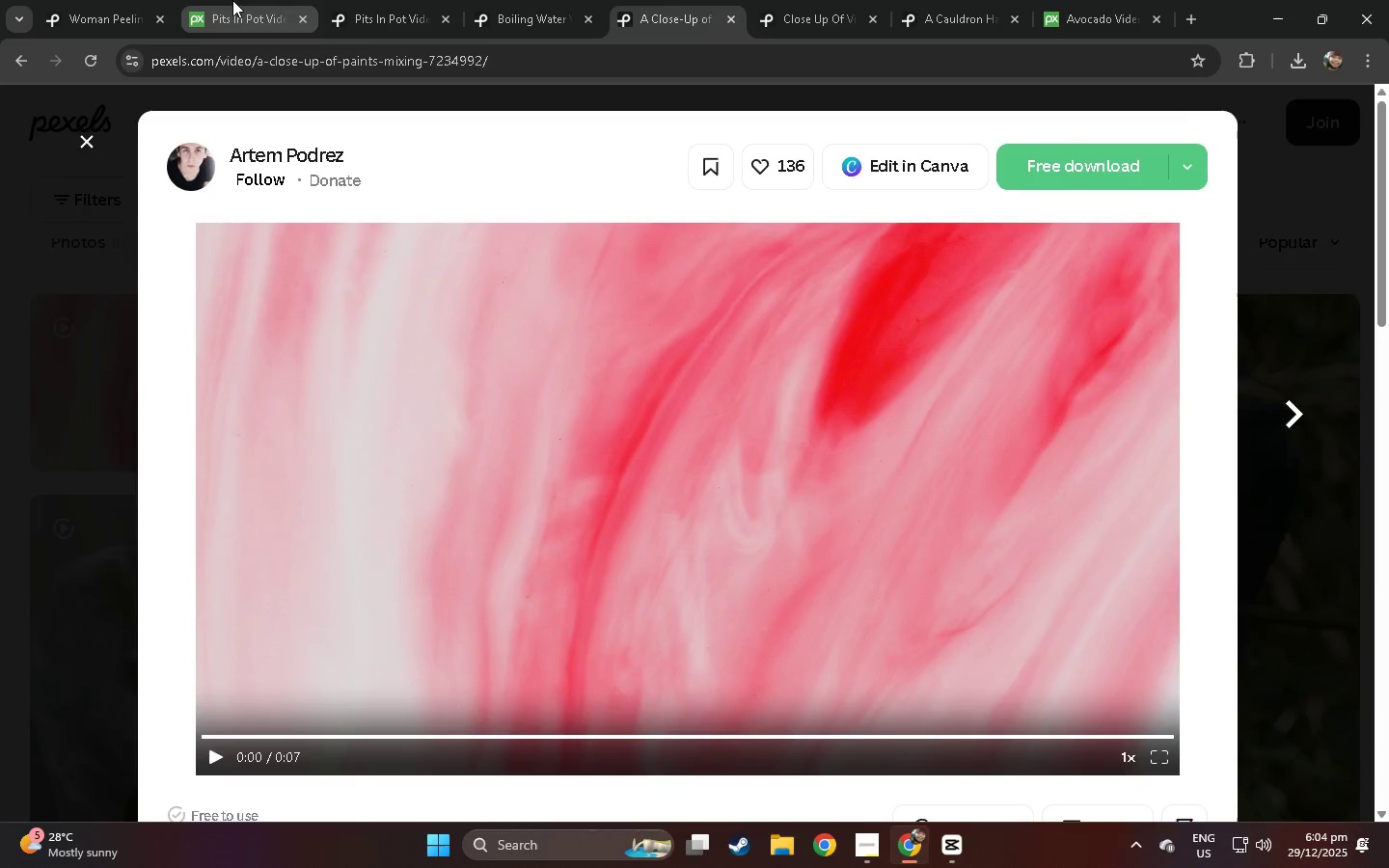 
left_click([233, 0])
 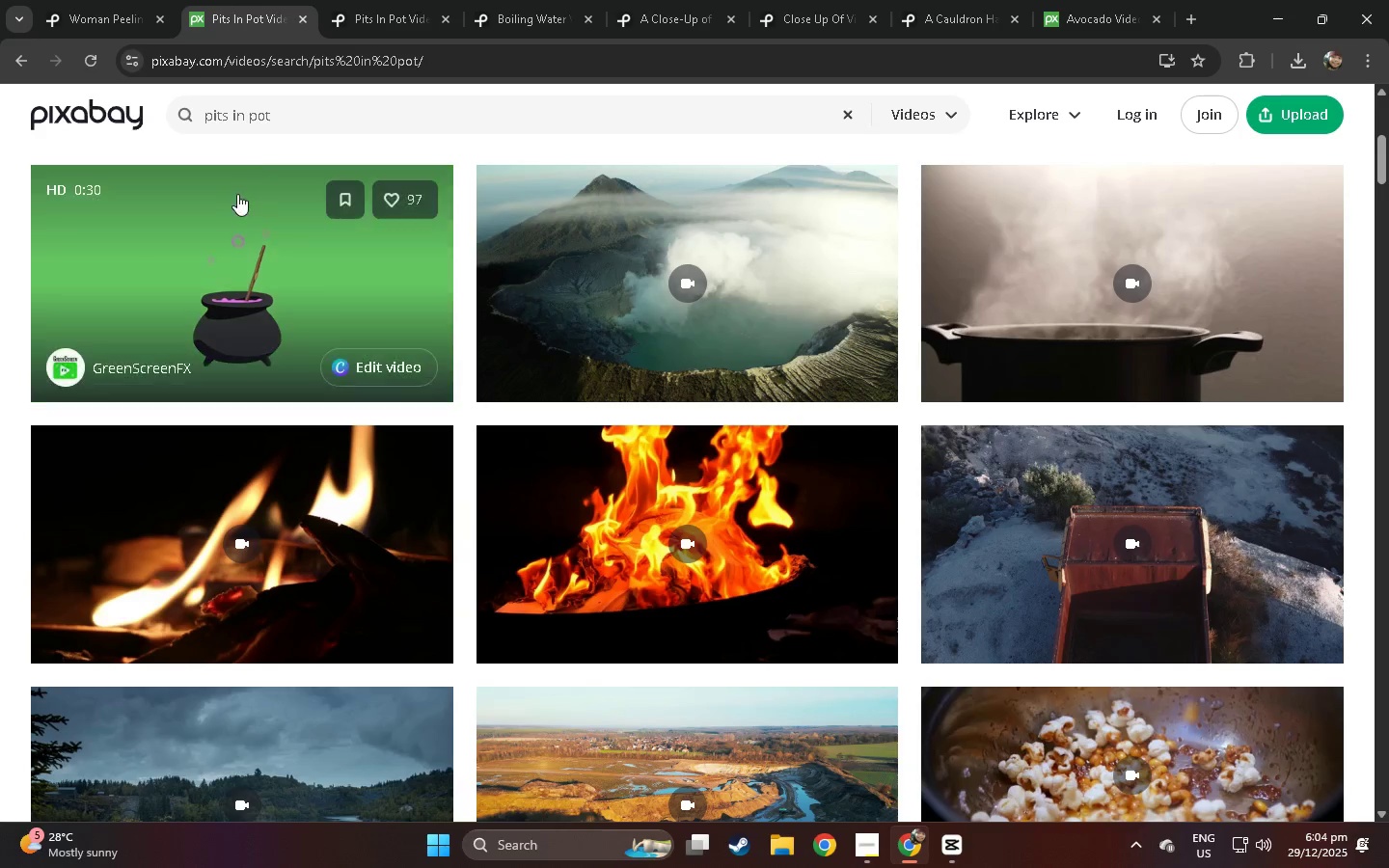 
scroll: coordinate [556, 333], scroll_direction: down, amount: 5.0
 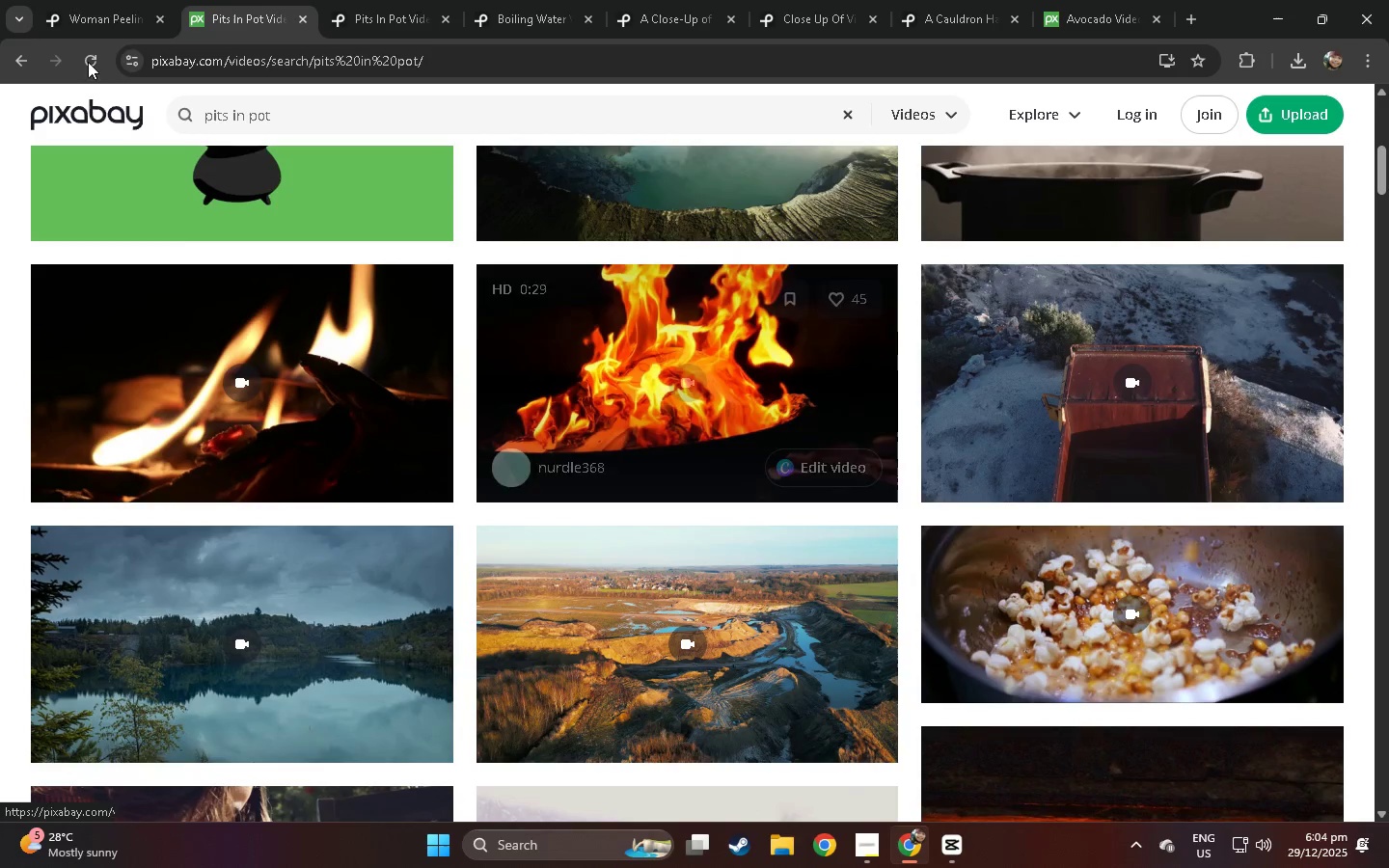 
left_click([128, 0])
 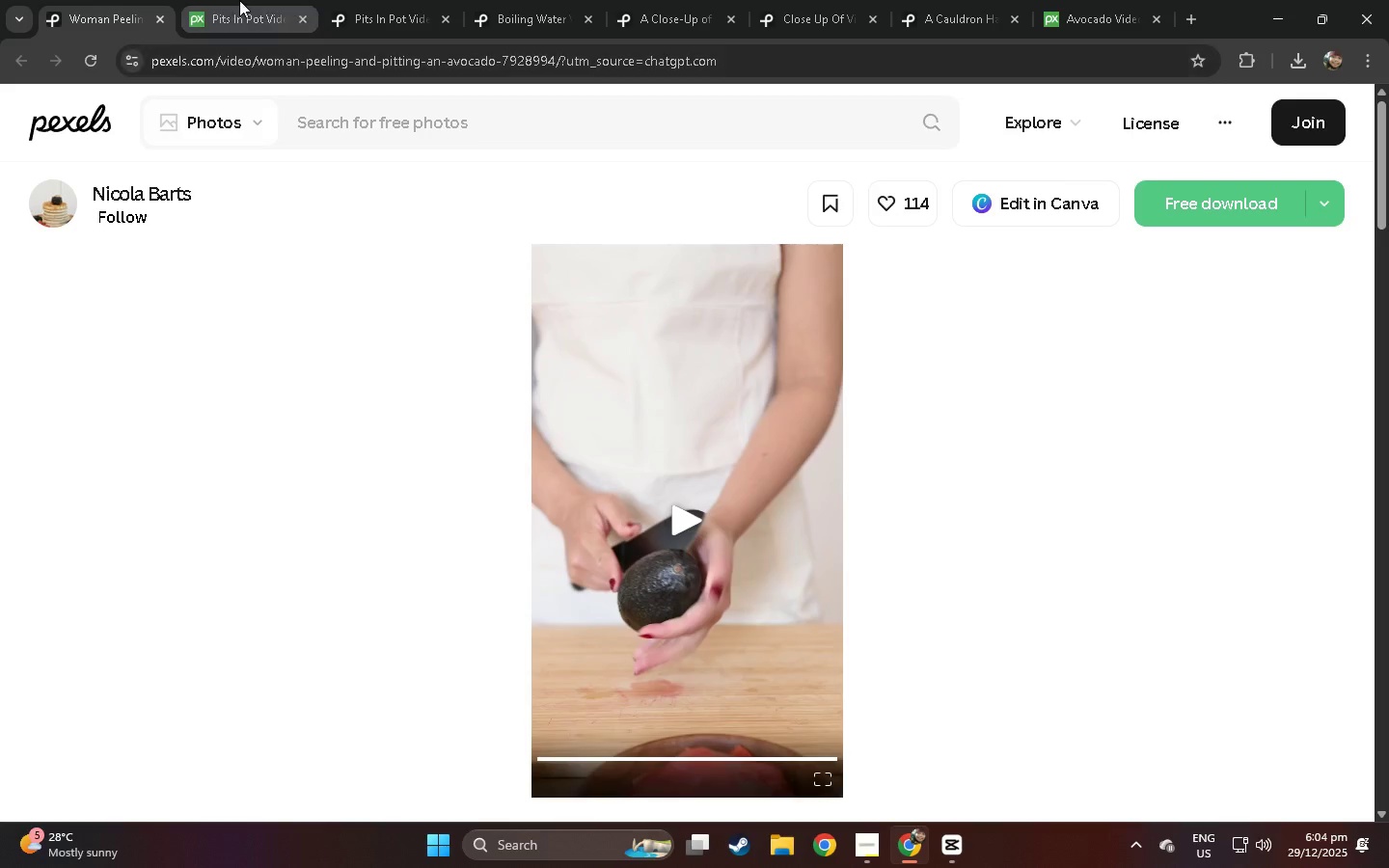 
left_click([252, 0])
 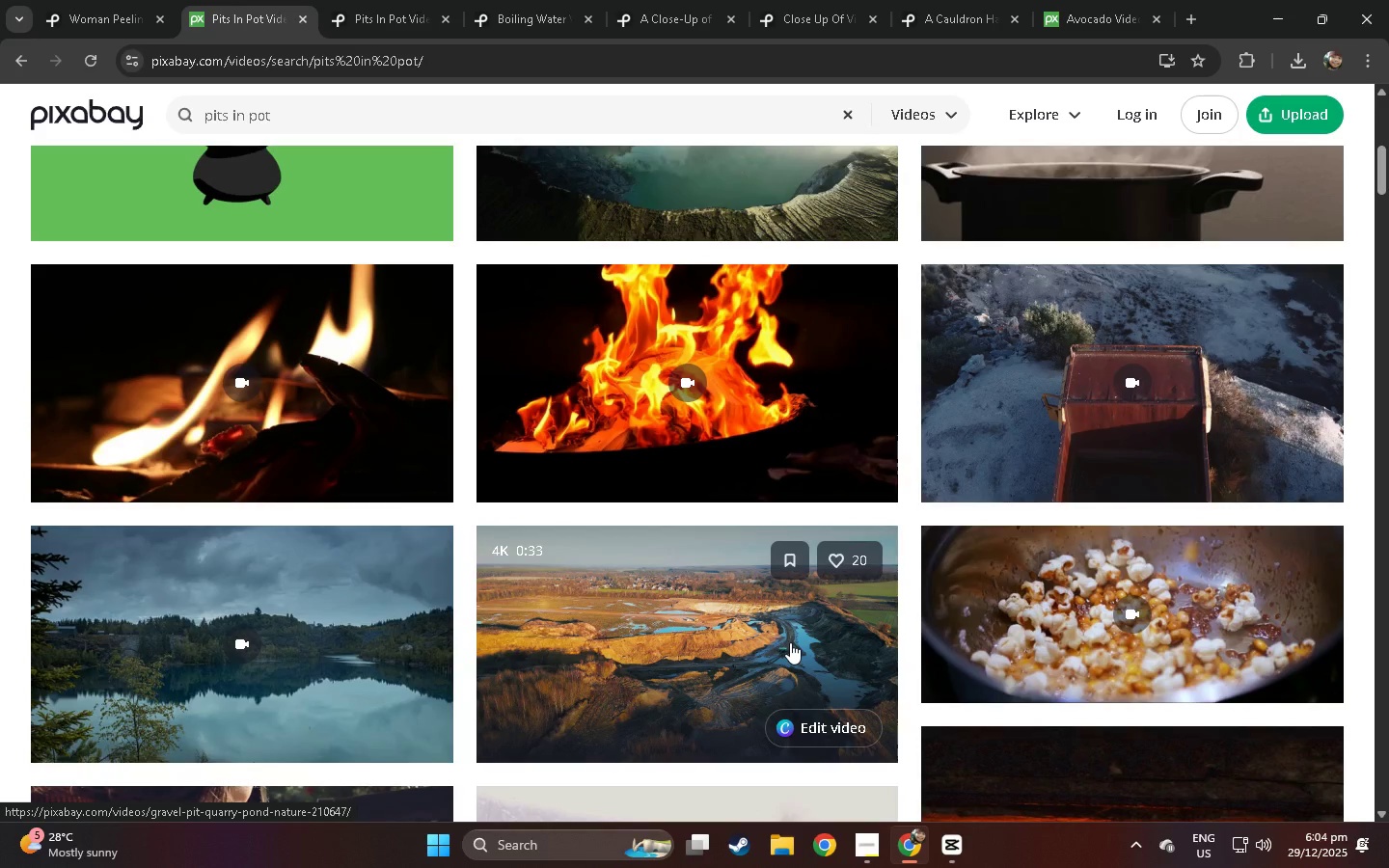 
wait(13.3)
 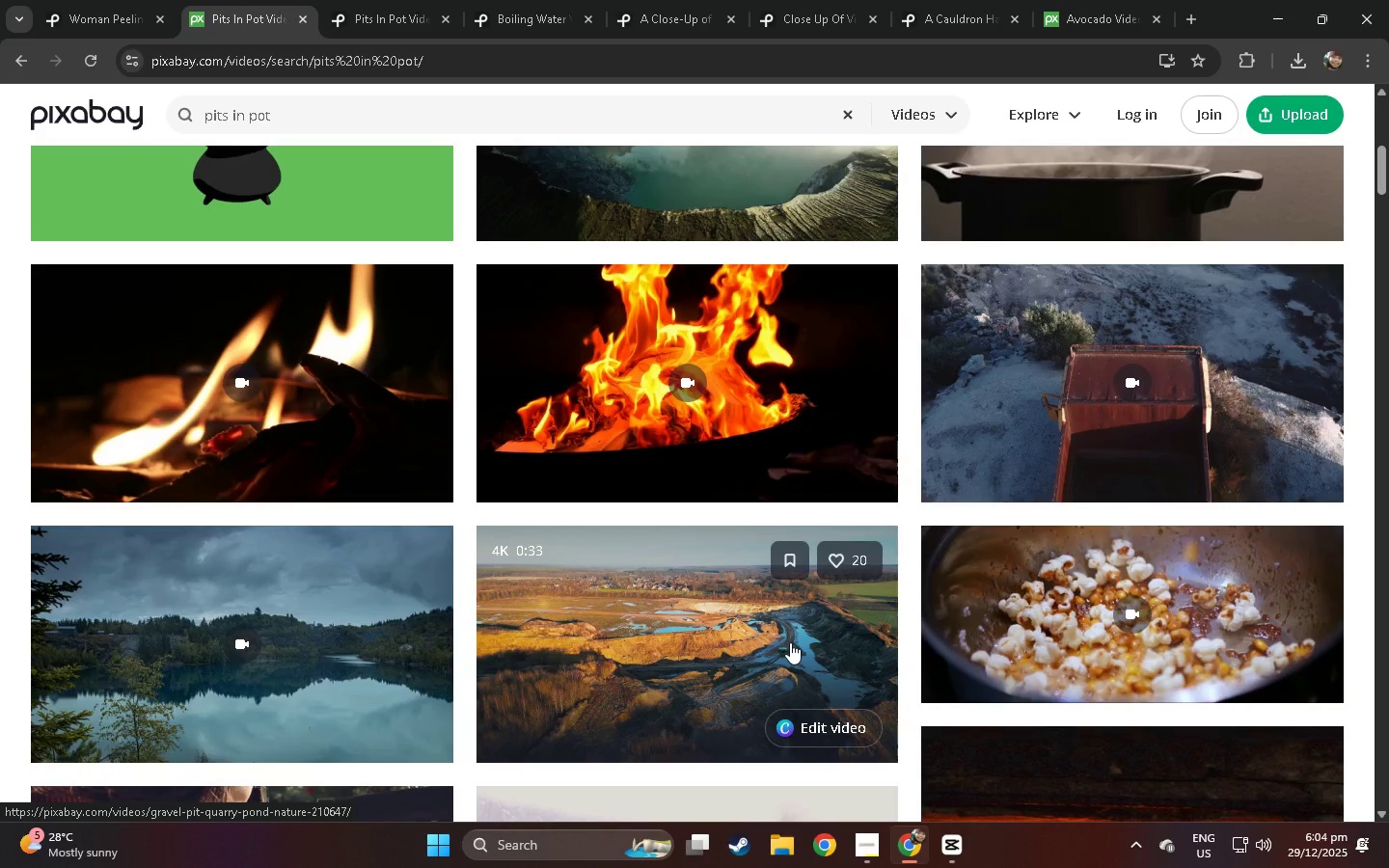 
left_click([434, 120])
 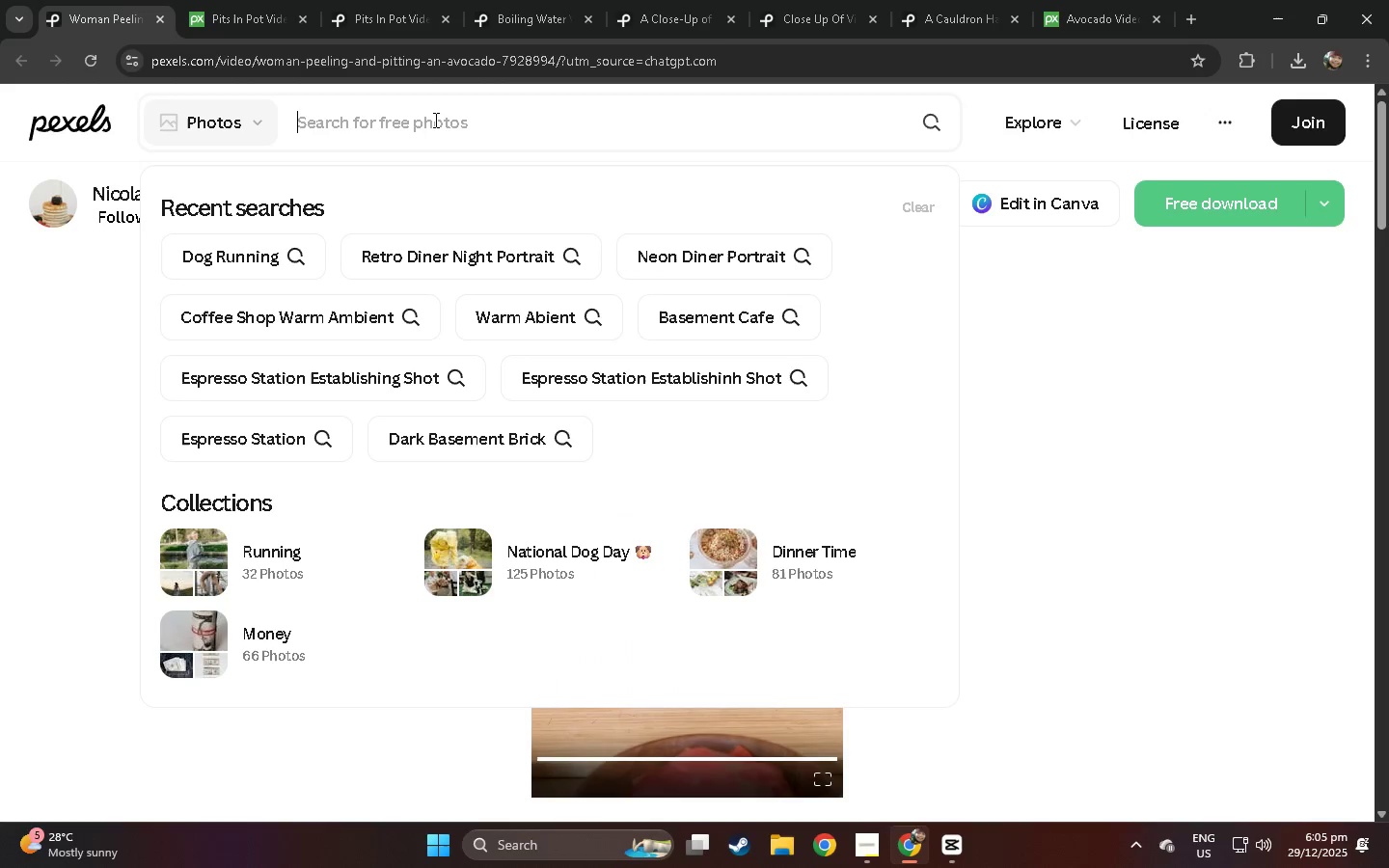 
type(vi)
key(Backspace)
key(Backspace)
key(Backspace)
key(Backspace)
 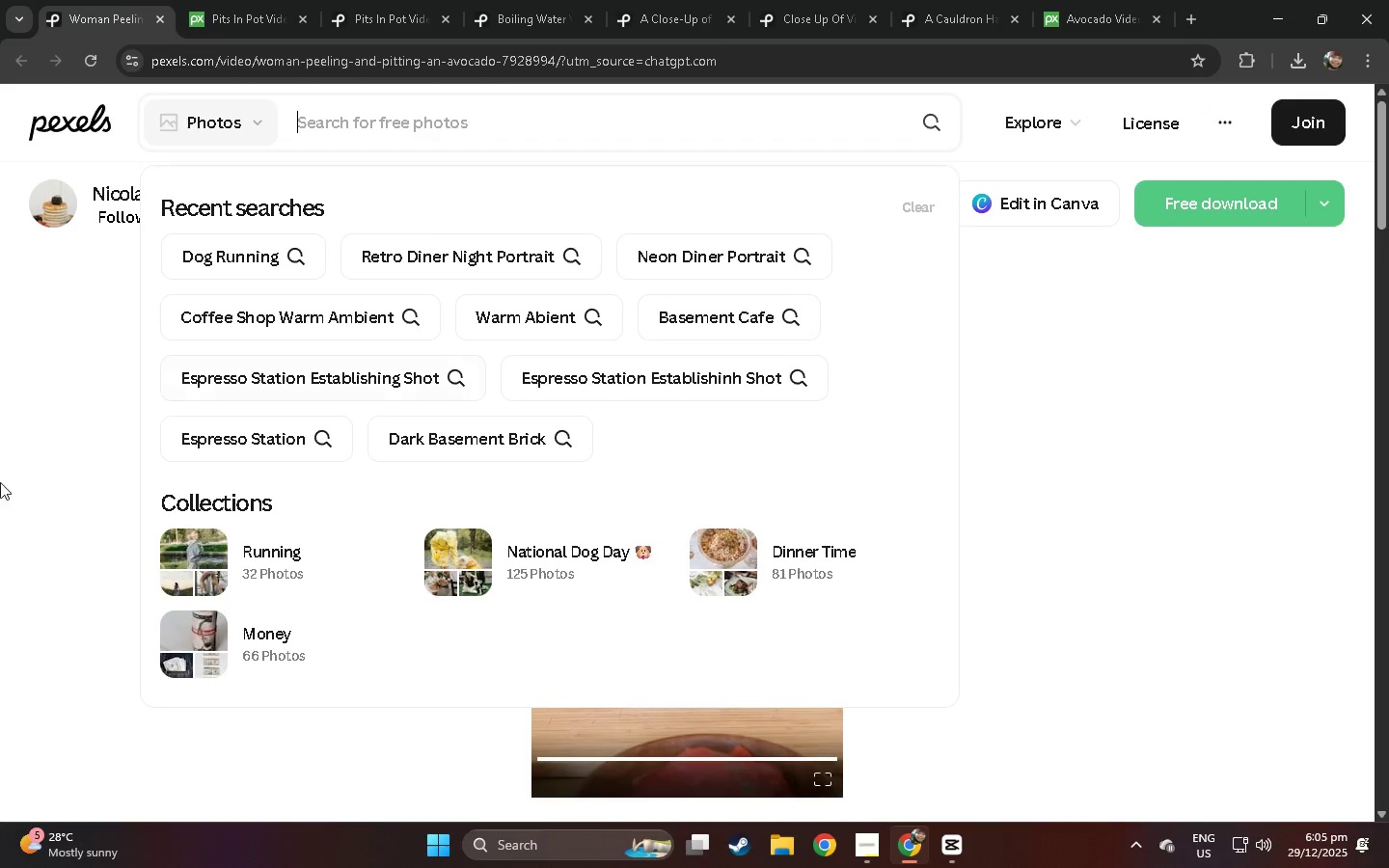 
left_click([0, 460])
 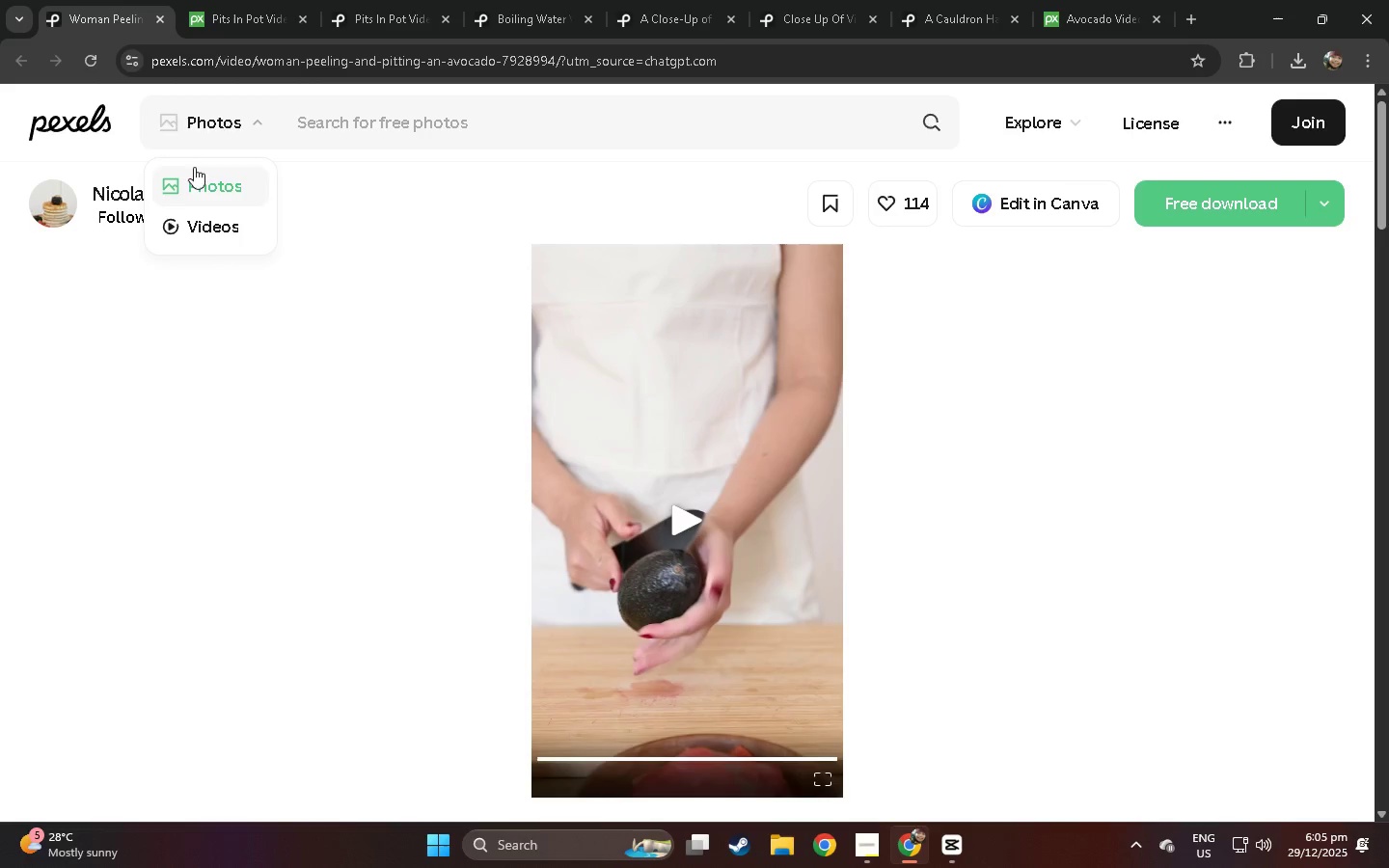 
left_click([202, 227])
 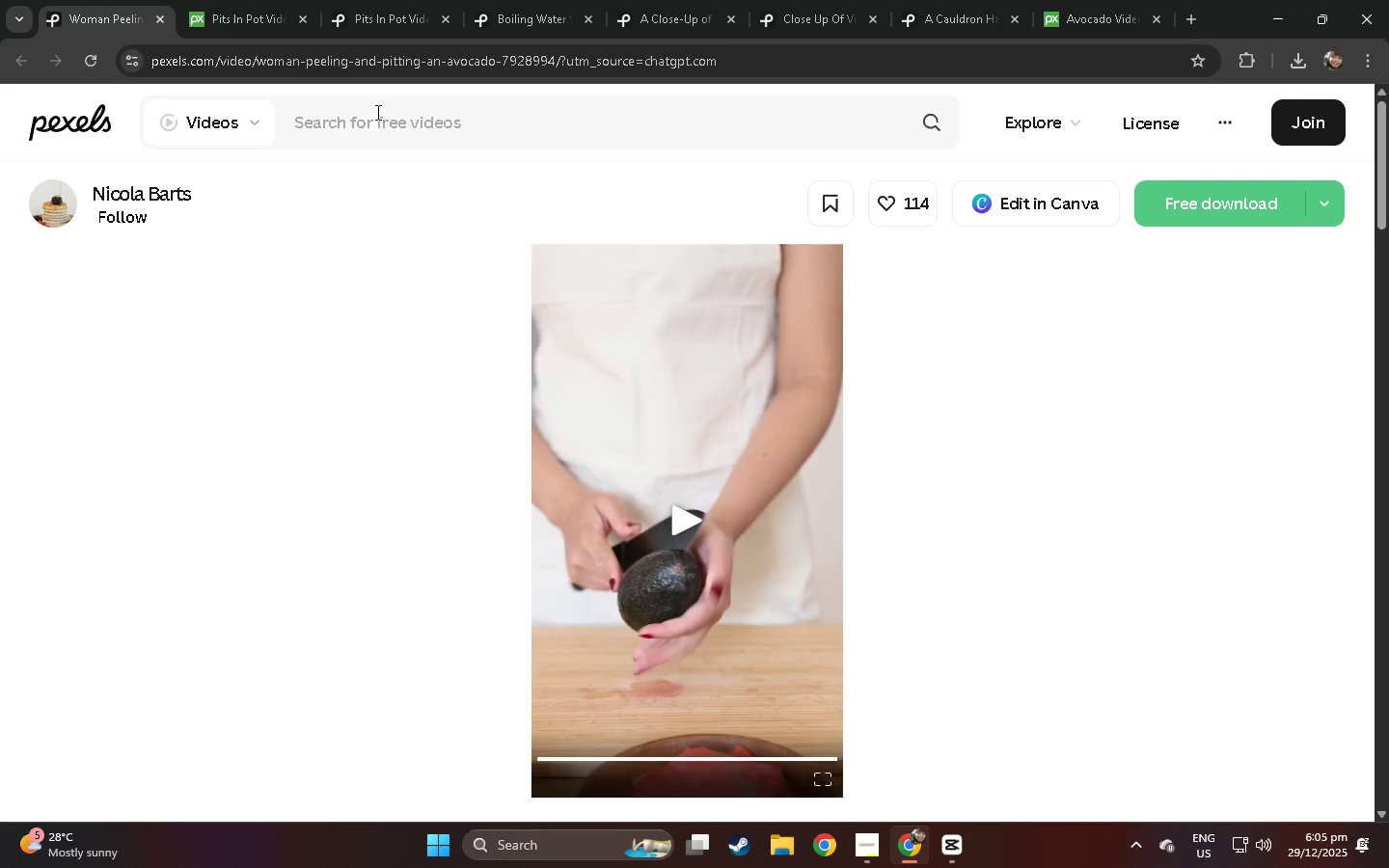 
left_click([616, 430])
 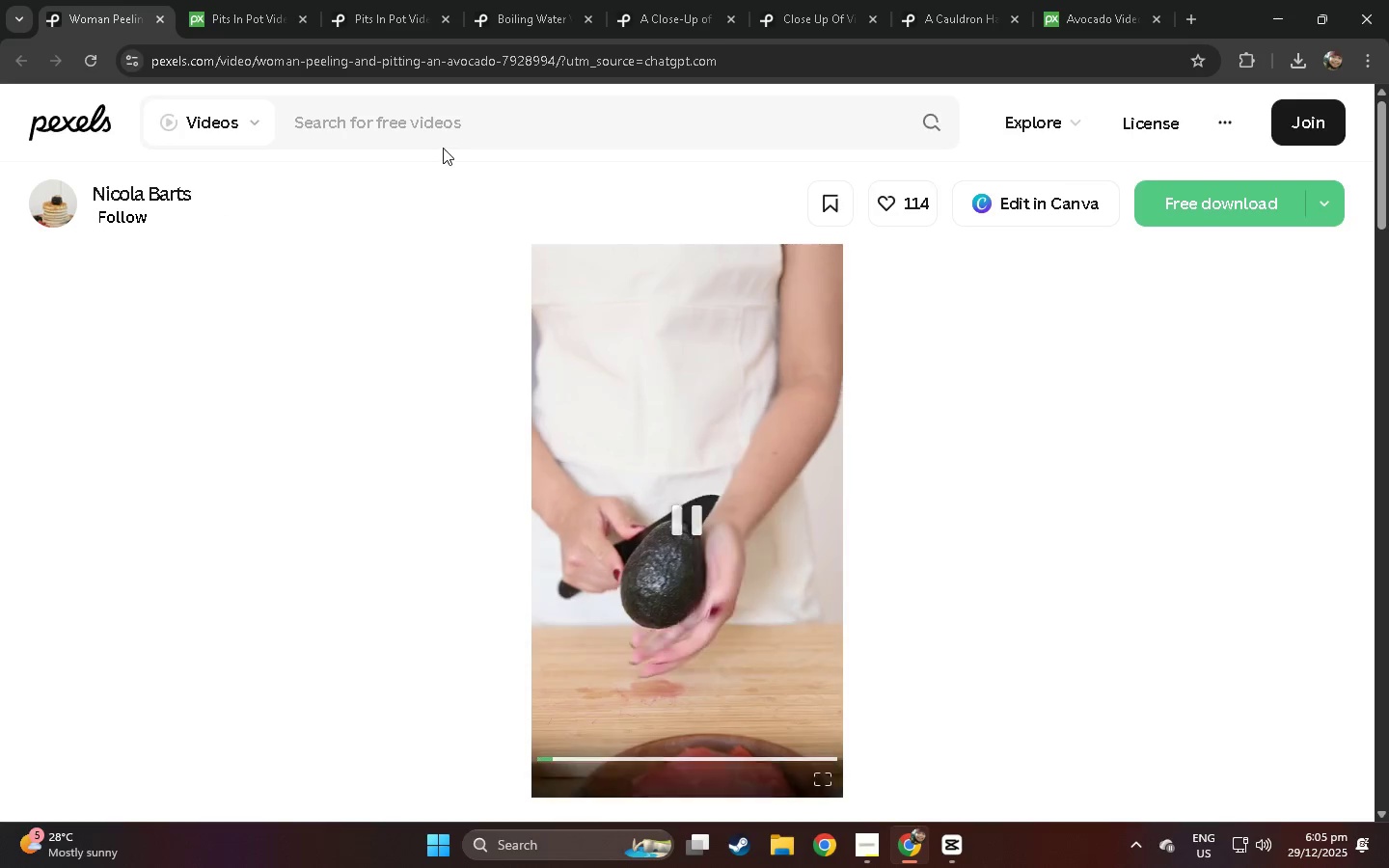 
left_click([417, 129])
 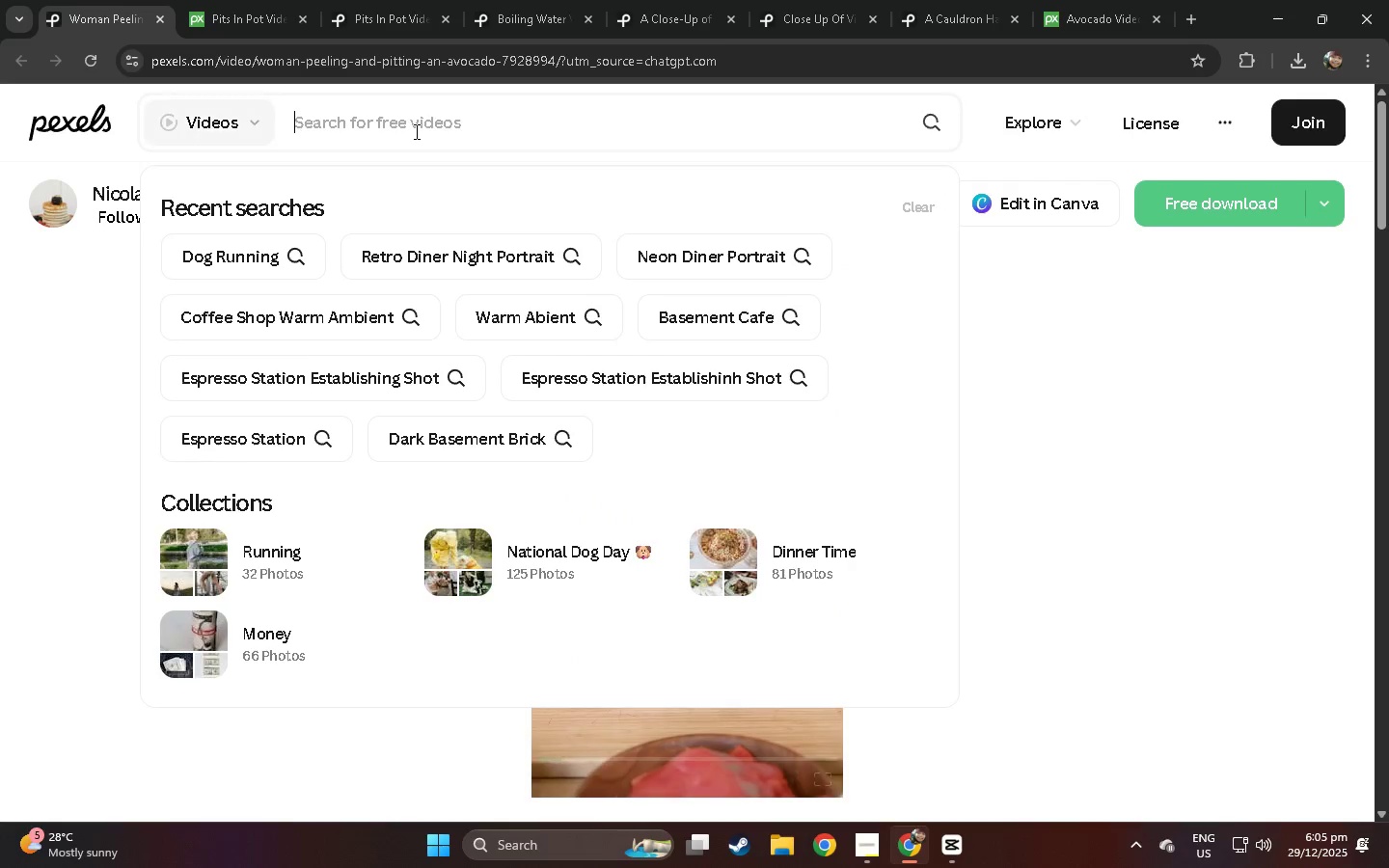 
type(vibrean)
key(Backspace)
key(Backspace)
key(Backspace)
type(anmt)
key(Backspace)
key(Backspace)
type(t pink tec)
key(Backspace)
type(xtile)
 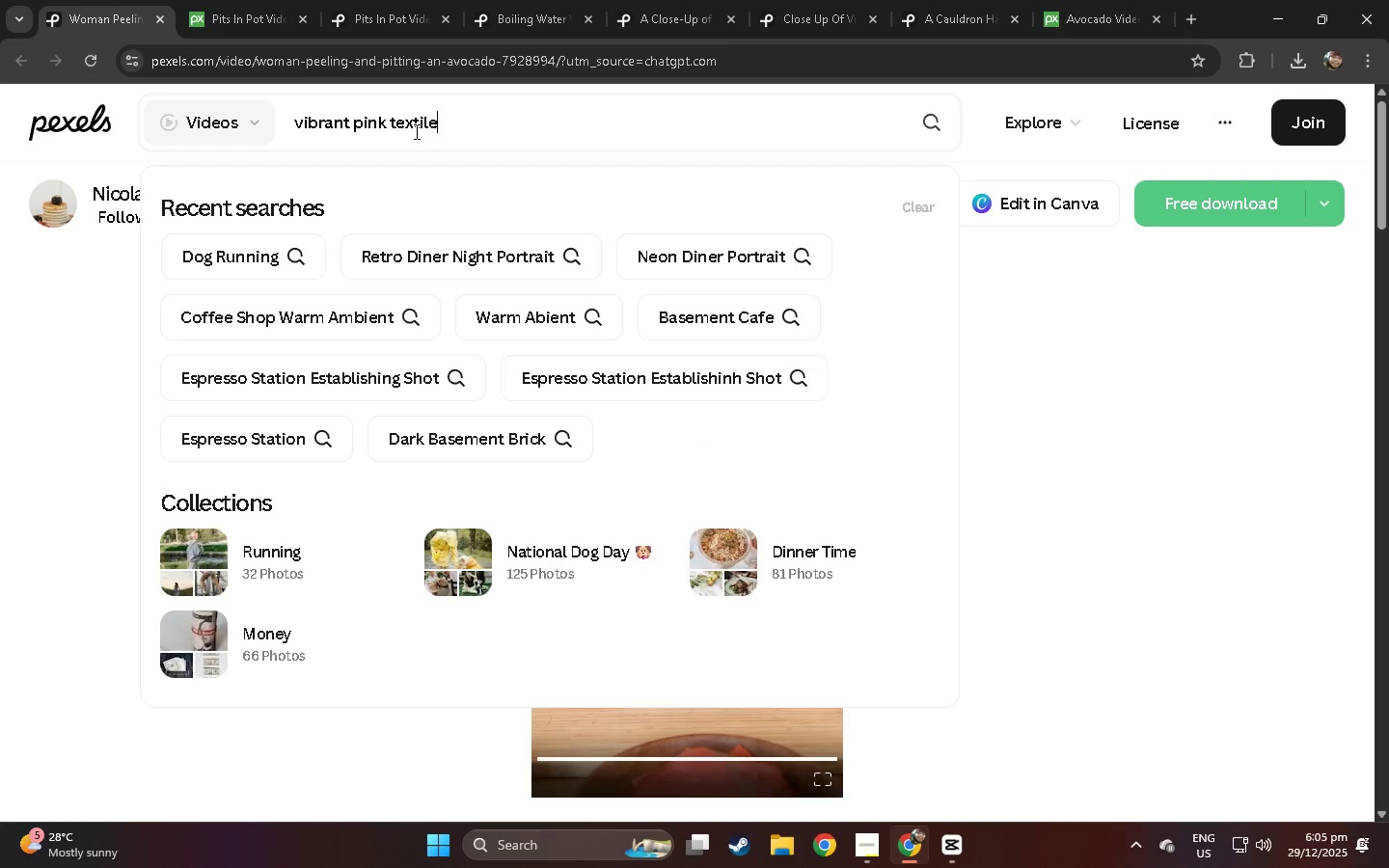 
key(Enter)
 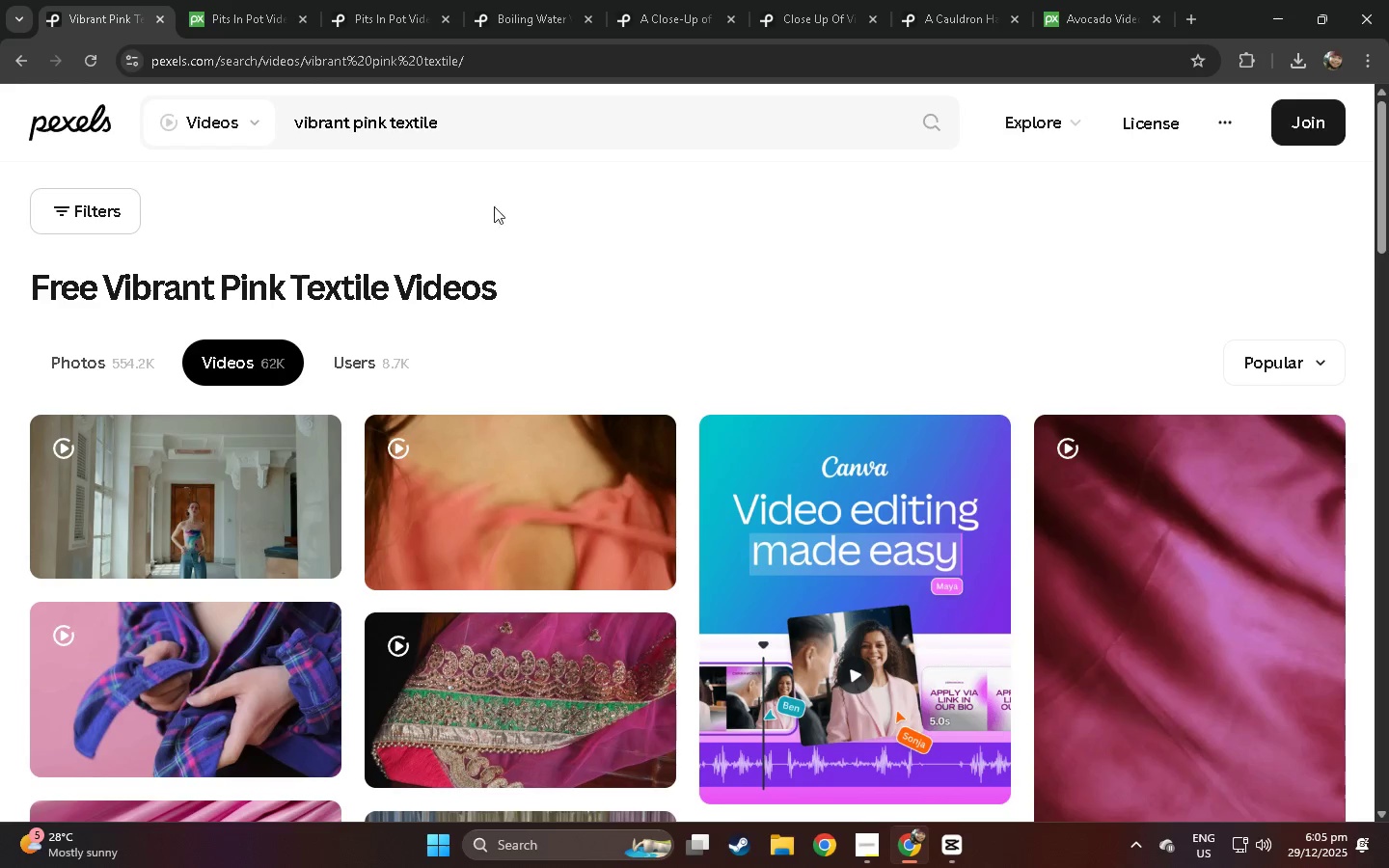 
scroll: coordinate [365, 218], scroll_direction: down, amount: 5.0
 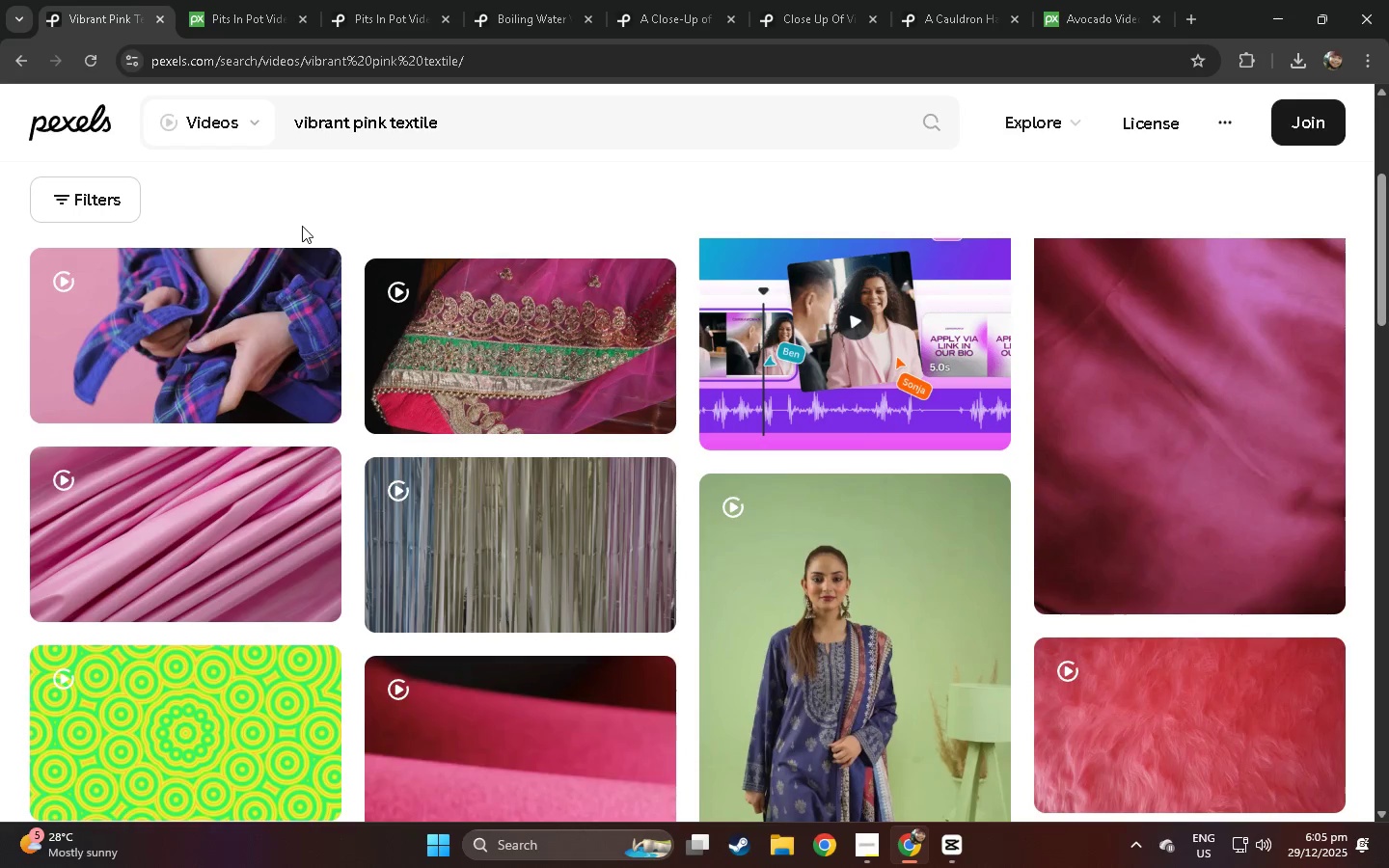 
scroll: coordinate [302, 226], scroll_direction: up, amount: 3.0
 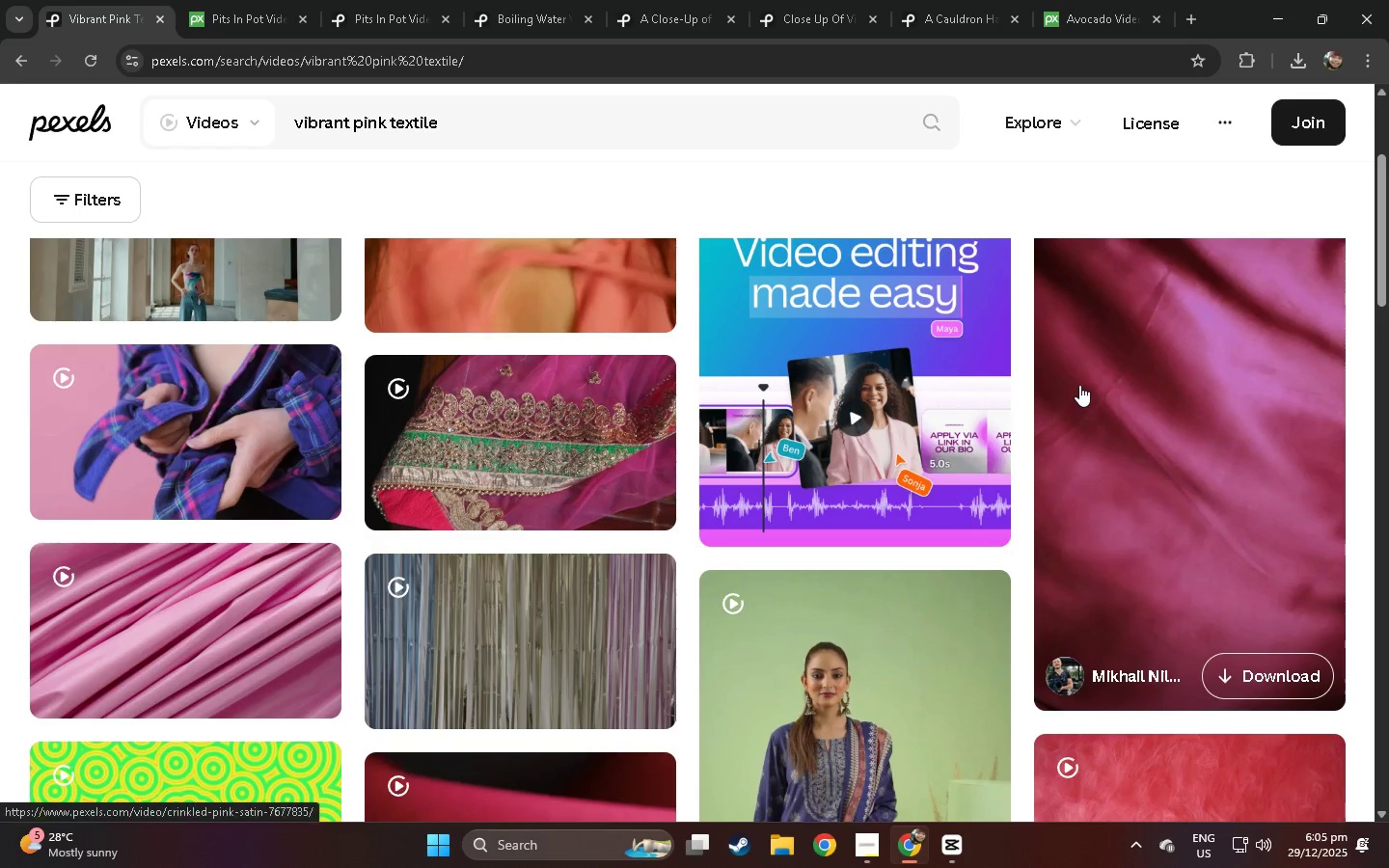 
scroll: coordinate [566, 333], scroll_direction: down, amount: 12.0
 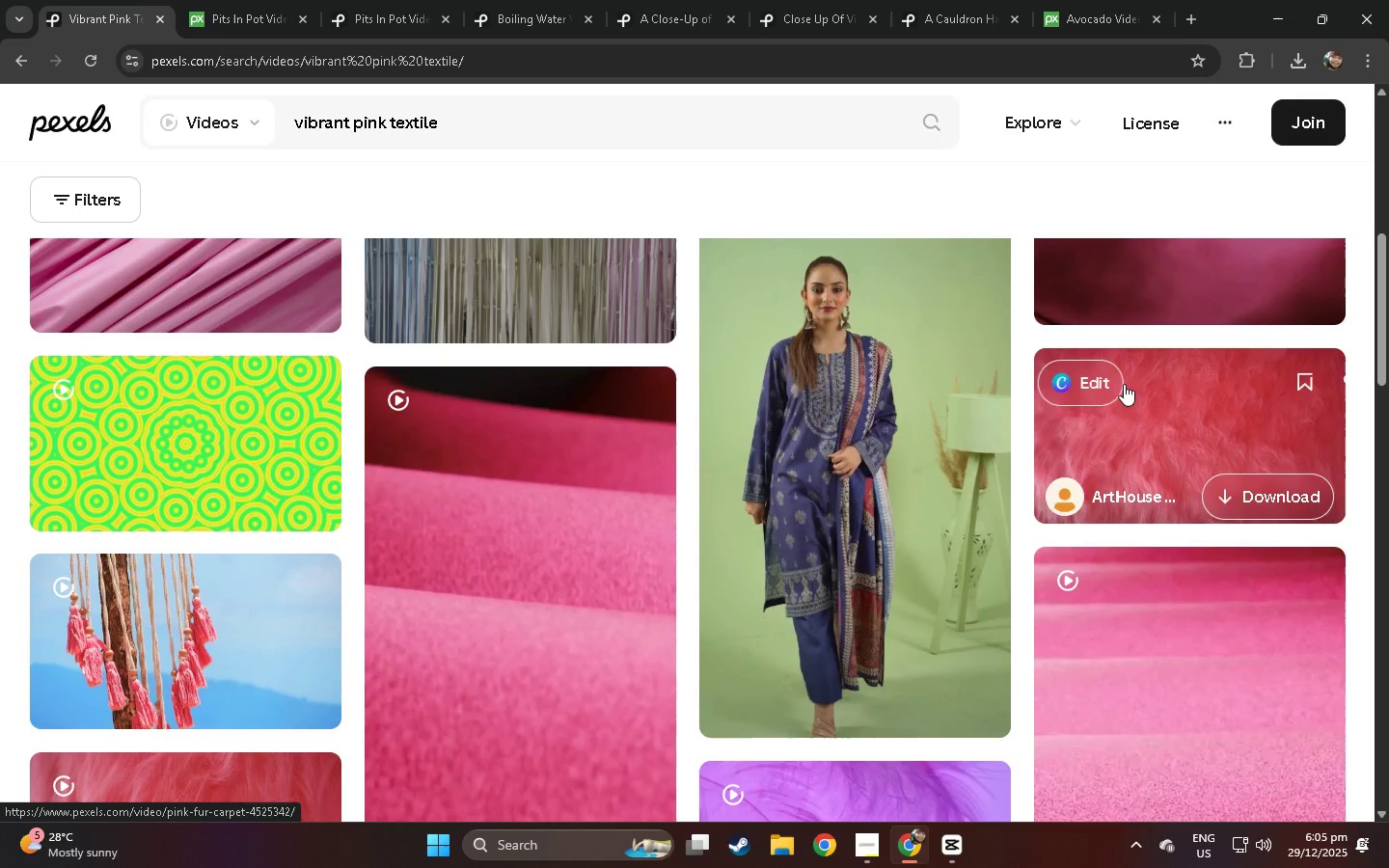 
left_click([527, 495])
 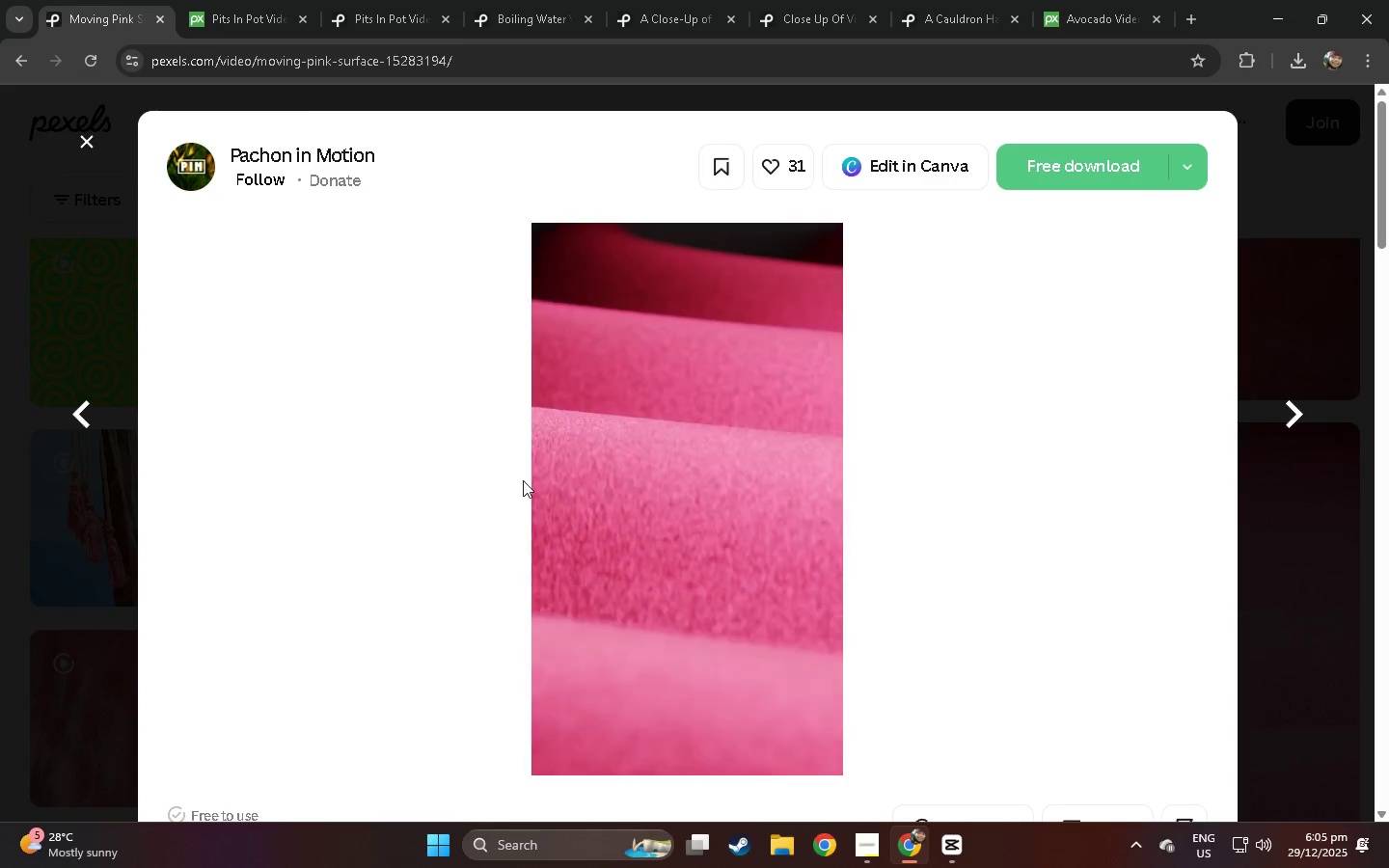 
scroll: coordinate [1108, 396], scroll_direction: down, amount: 4.0
 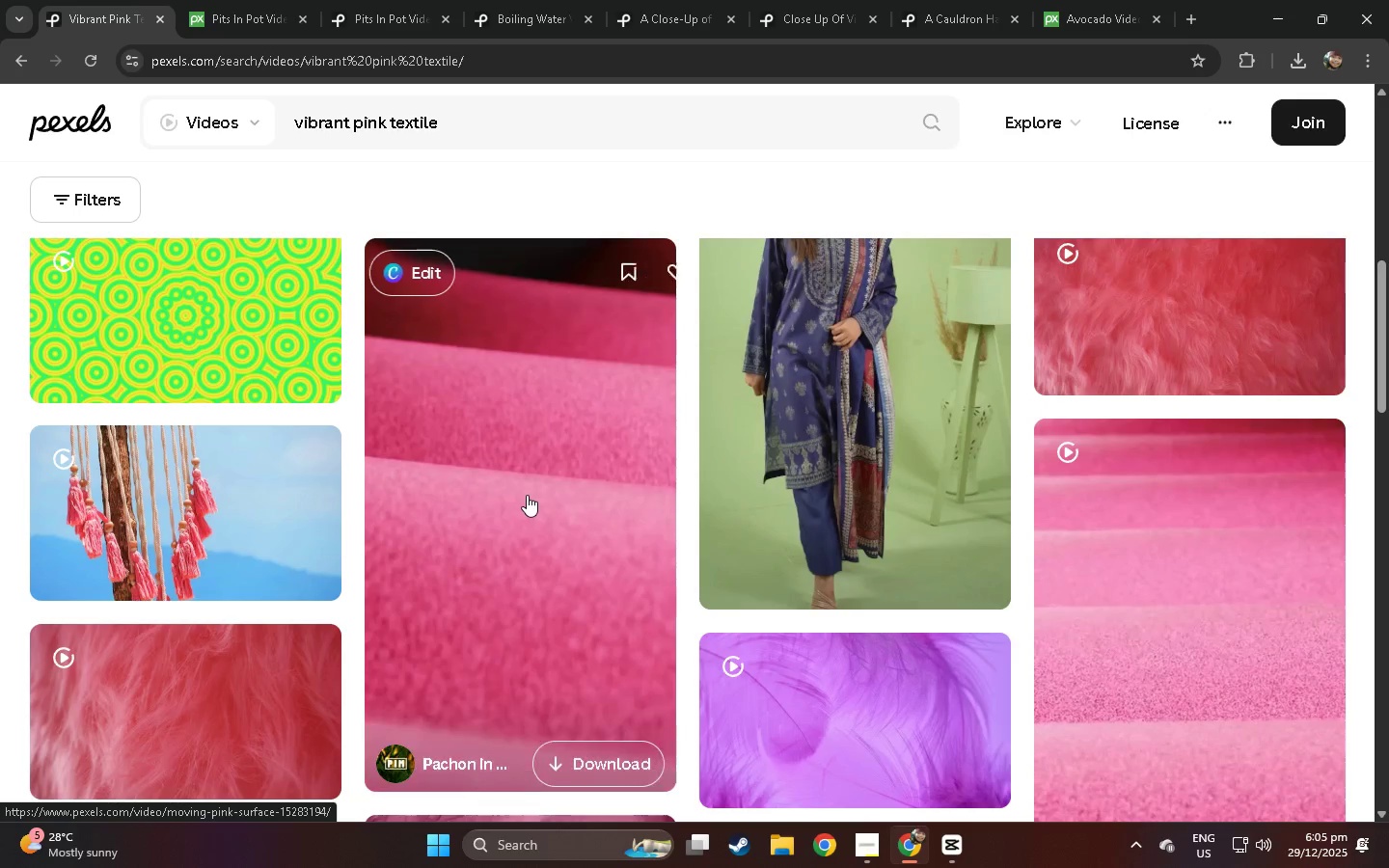 
wait(5.87)
 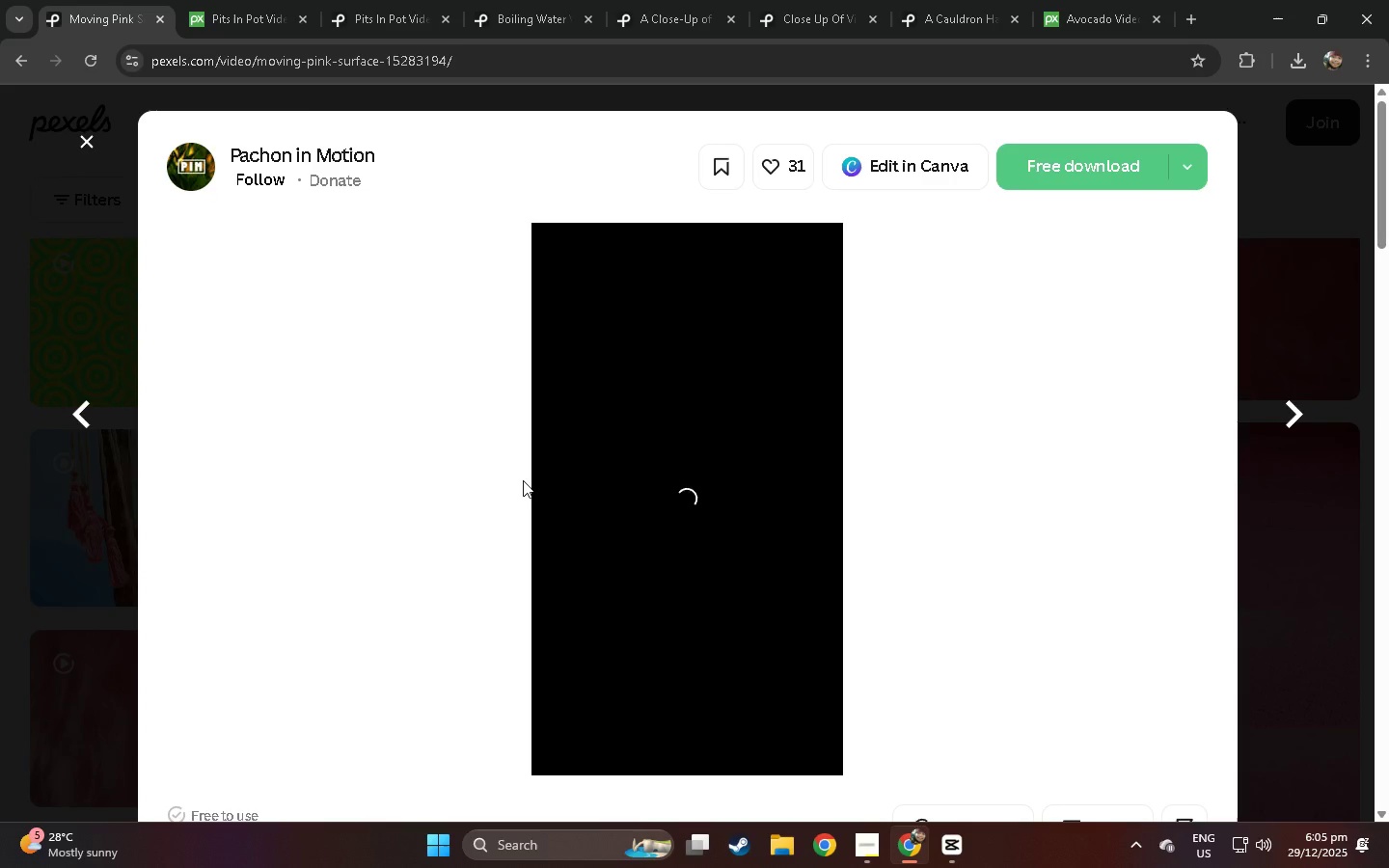 
left_click([1070, 182])
 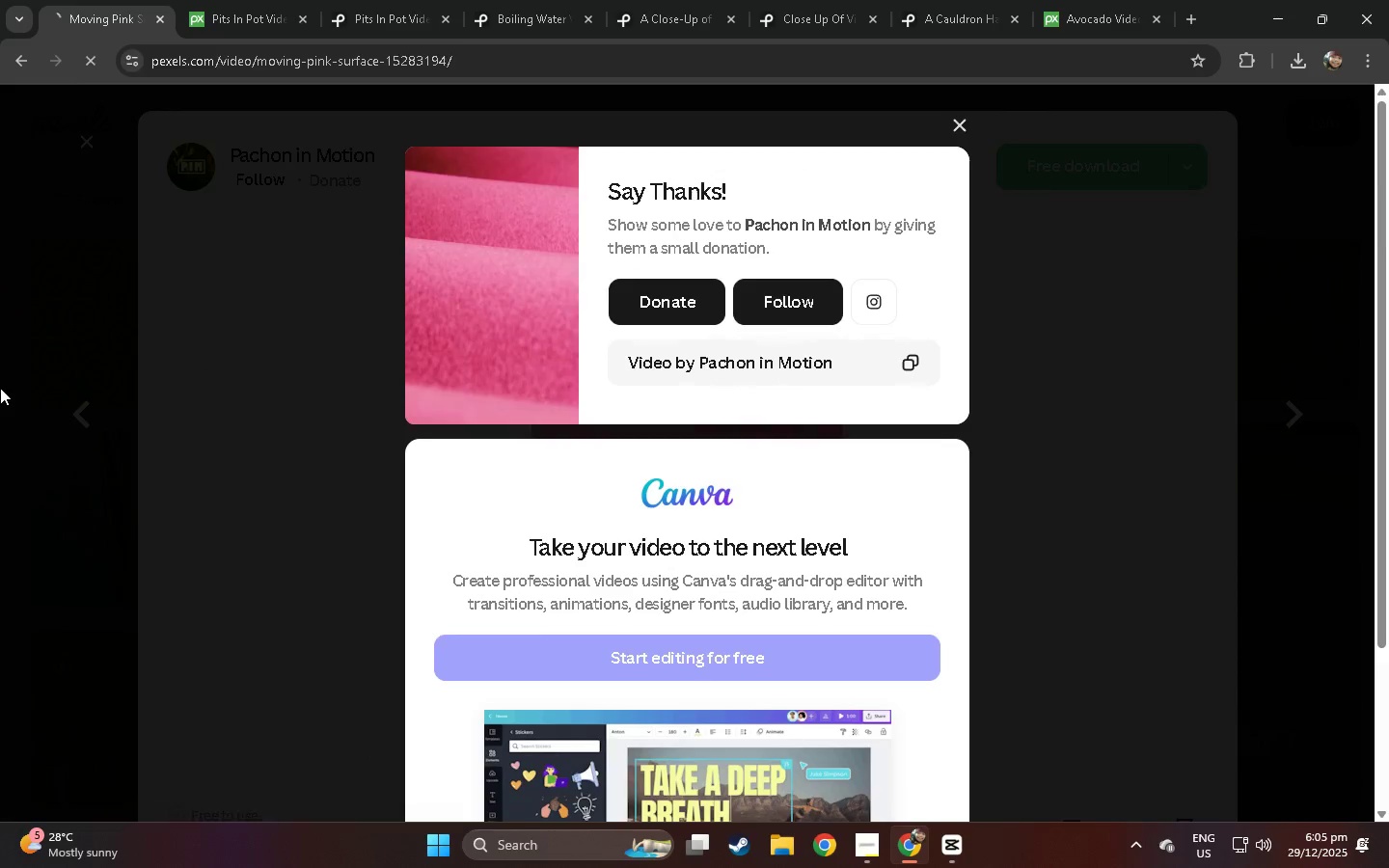 
double_click([1, 384])
 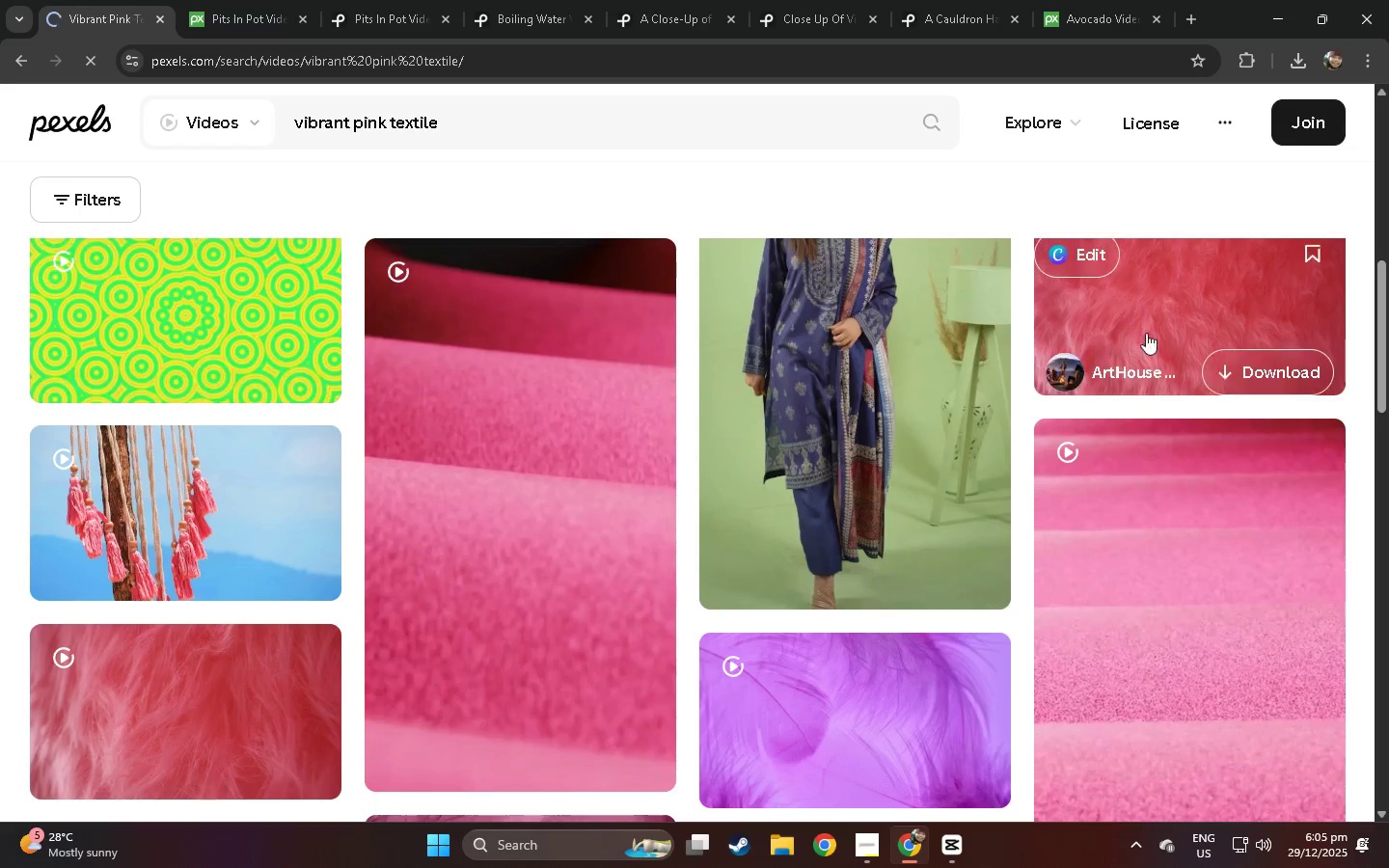 
left_click([1156, 318])
 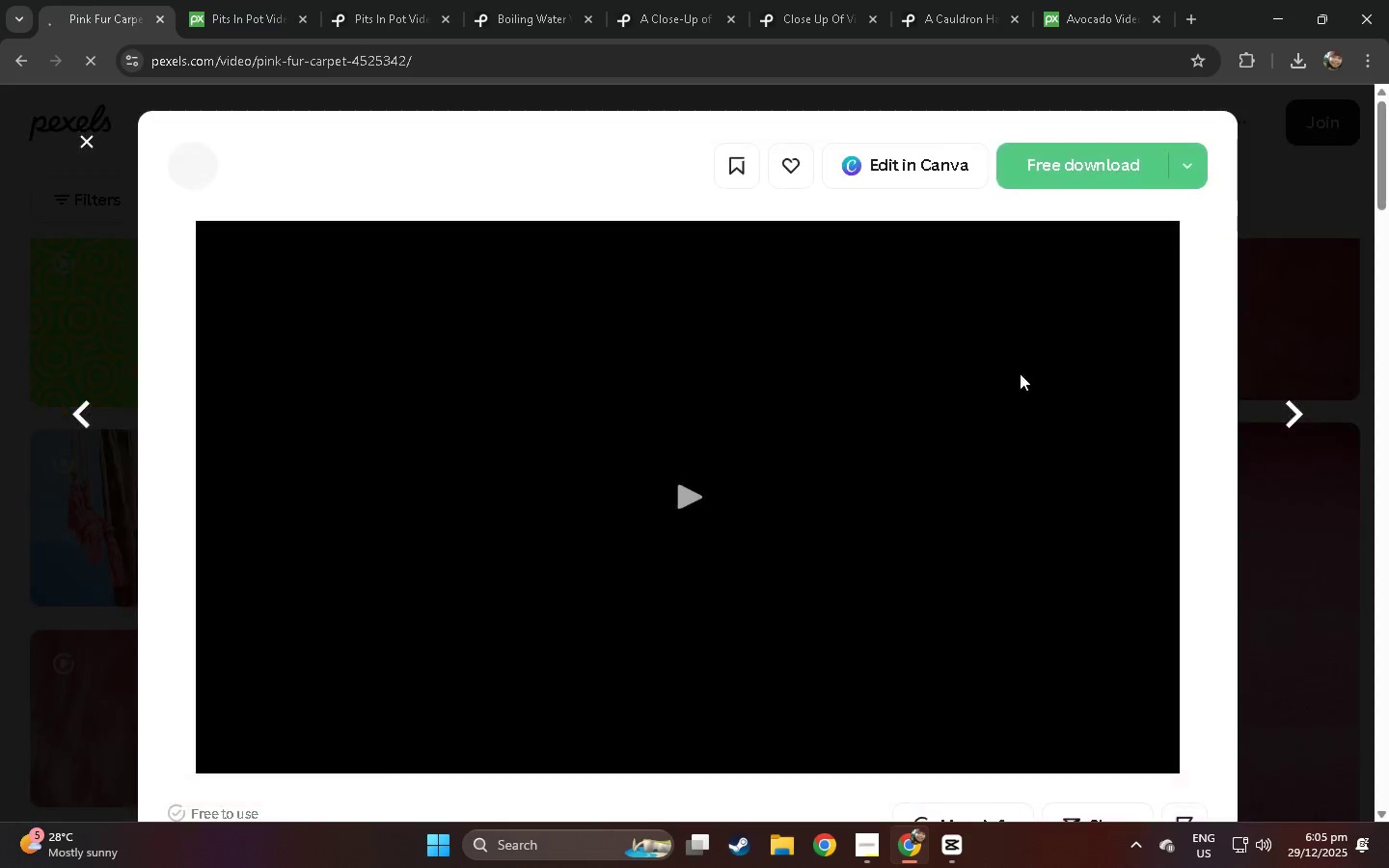 
key(Escape)
 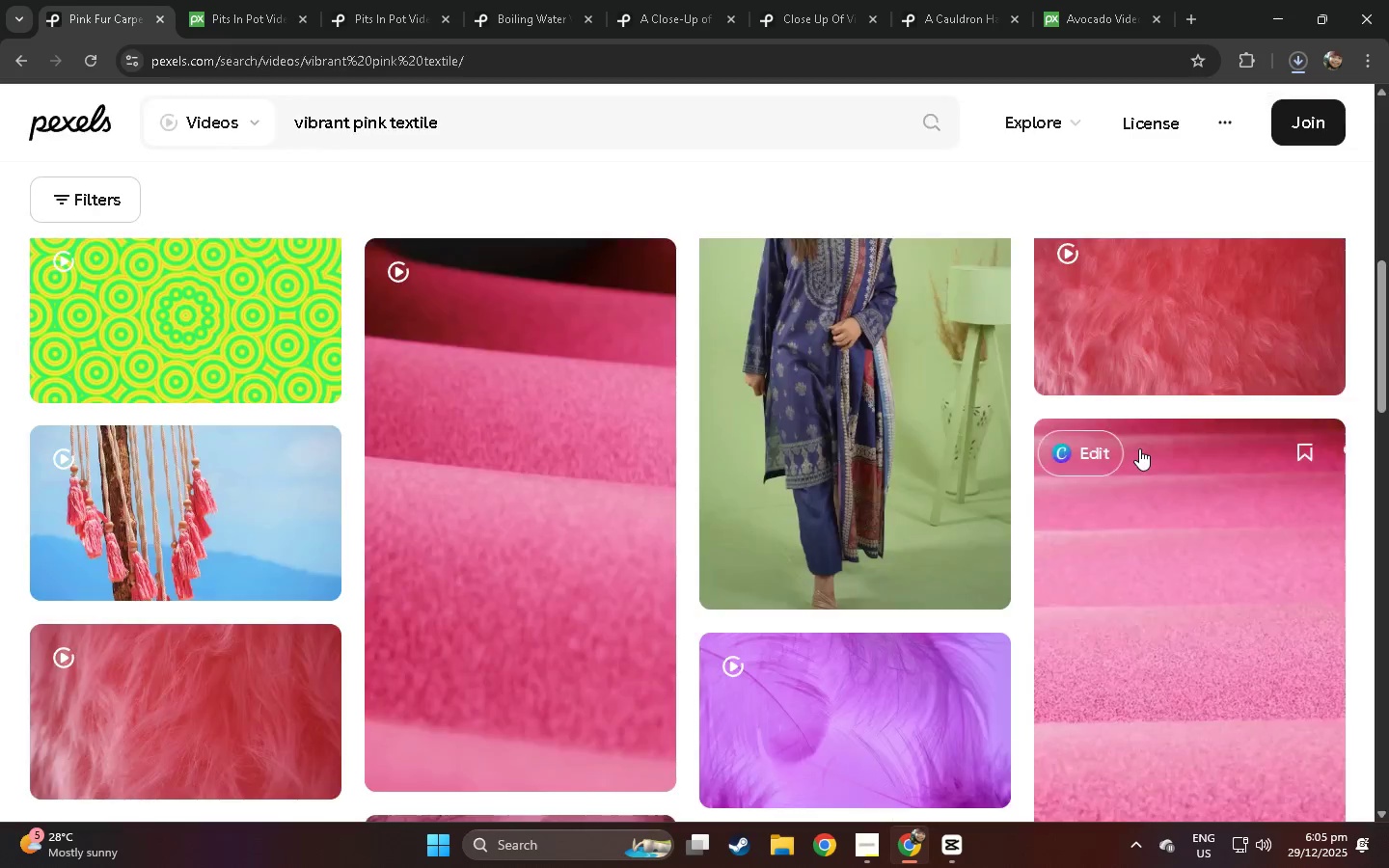 
left_click([1142, 405])
 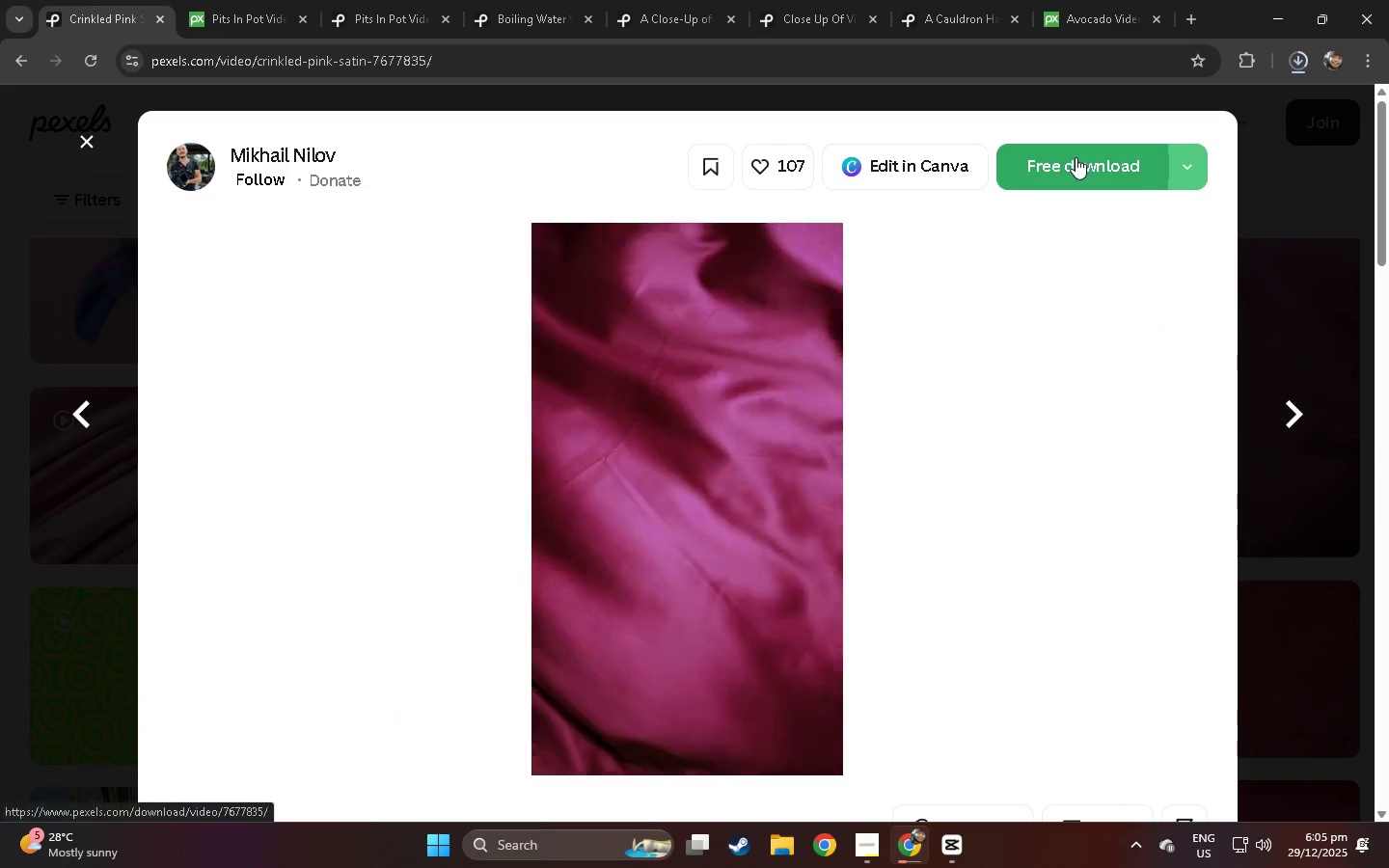 
scroll: coordinate [1133, 426], scroll_direction: up, amount: 11.0
 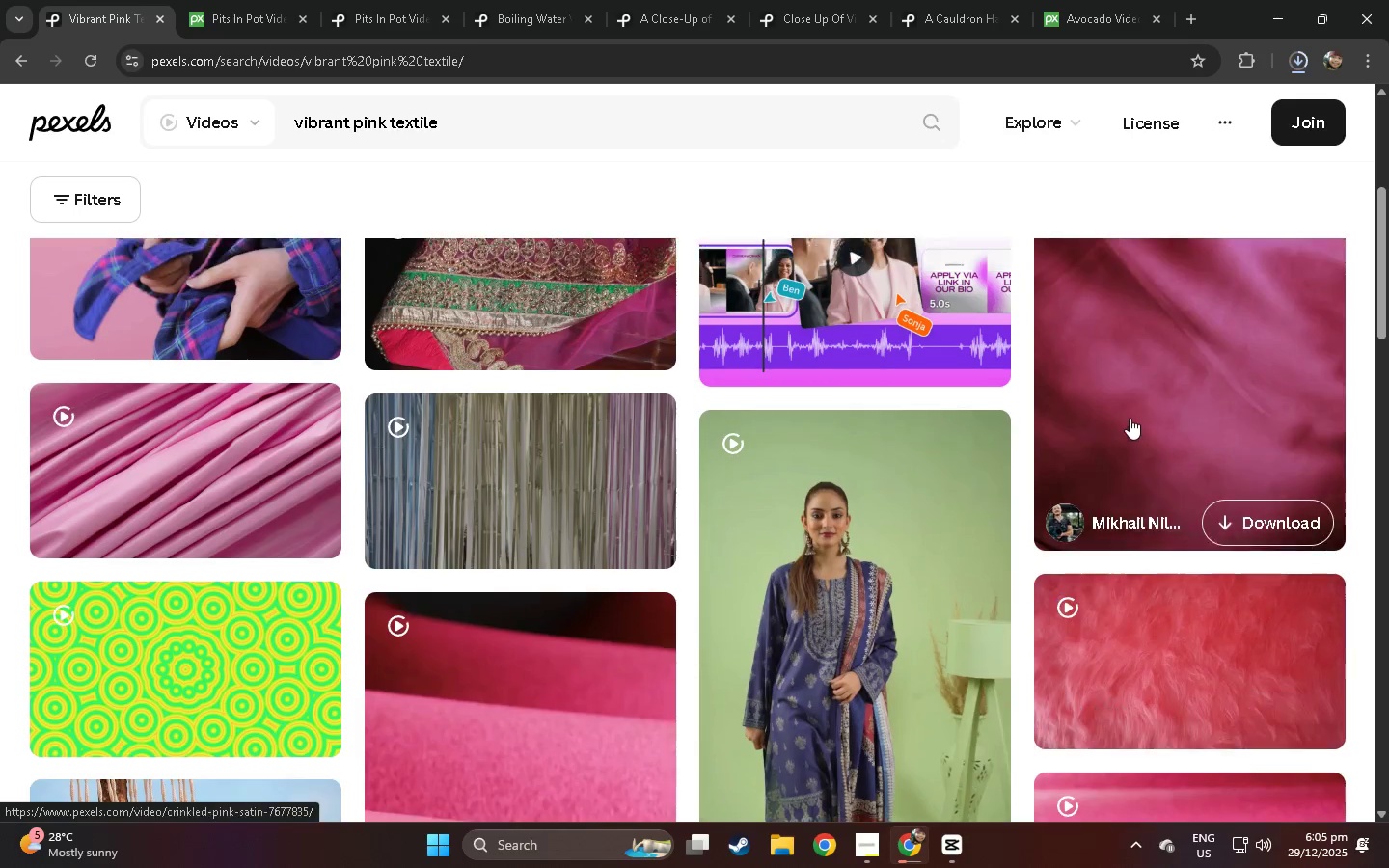 
double_click([0, 424])
 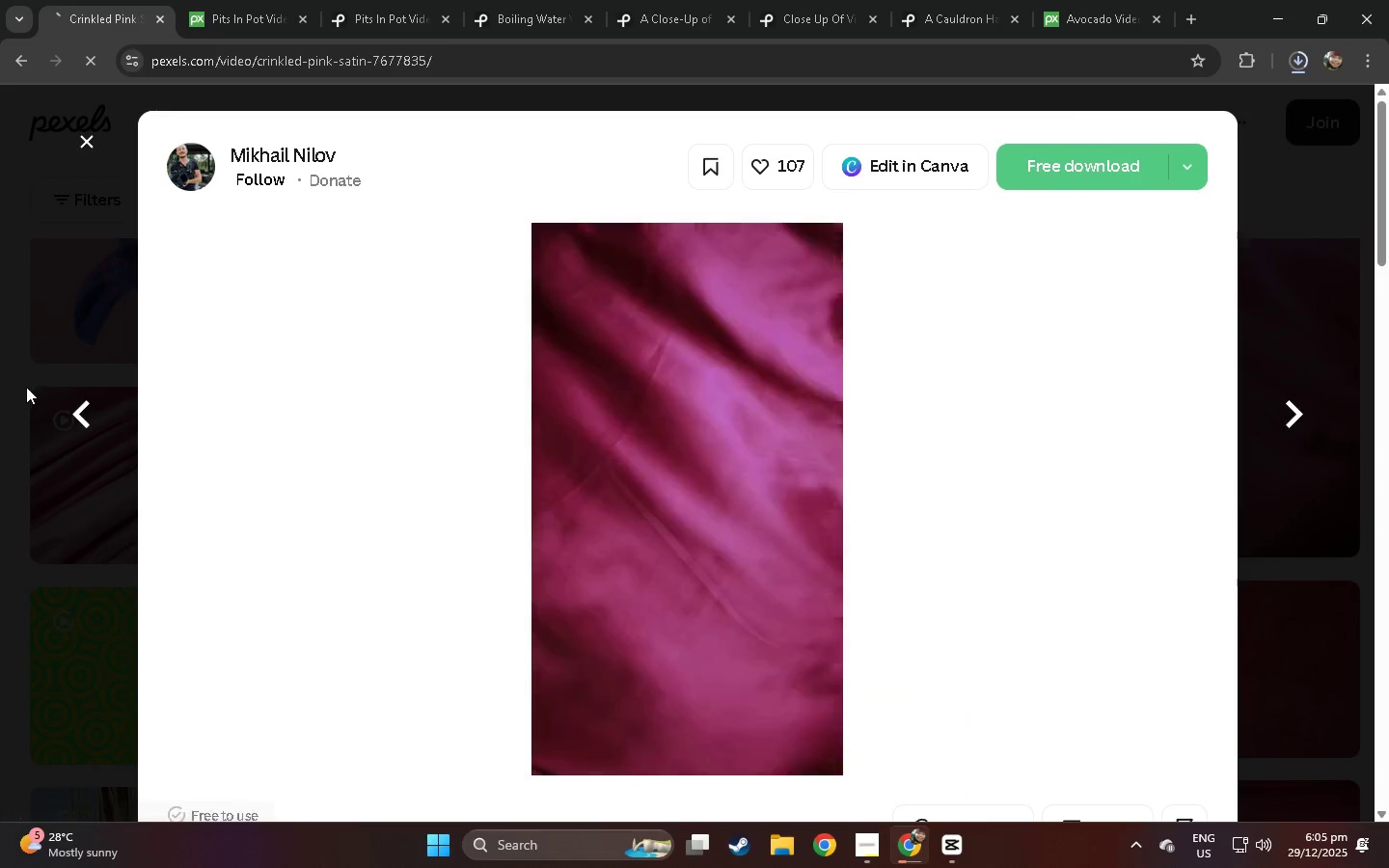 
left_click([76, 380])
 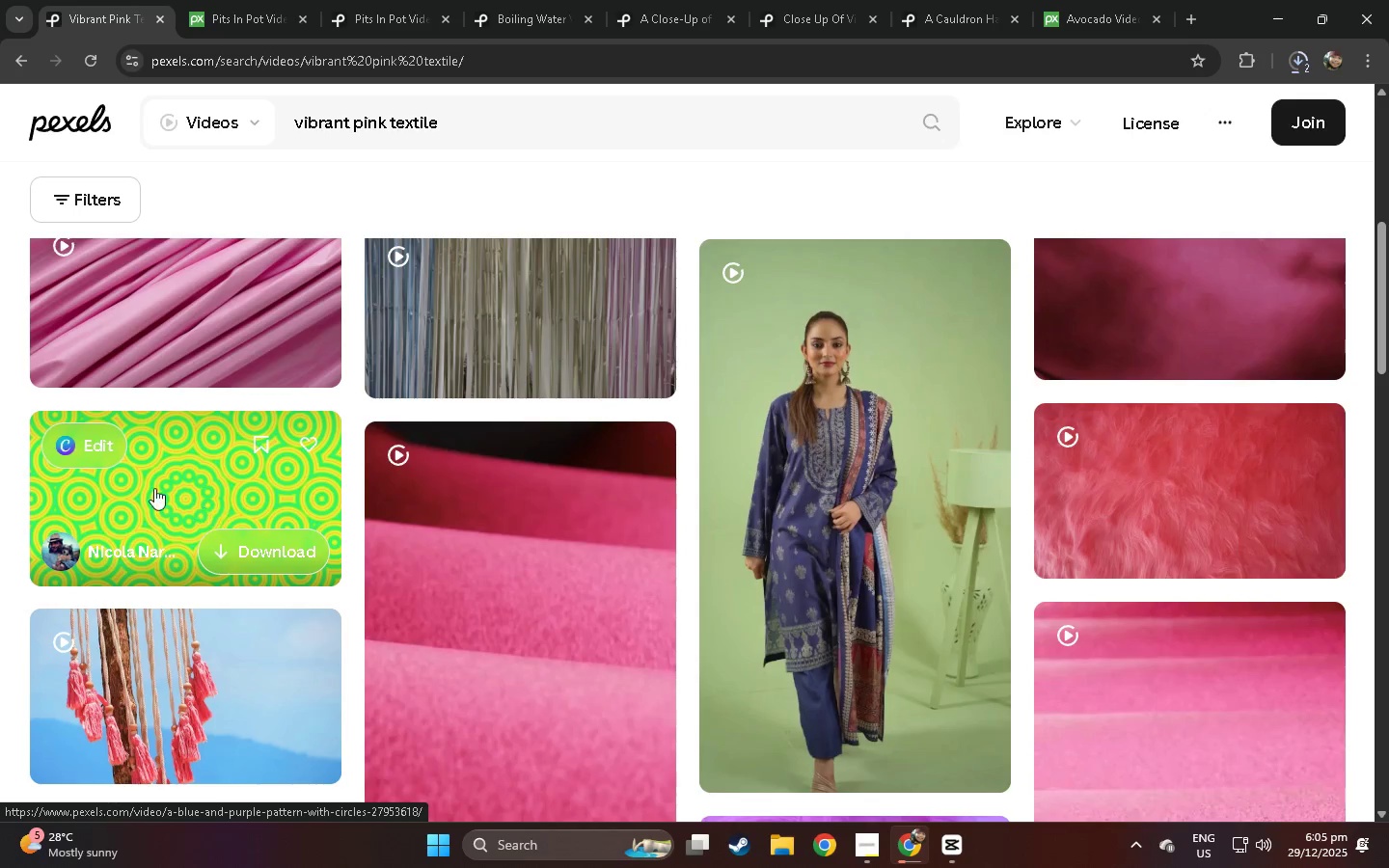 
scroll: coordinate [204, 387], scroll_direction: down, amount: 49.0
 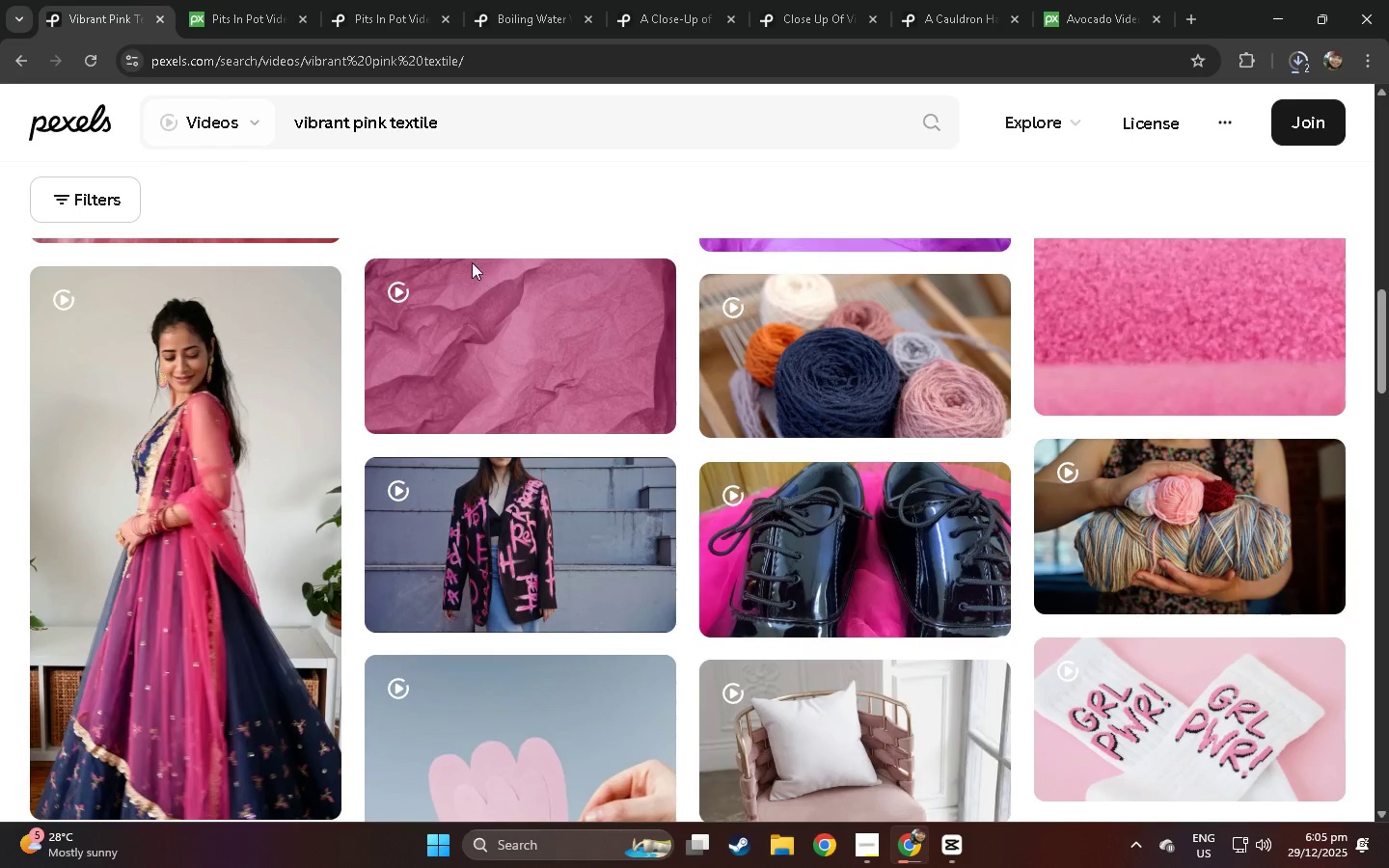 
scroll: coordinate [279, 303], scroll_direction: up, amount: 25.0
 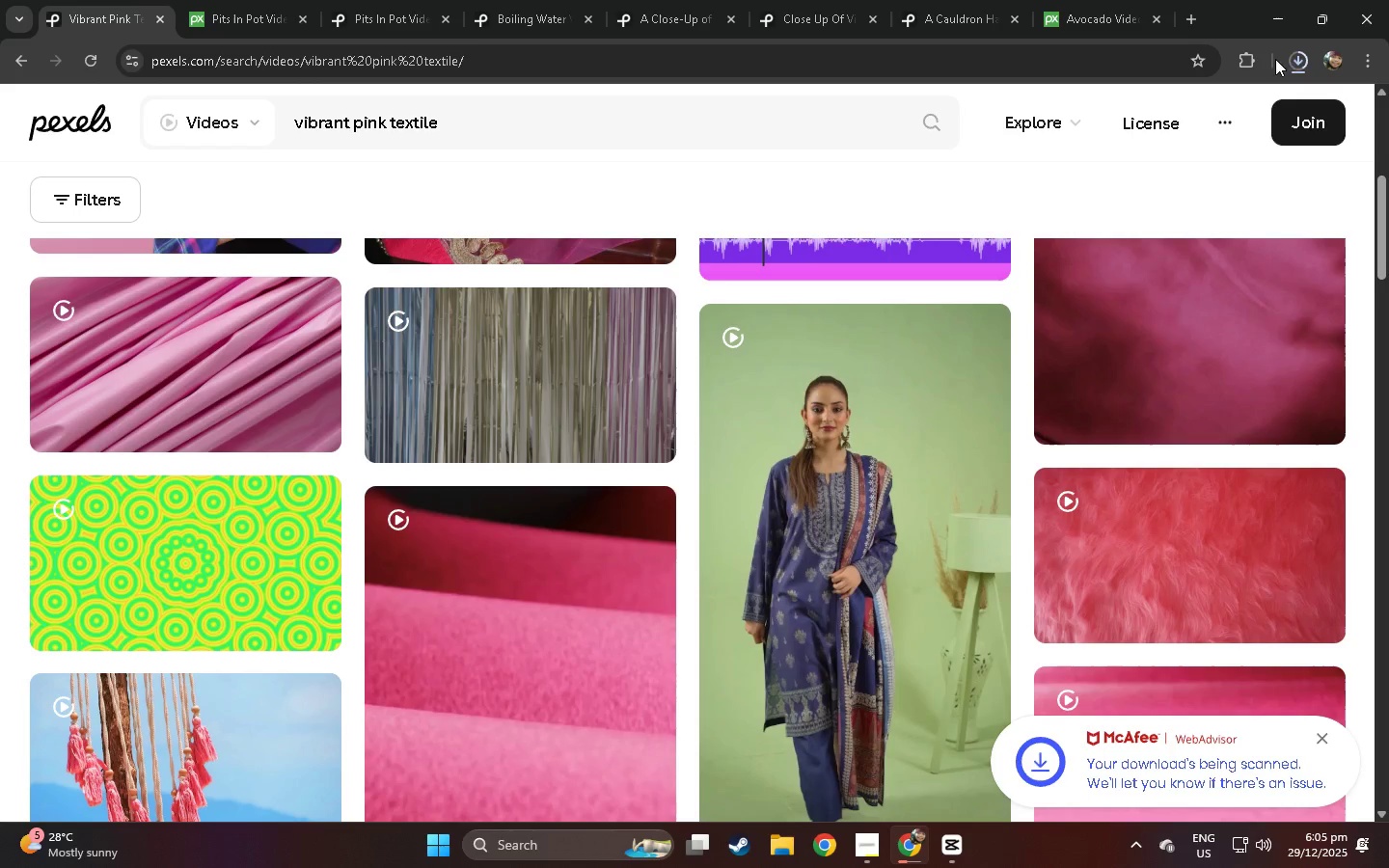 
left_click([1297, 63])
 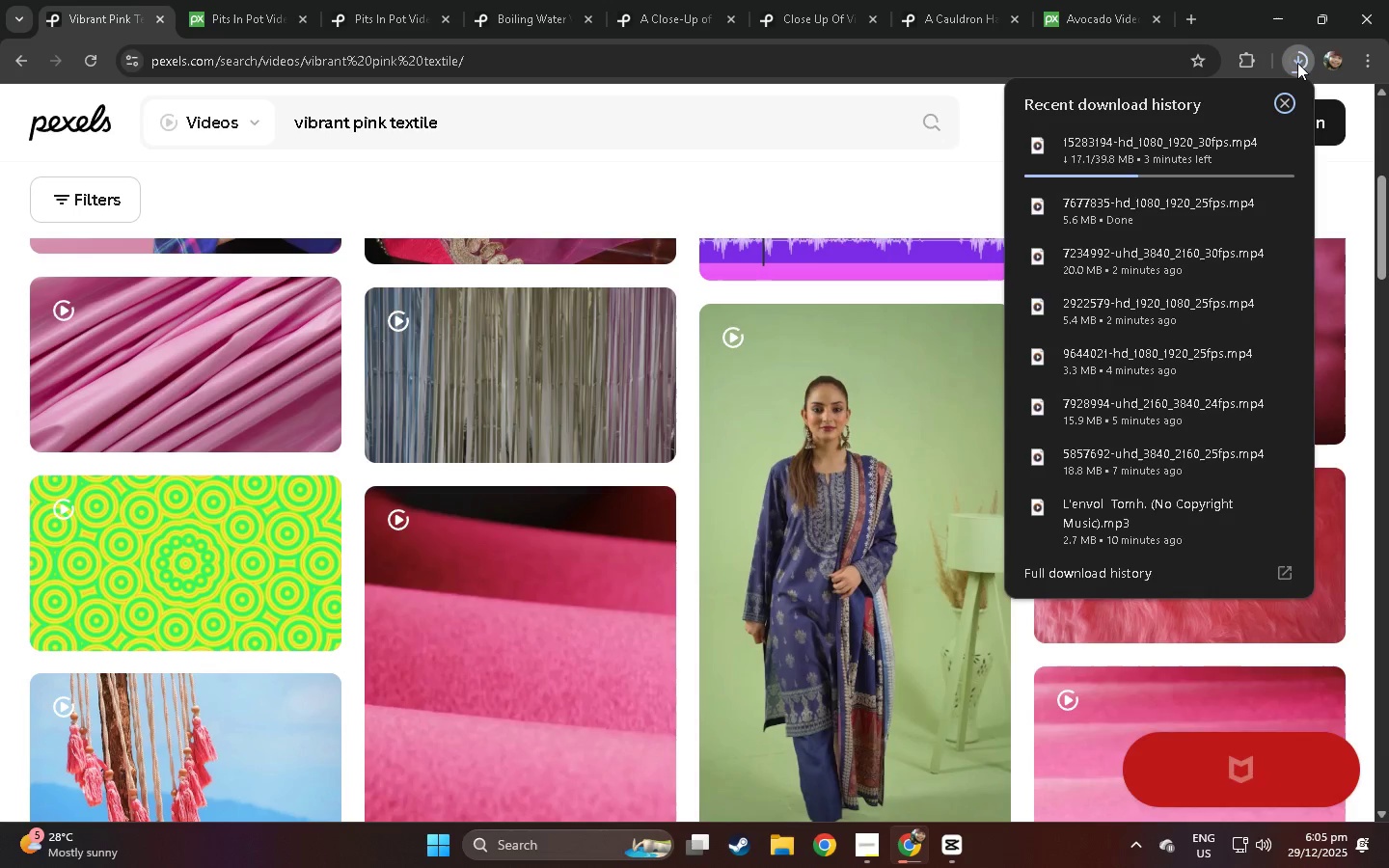 
left_click([1297, 63])
 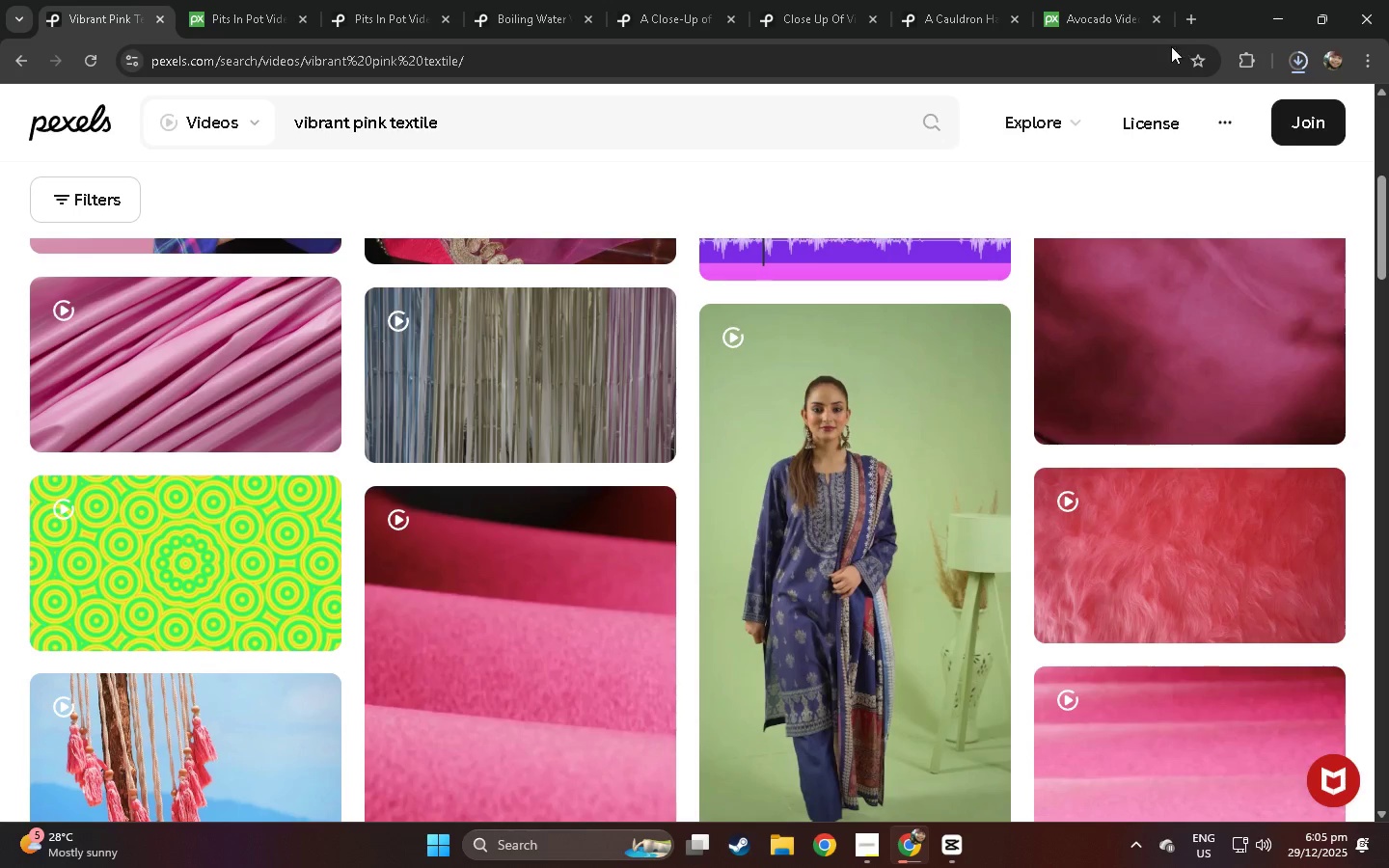 
left_click([1296, 53])
 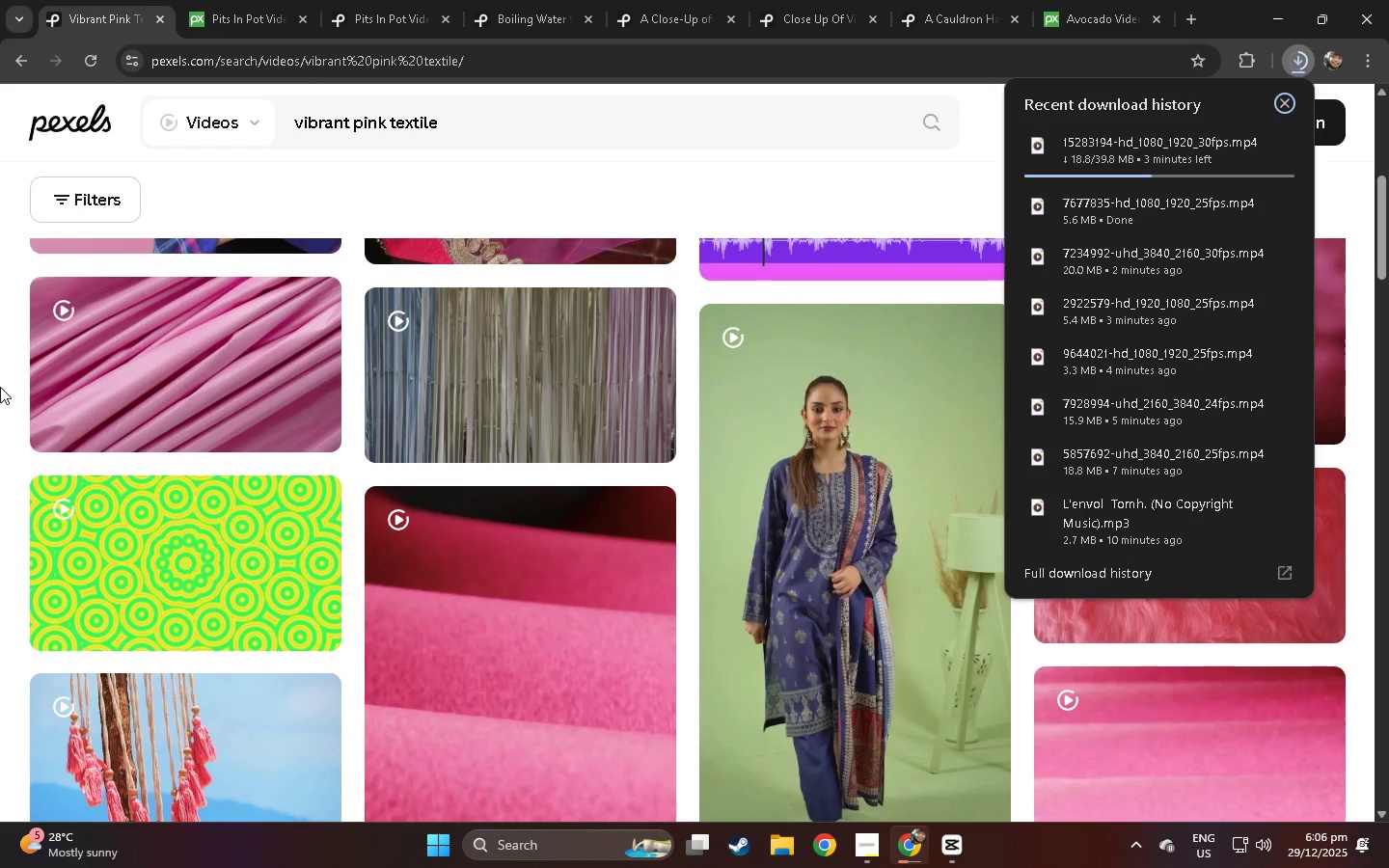 
wait(17.06)
 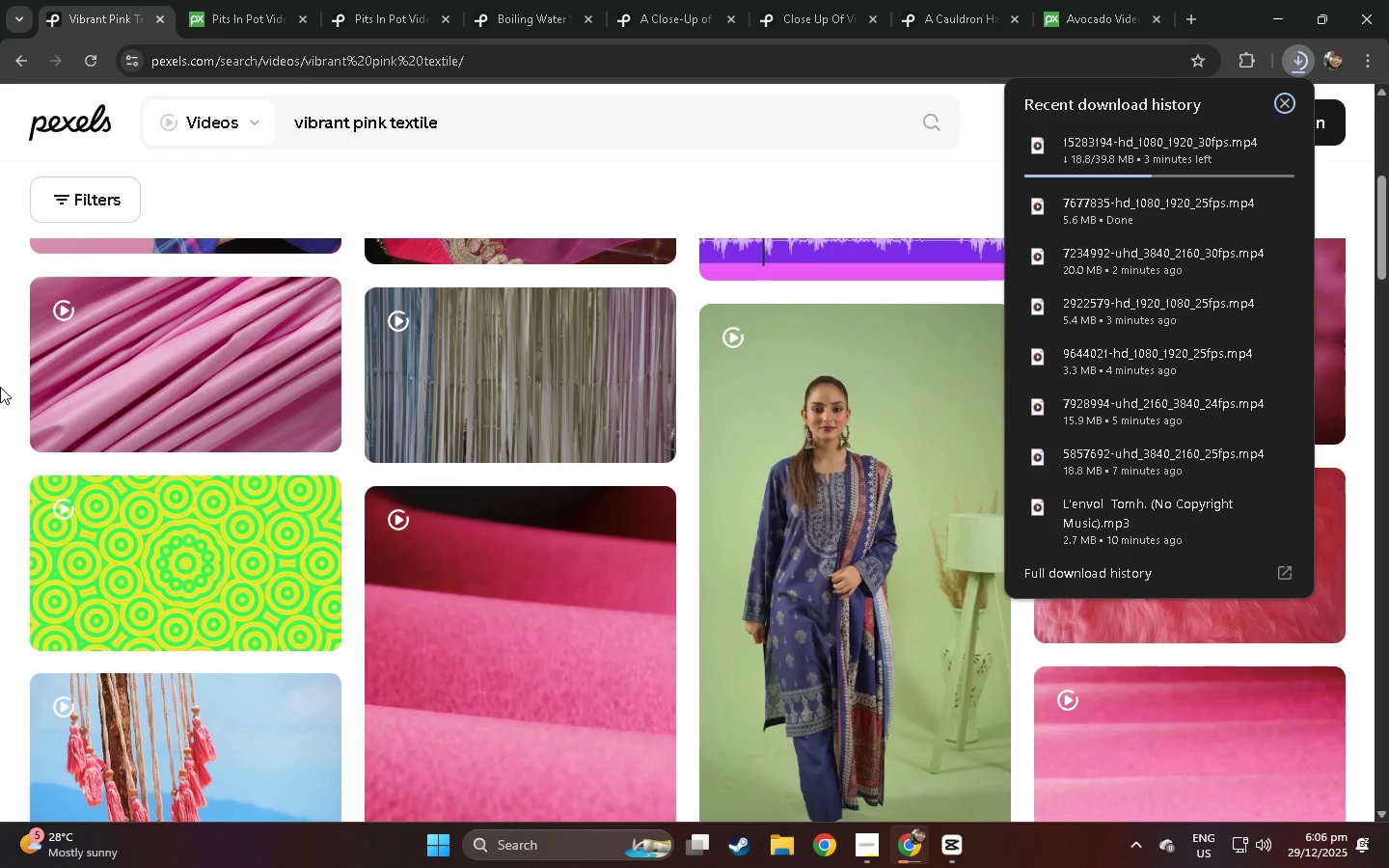 
left_click([1315, 49])
 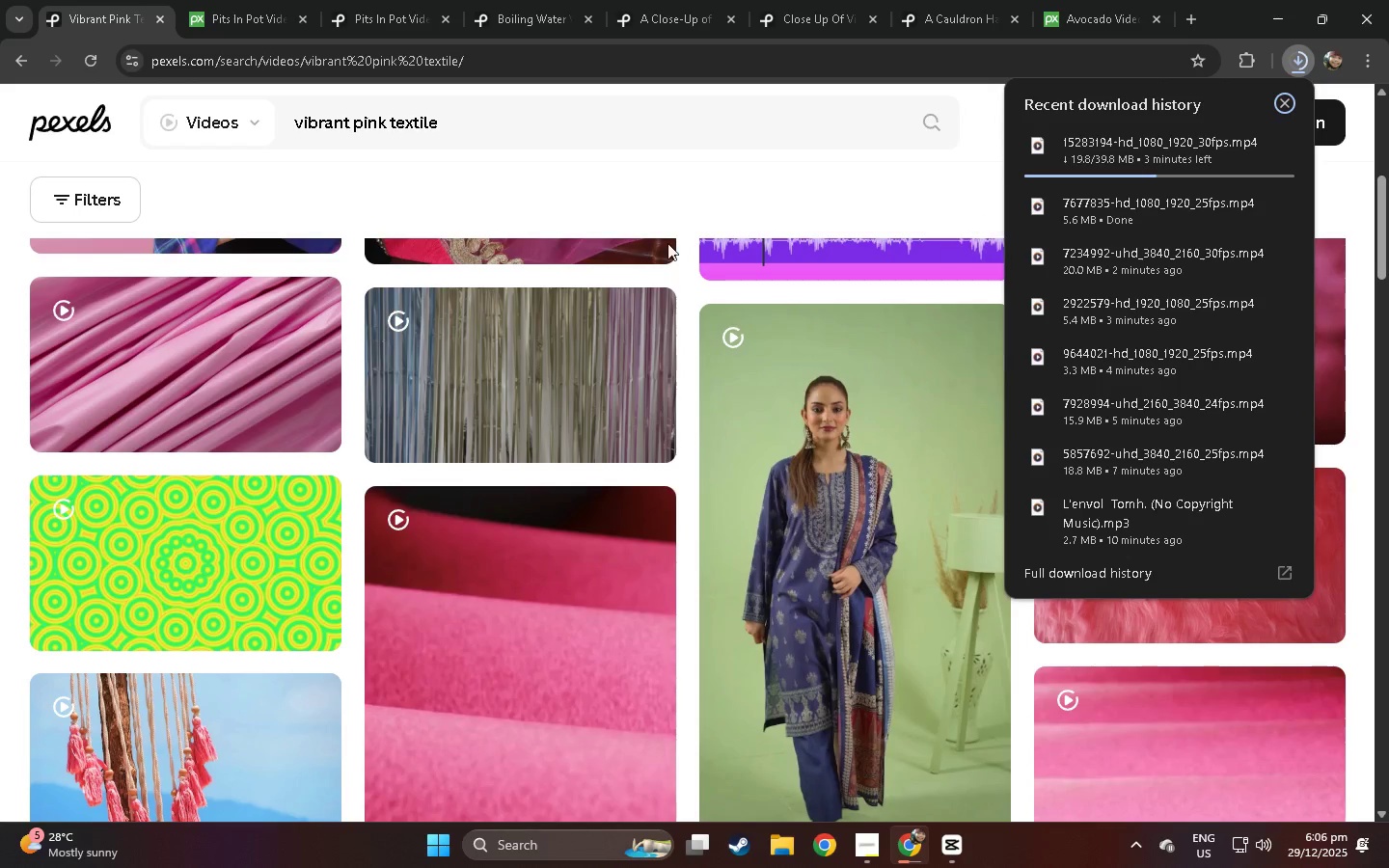 
left_click([0, 556])
 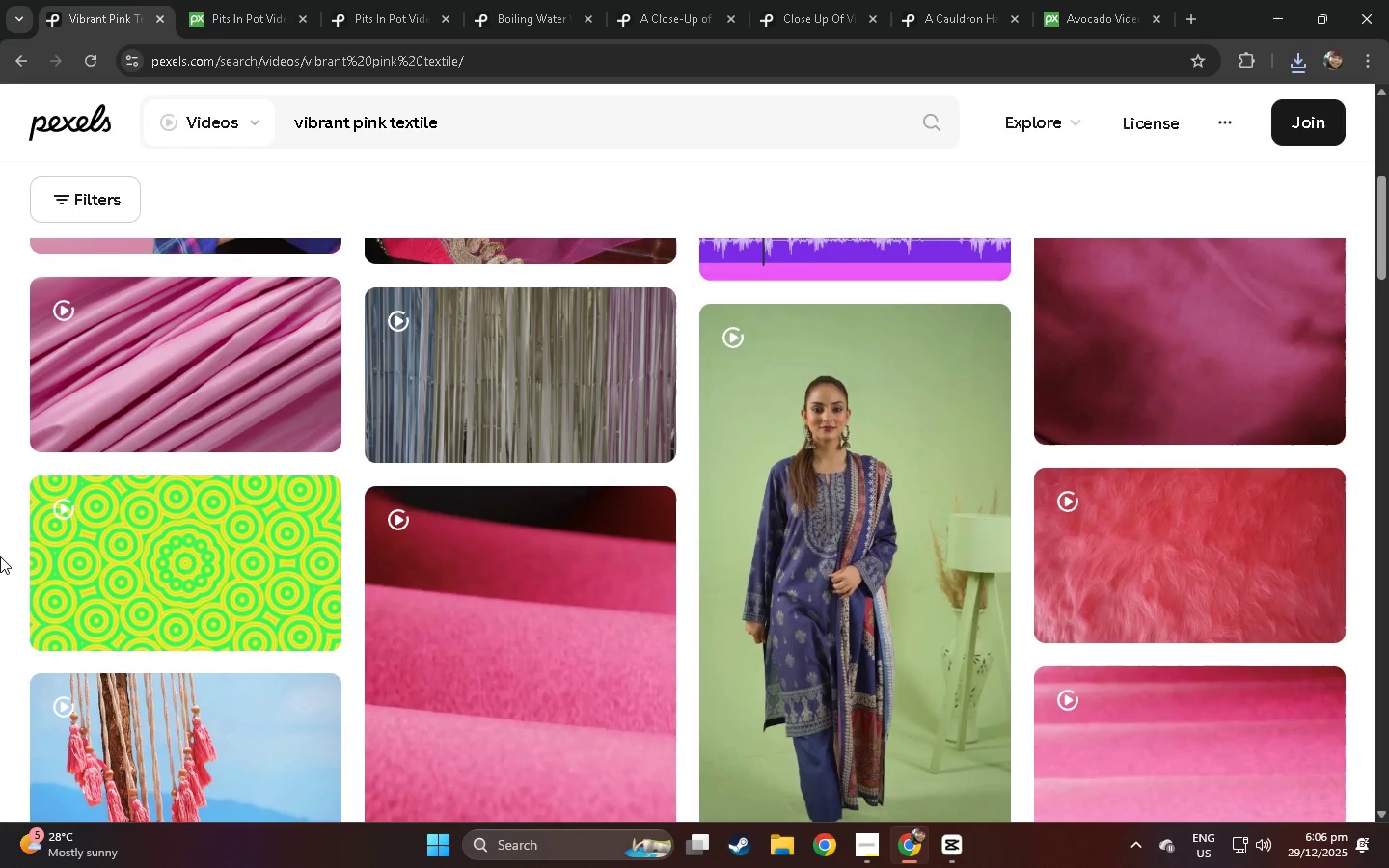 
wait(28.84)
 